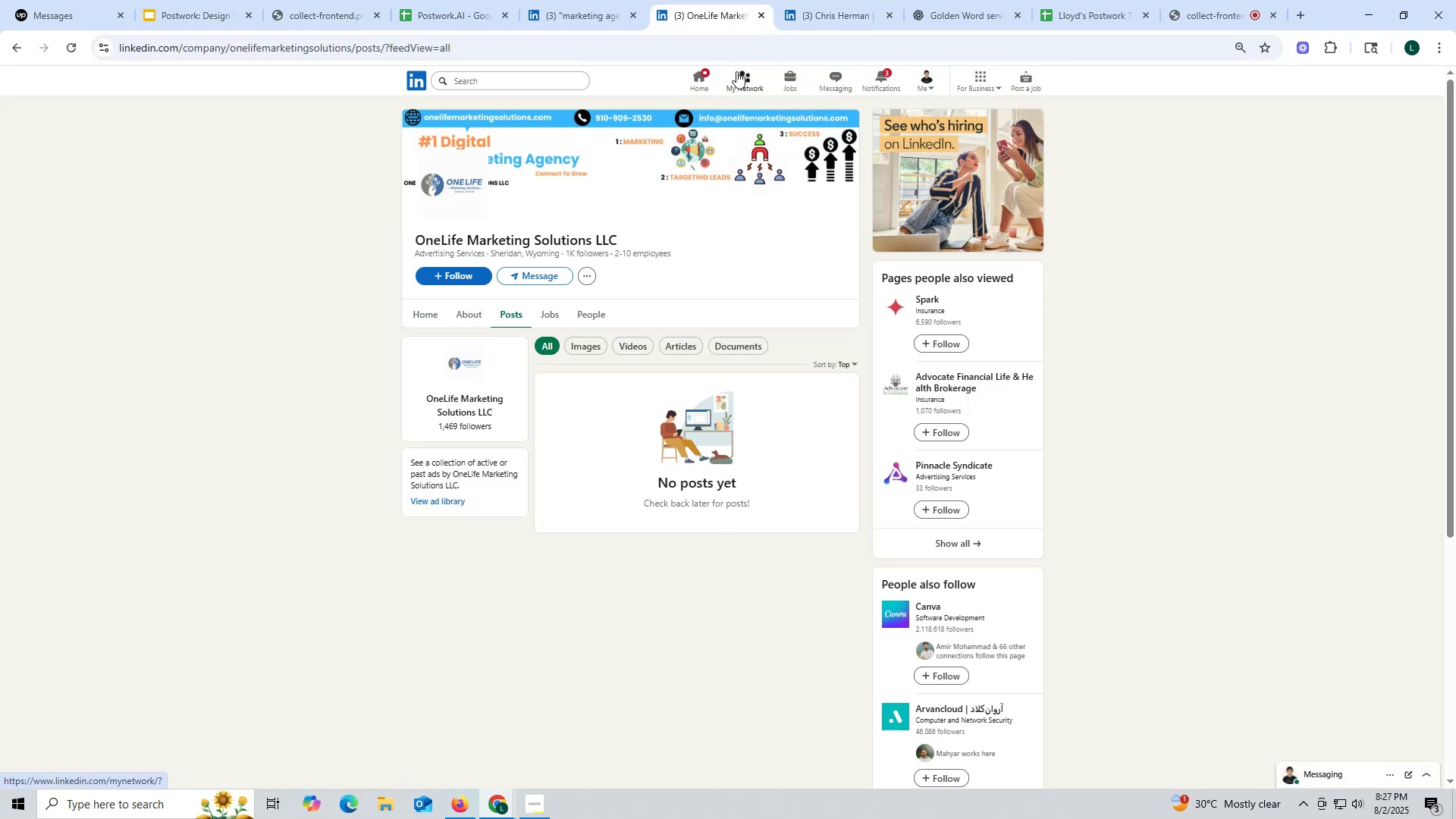 
left_click([758, 16])
 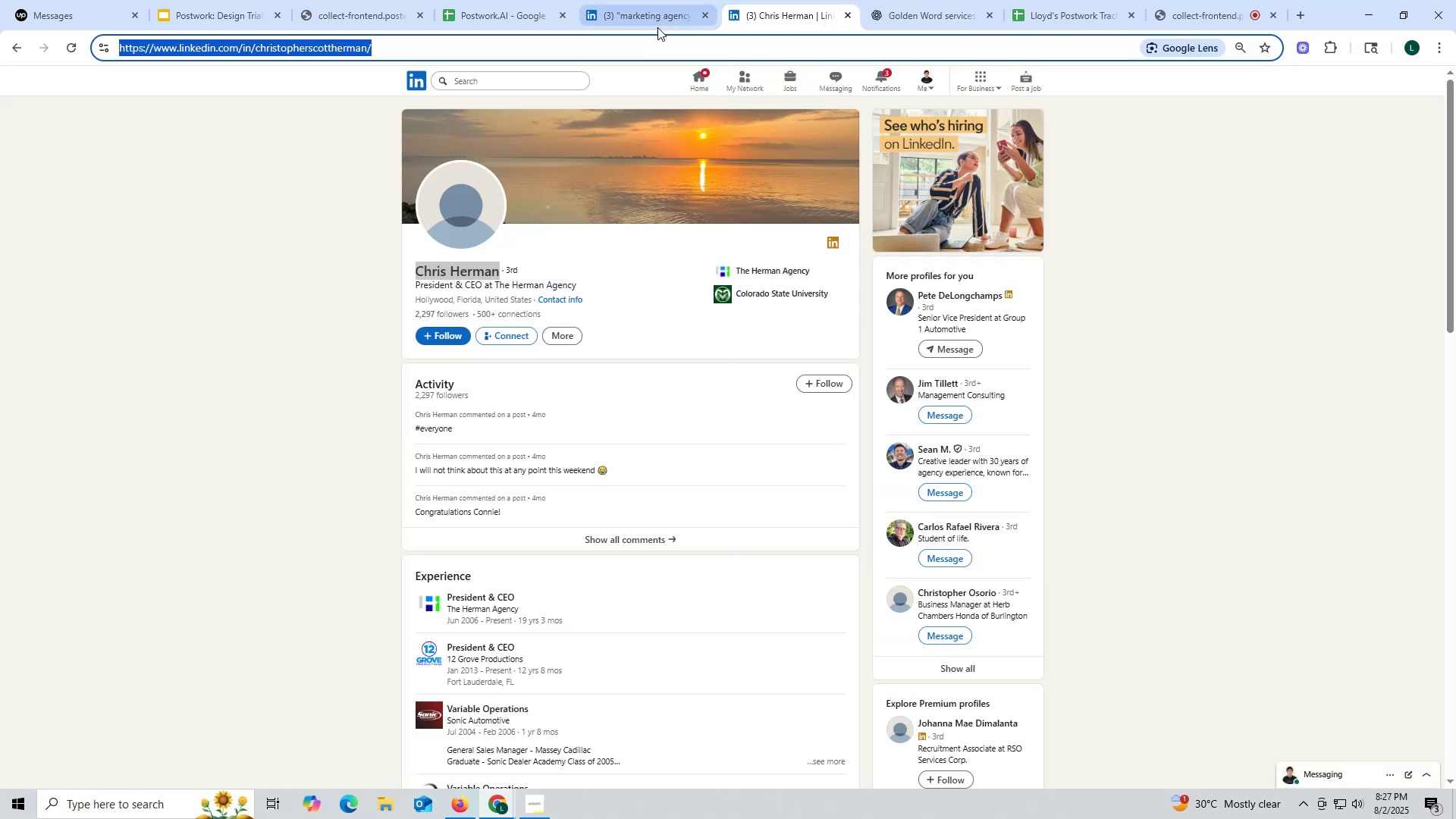 
left_click([657, 17])
 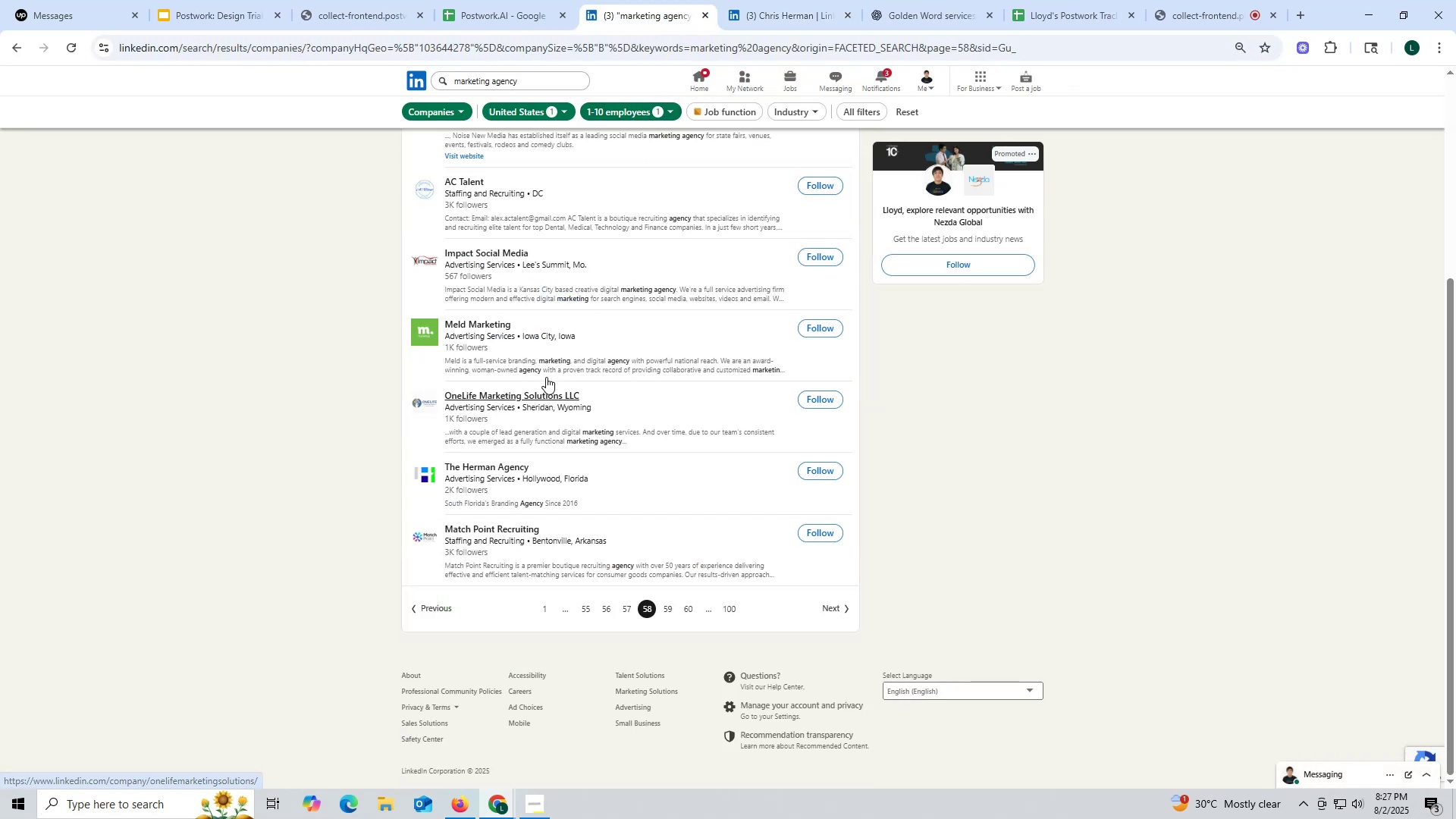 
right_click([471, 325])
 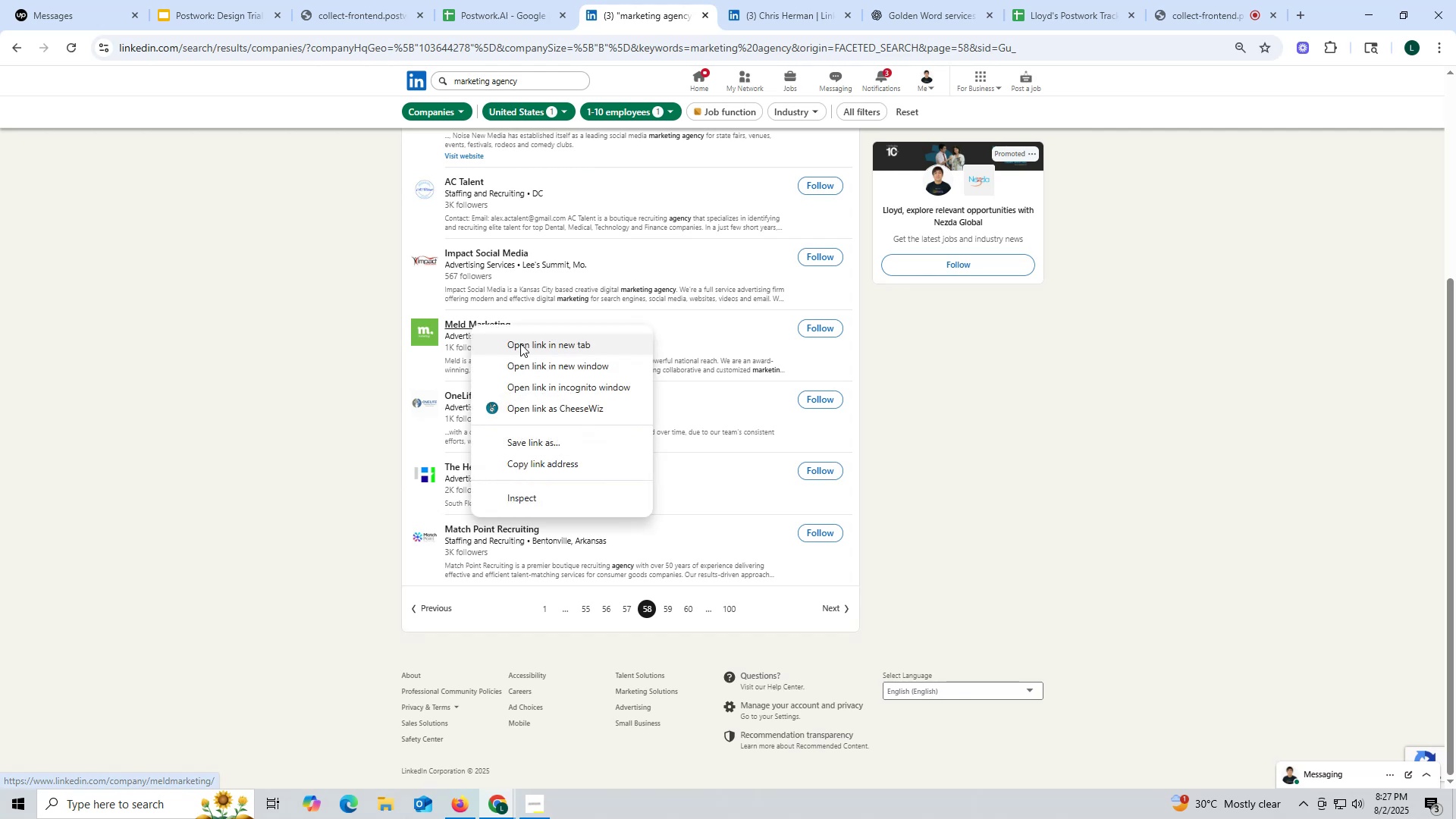 
left_click([520, 344])
 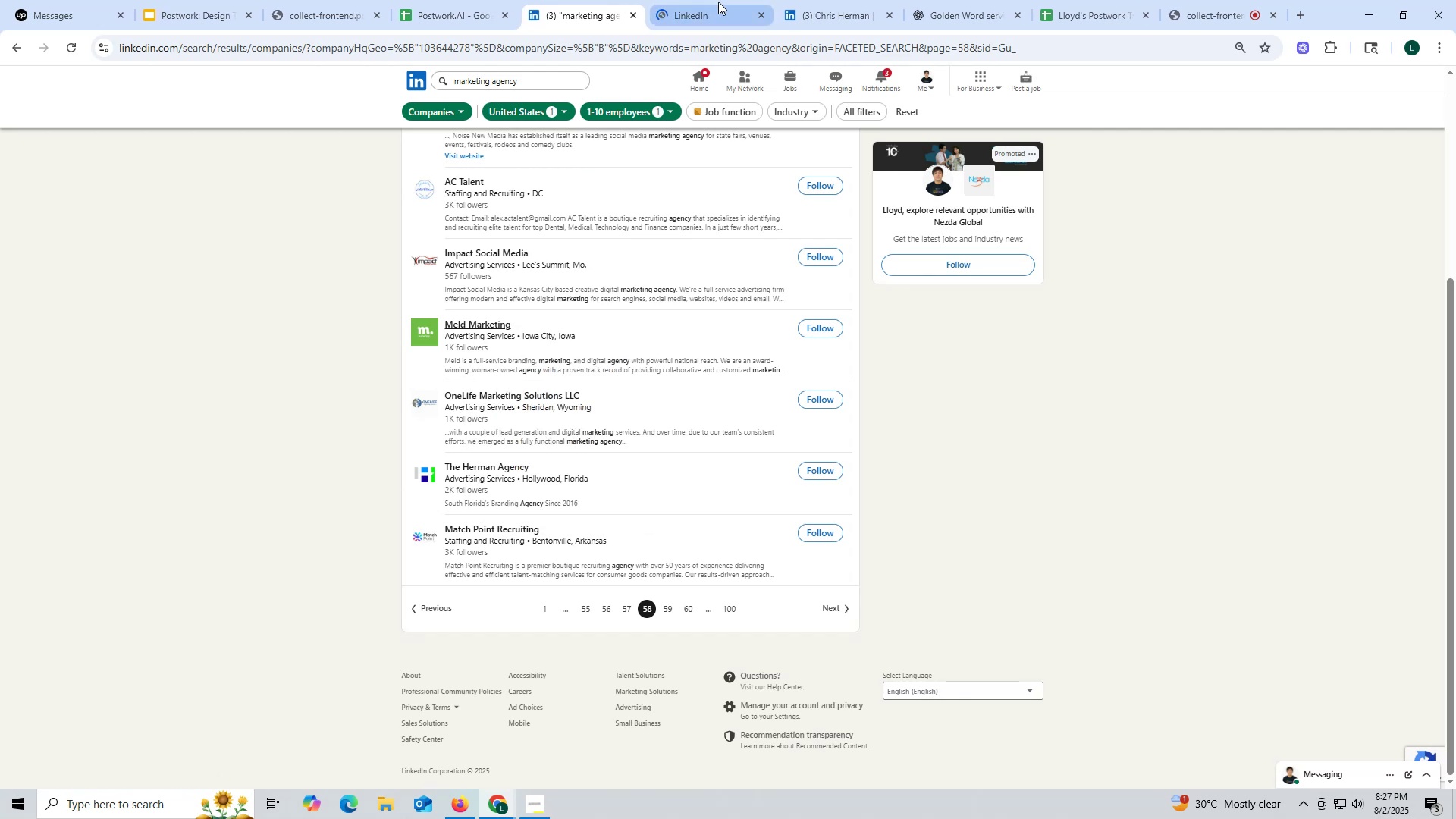 
left_click([714, 17])
 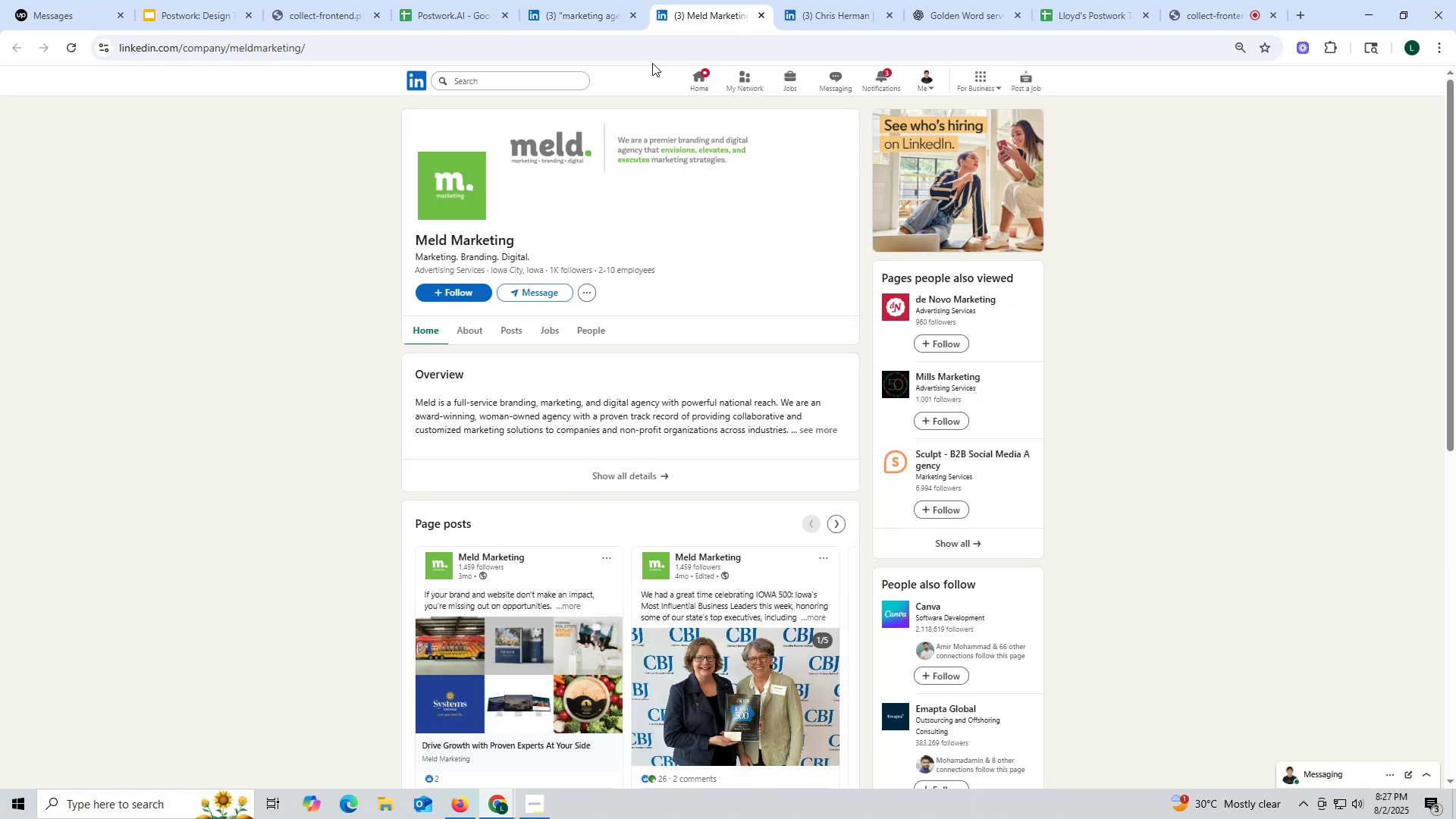 
wait(6.0)
 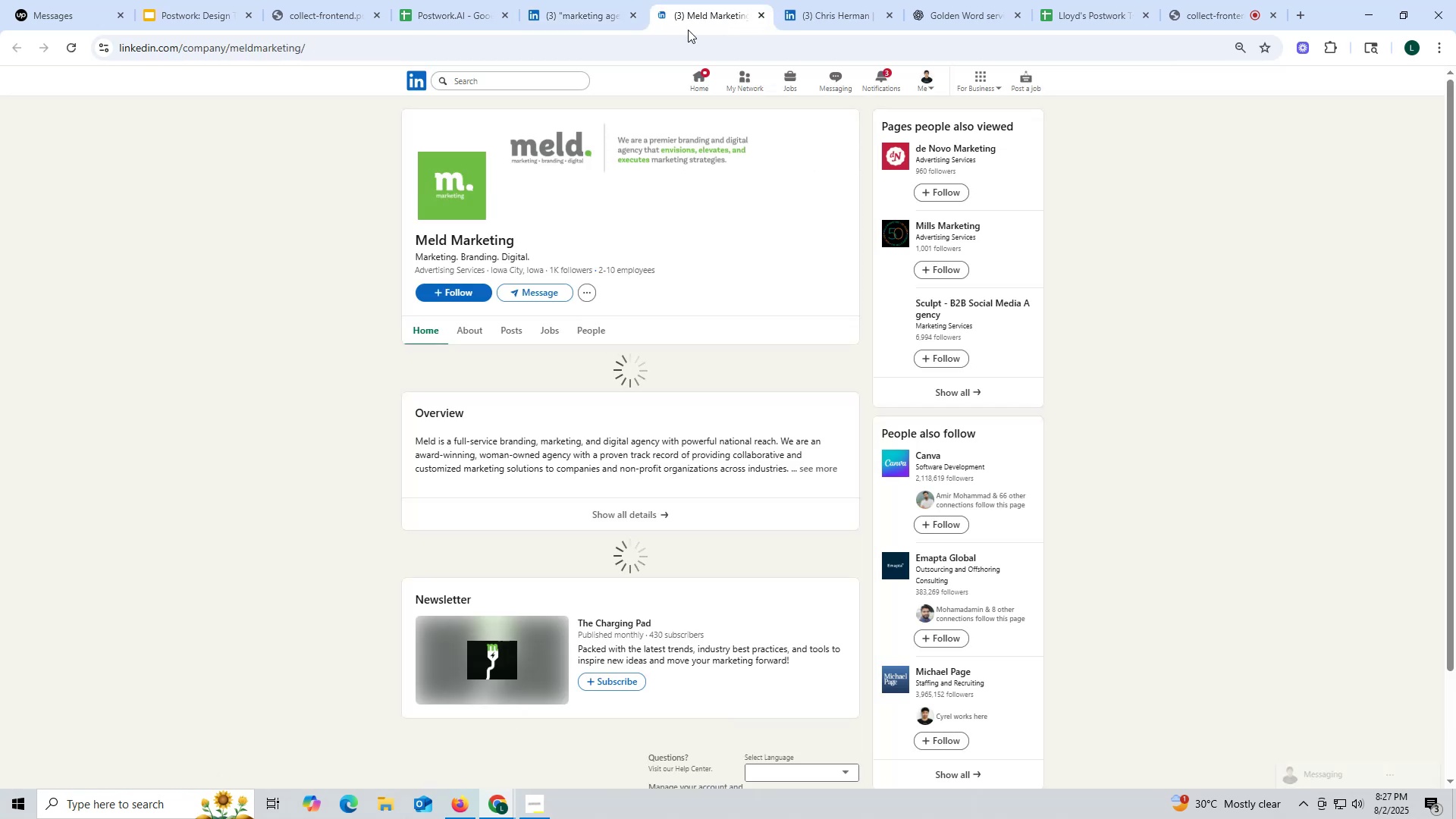 
left_click([826, 14])
 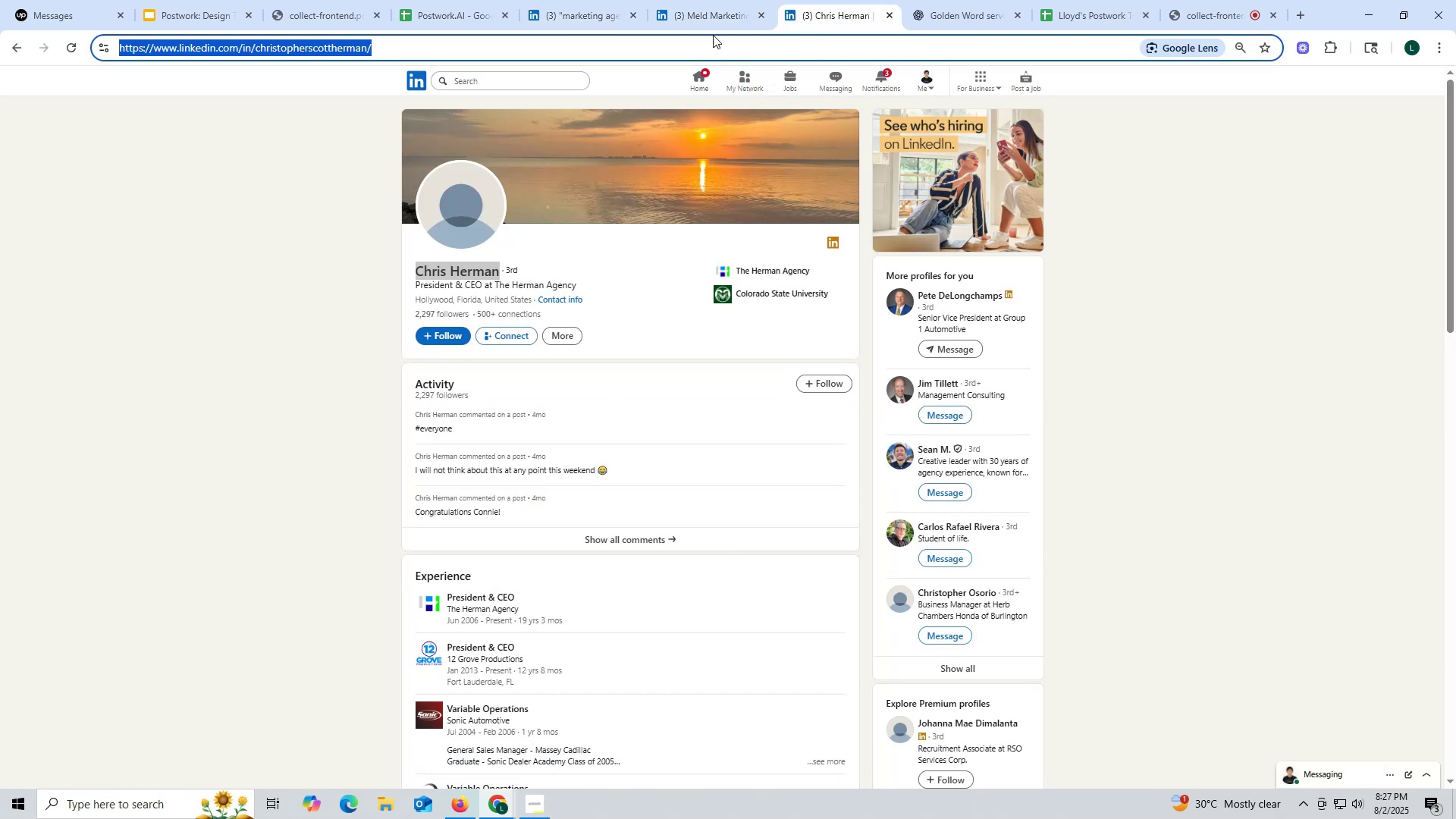 
left_click([715, 11])
 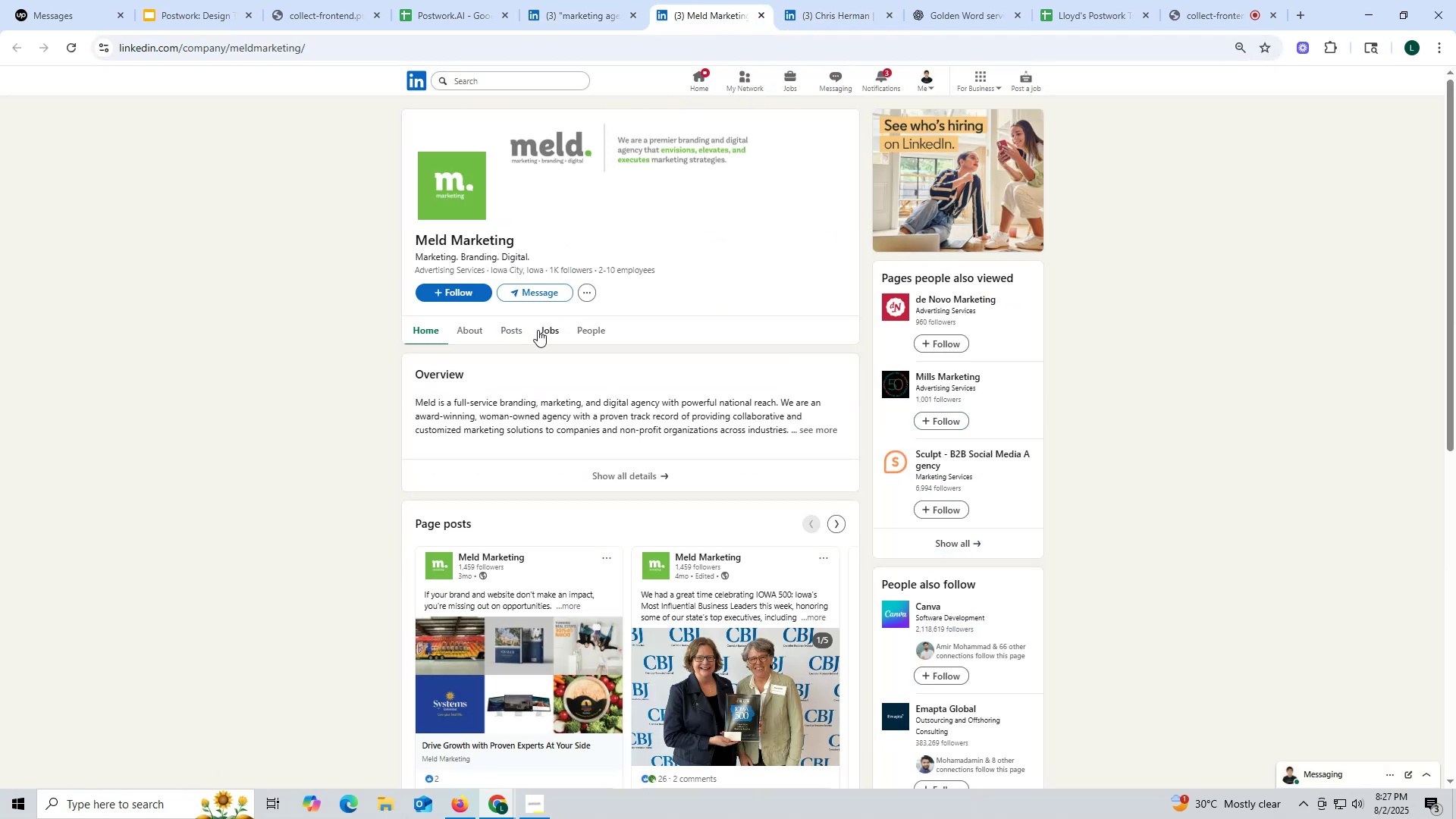 
mouse_move([516, 312])
 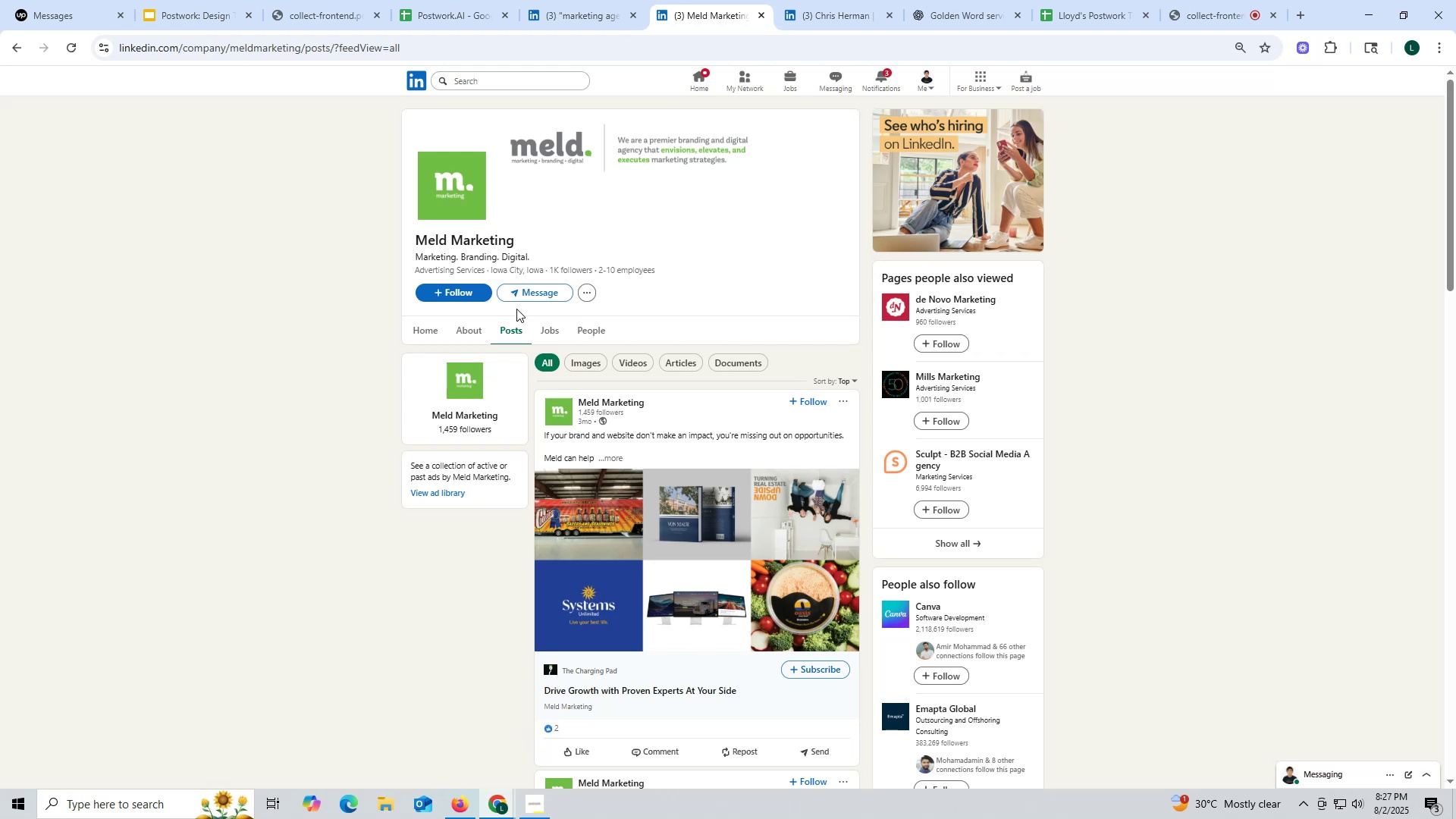 
wait(12.62)
 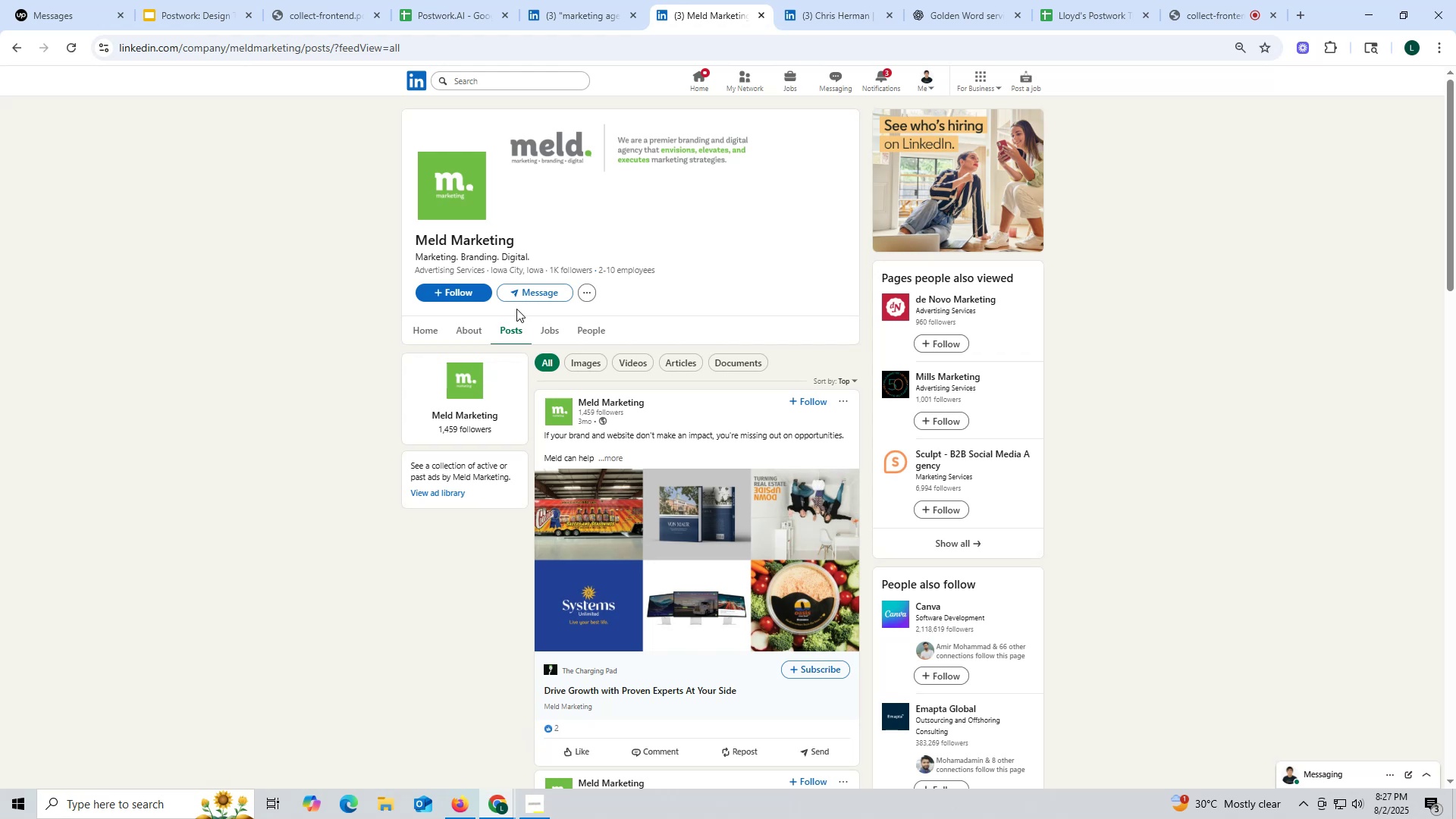 
left_click([476, 333])
 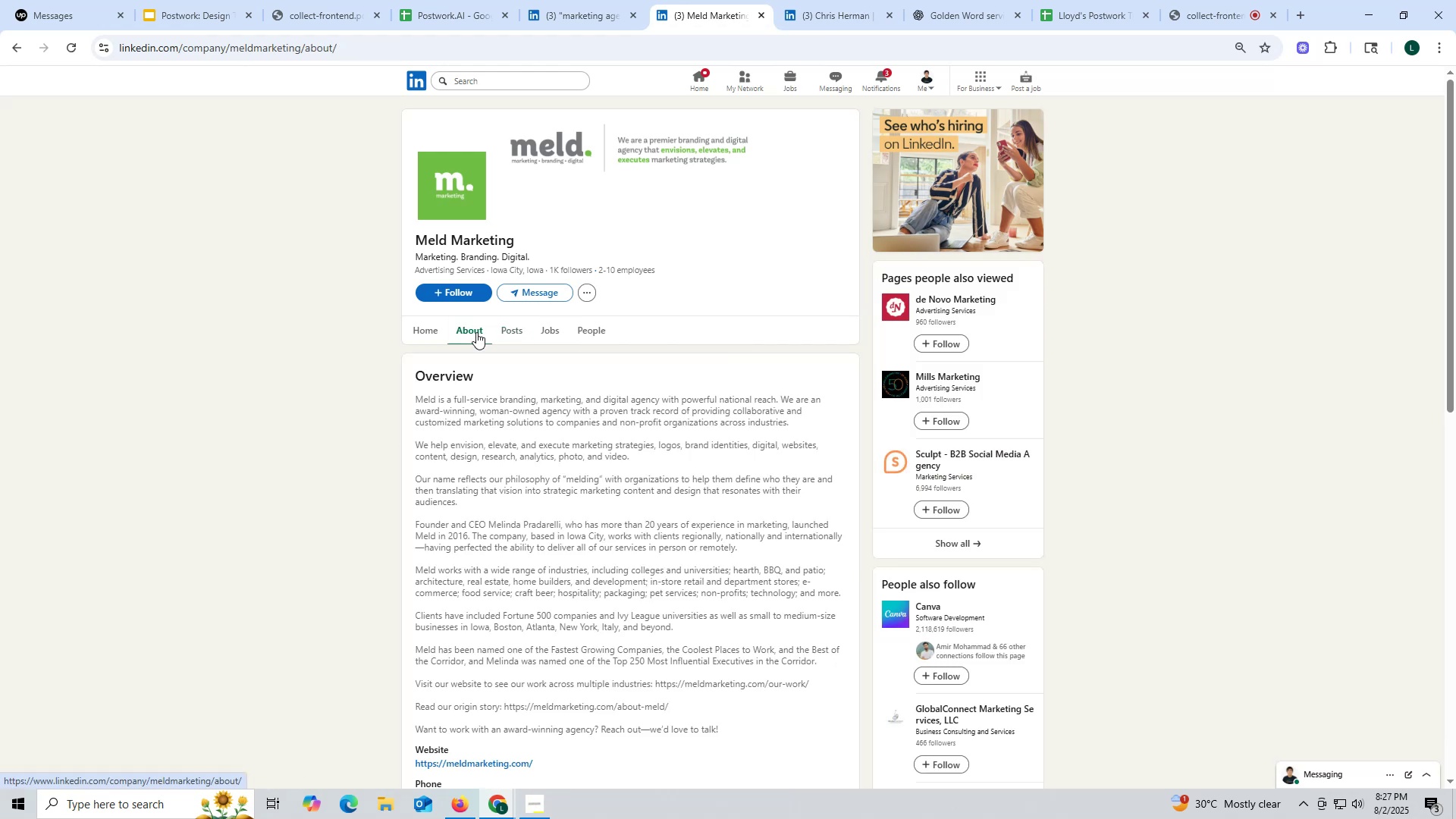 
scroll: coordinate [513, 420], scroll_direction: down, amount: 4.0
 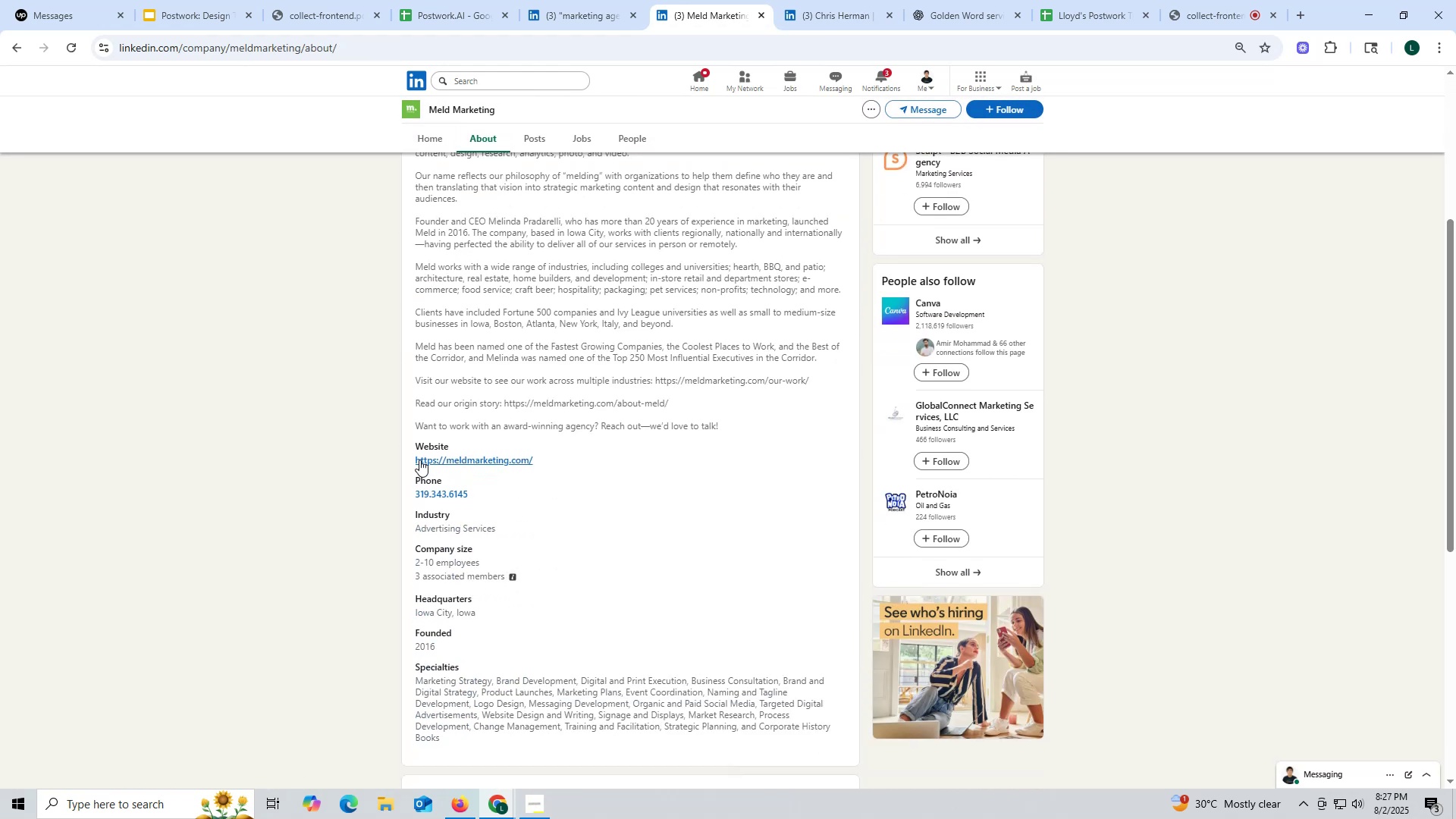 
left_click_drag(start_coordinate=[410, 460], to_coordinate=[547, 458])
 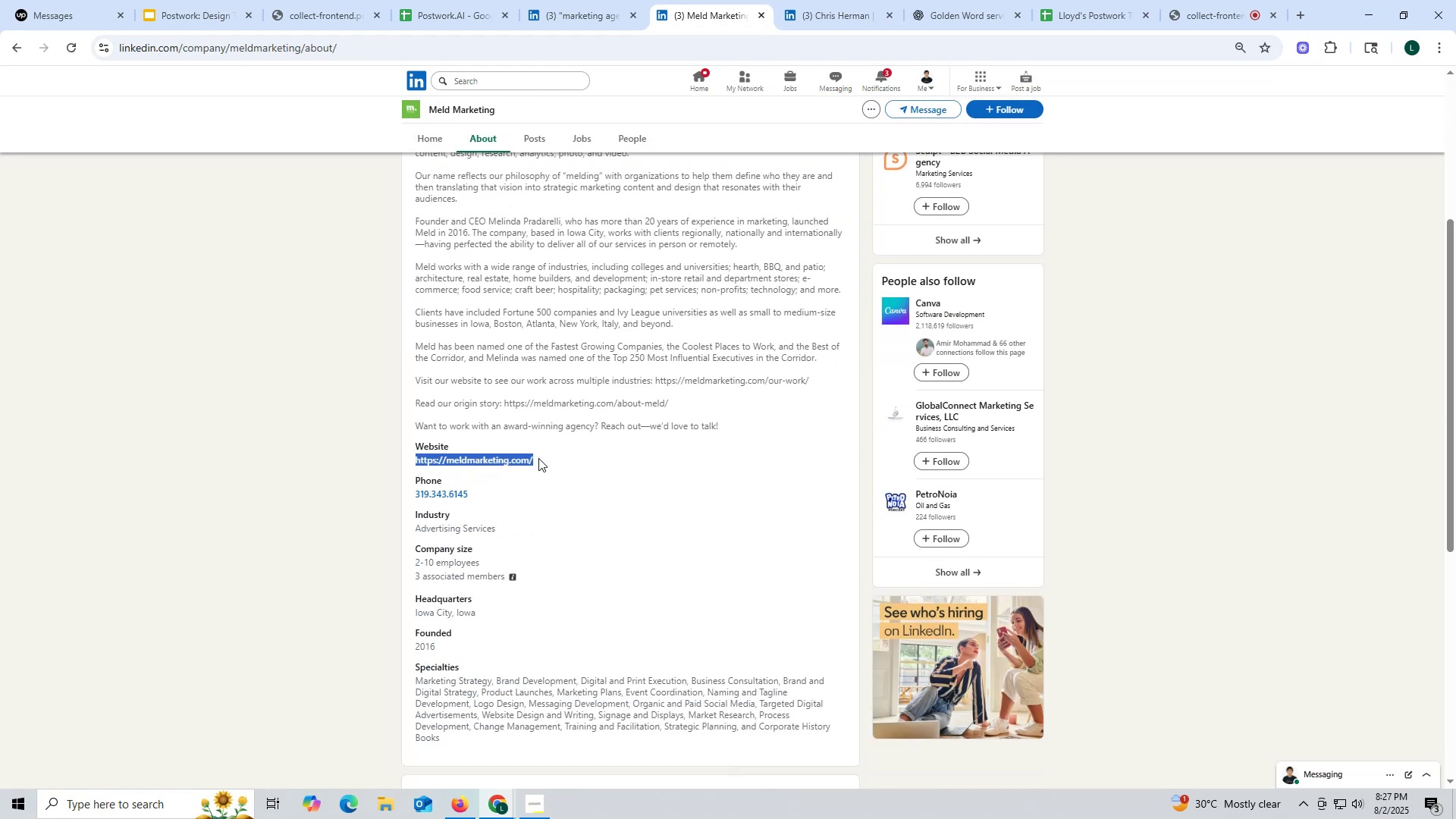 
key(Control+ControlLeft)
 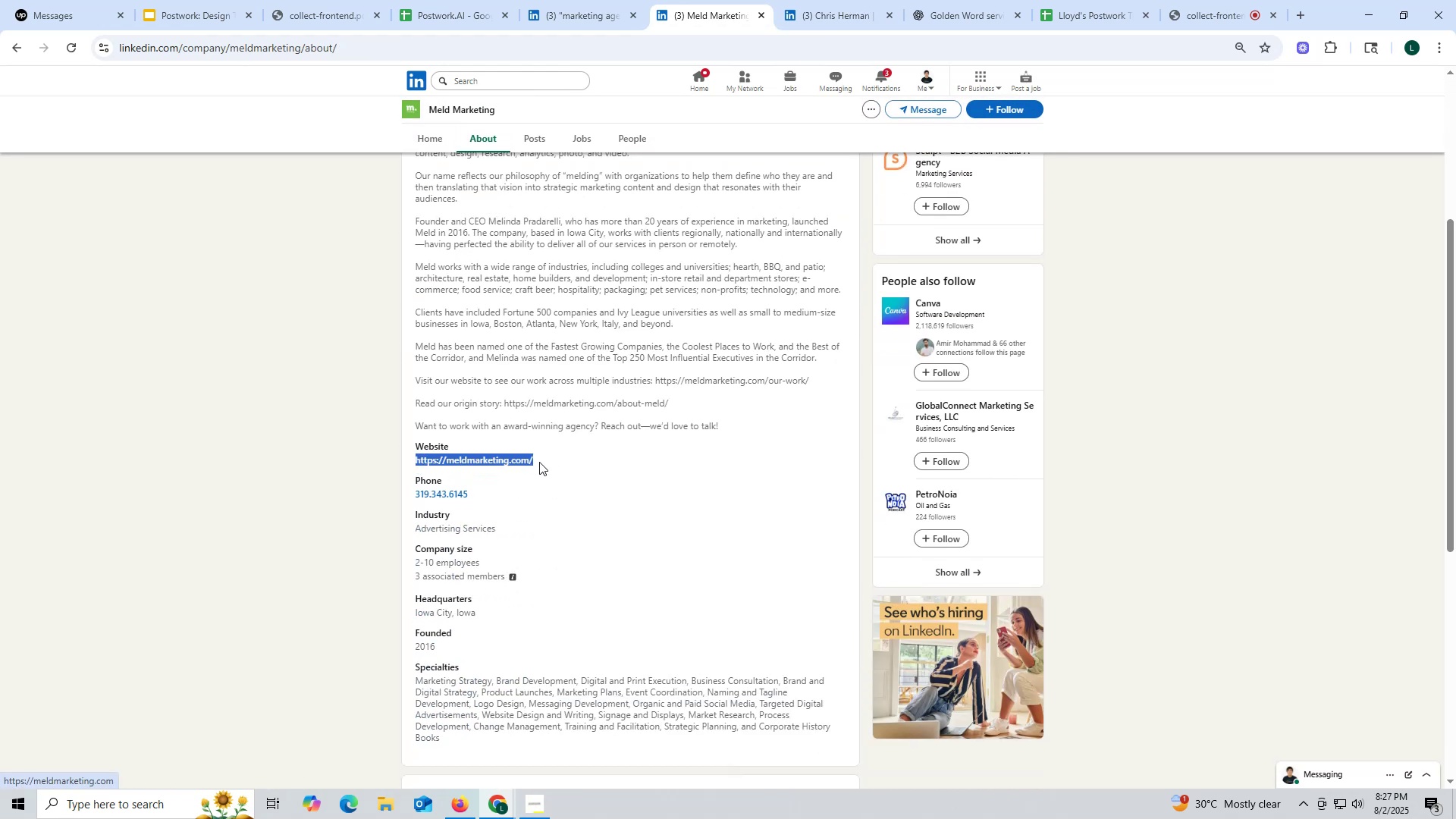 
key(Control+C)
 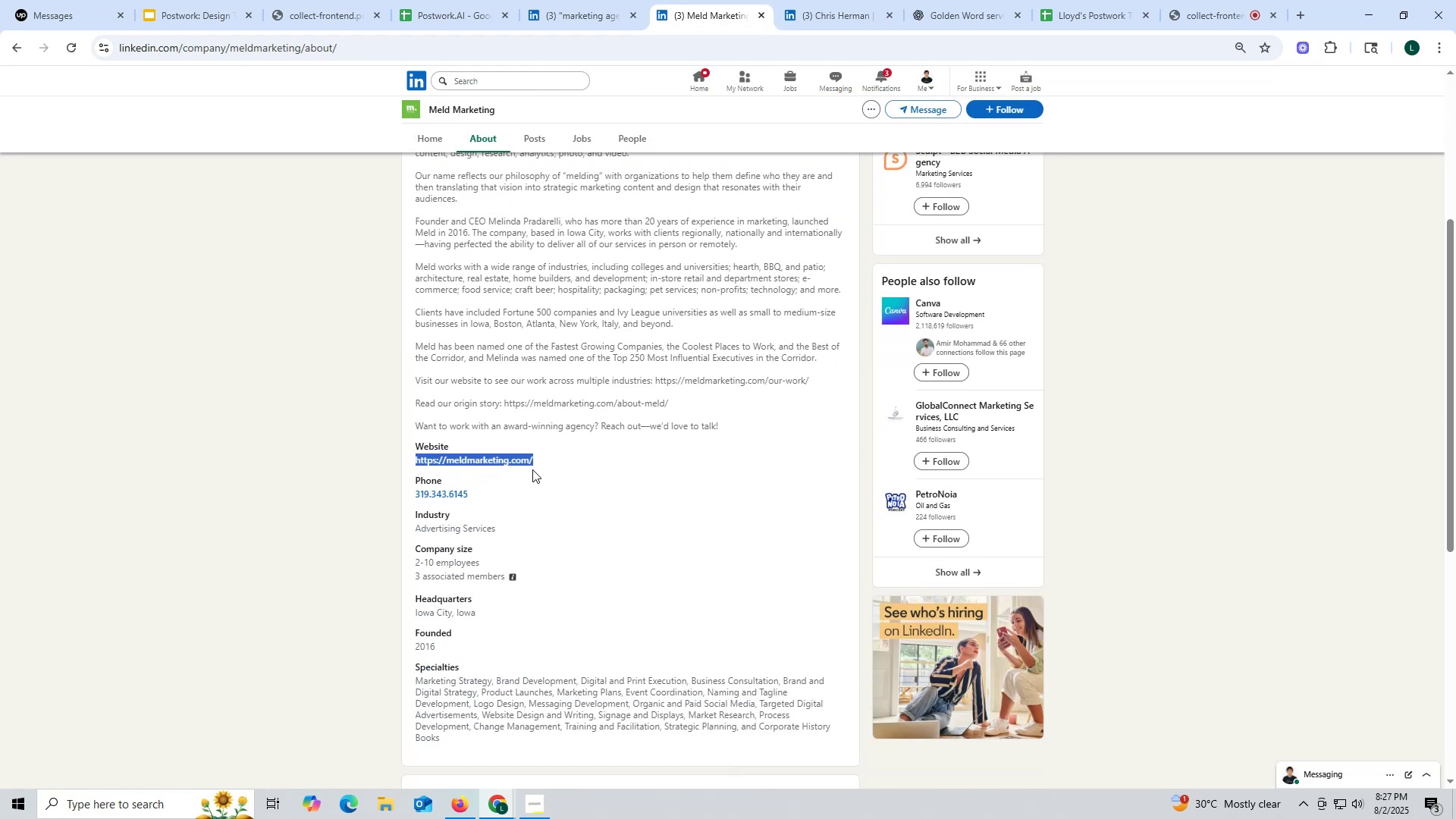 
key(Control+ControlLeft)
 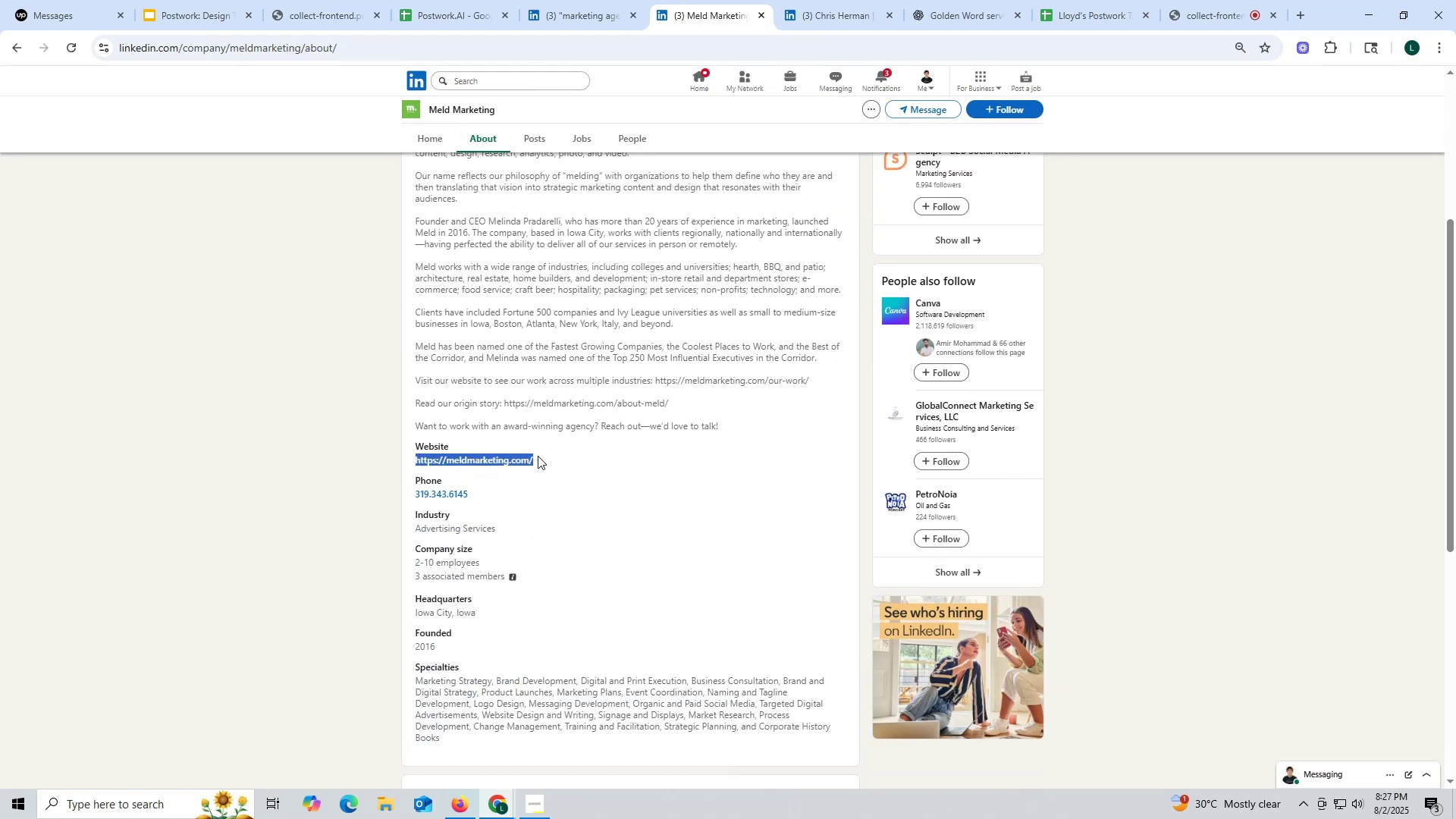 
key(Control+C)
 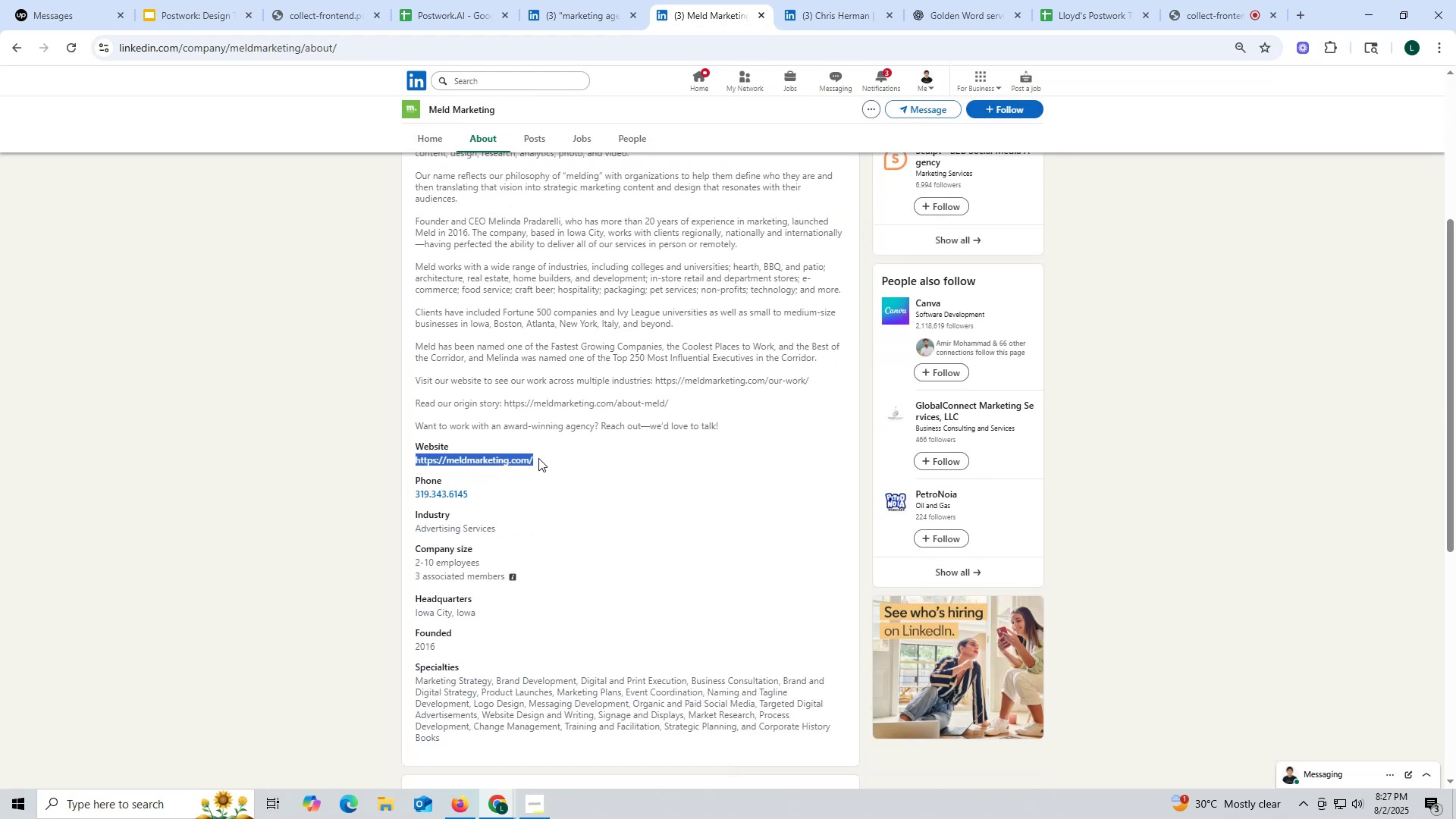 
key(Control+ControlLeft)
 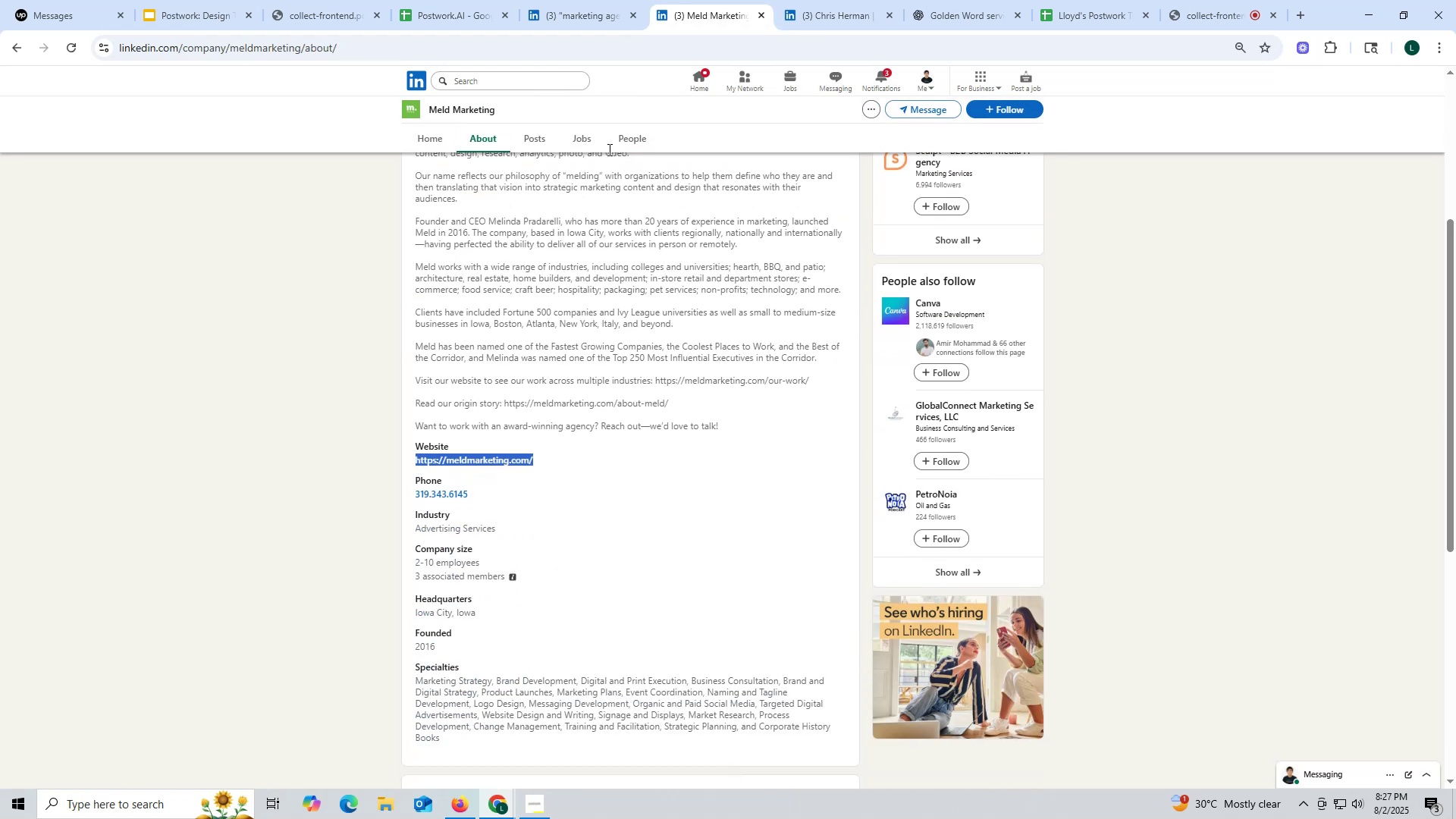 
key(Control+C)
 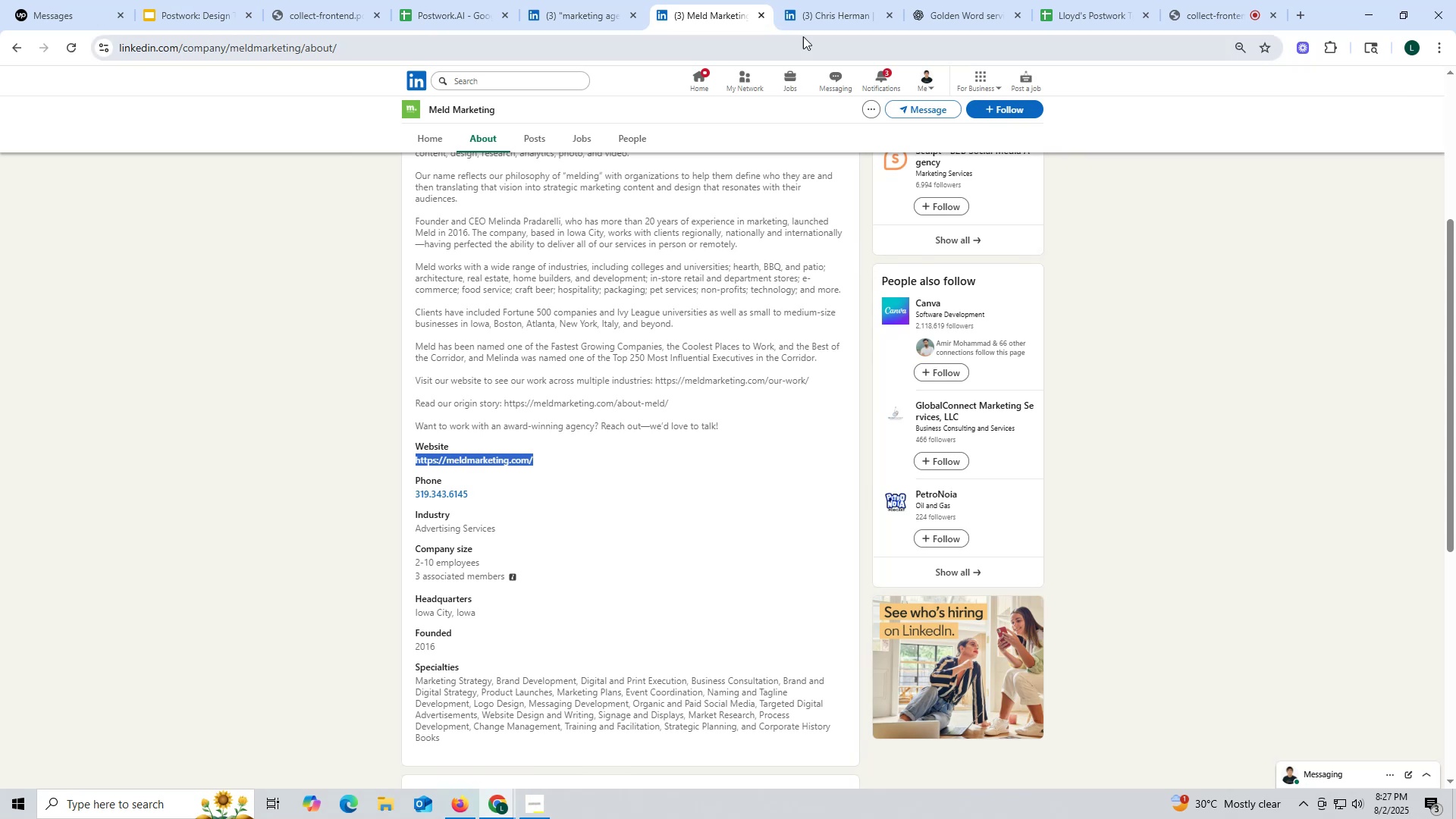 
left_click([944, 13])
 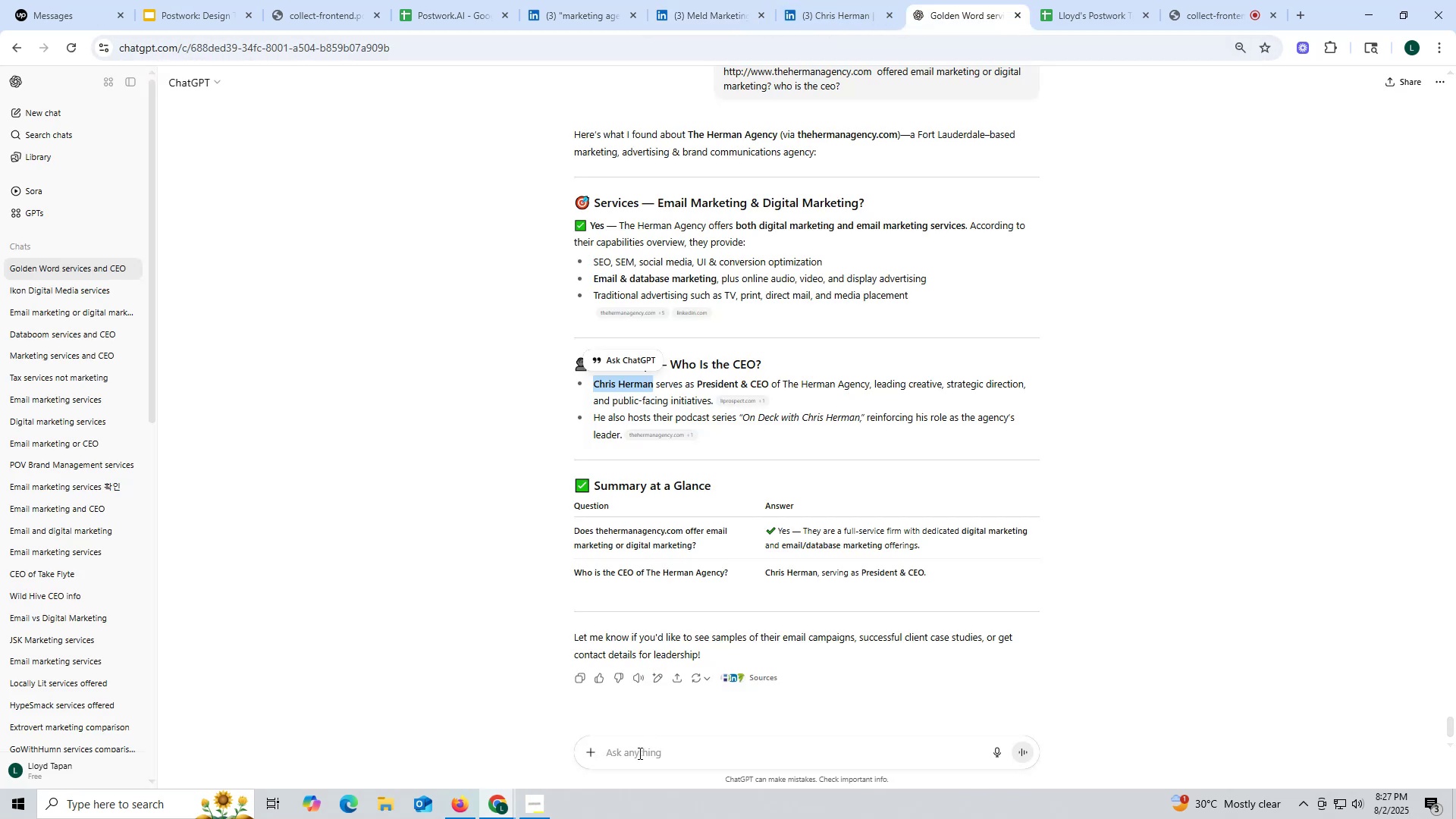 
key(Control+ControlLeft)
 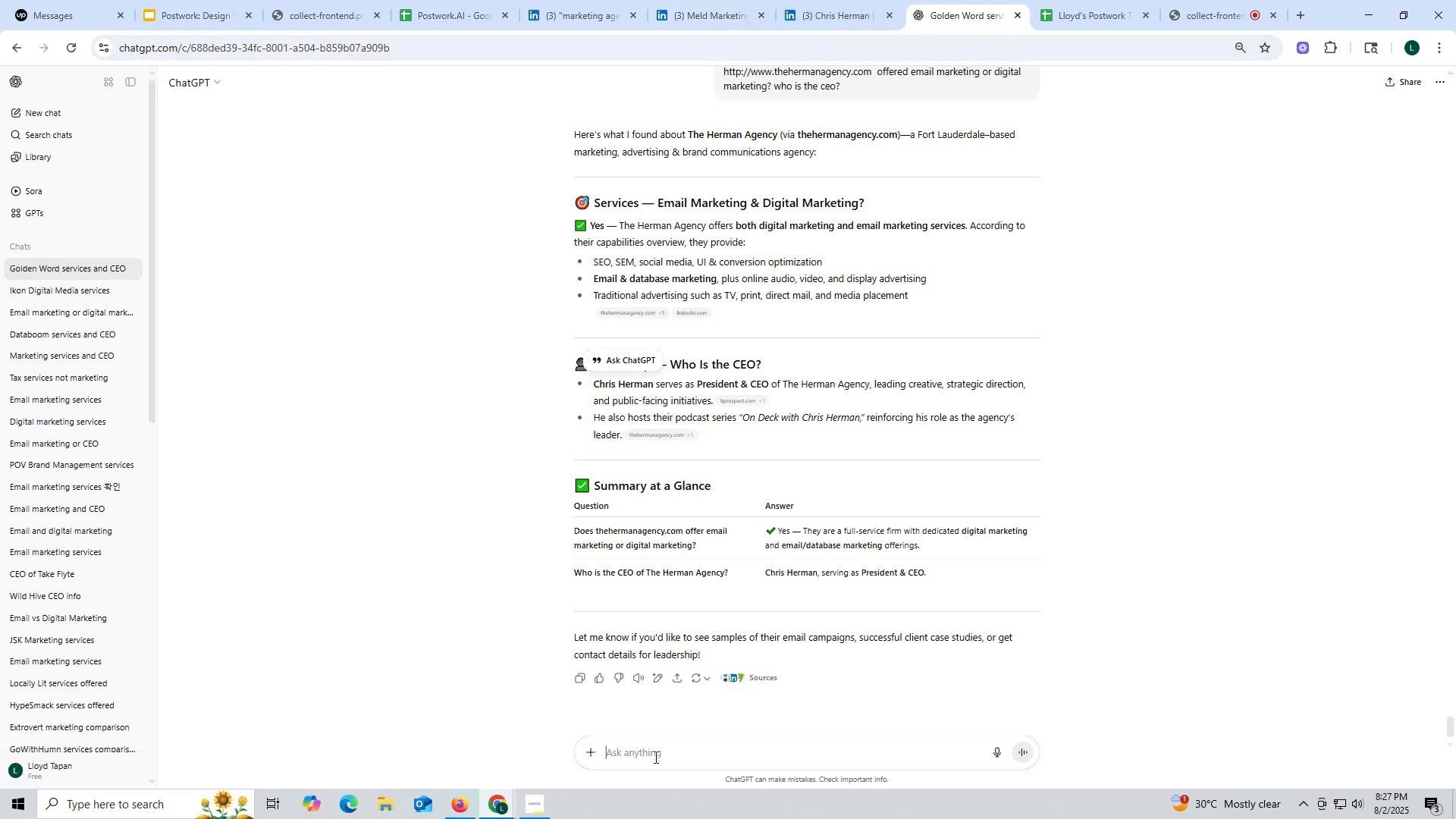 
left_click([654, 757])
 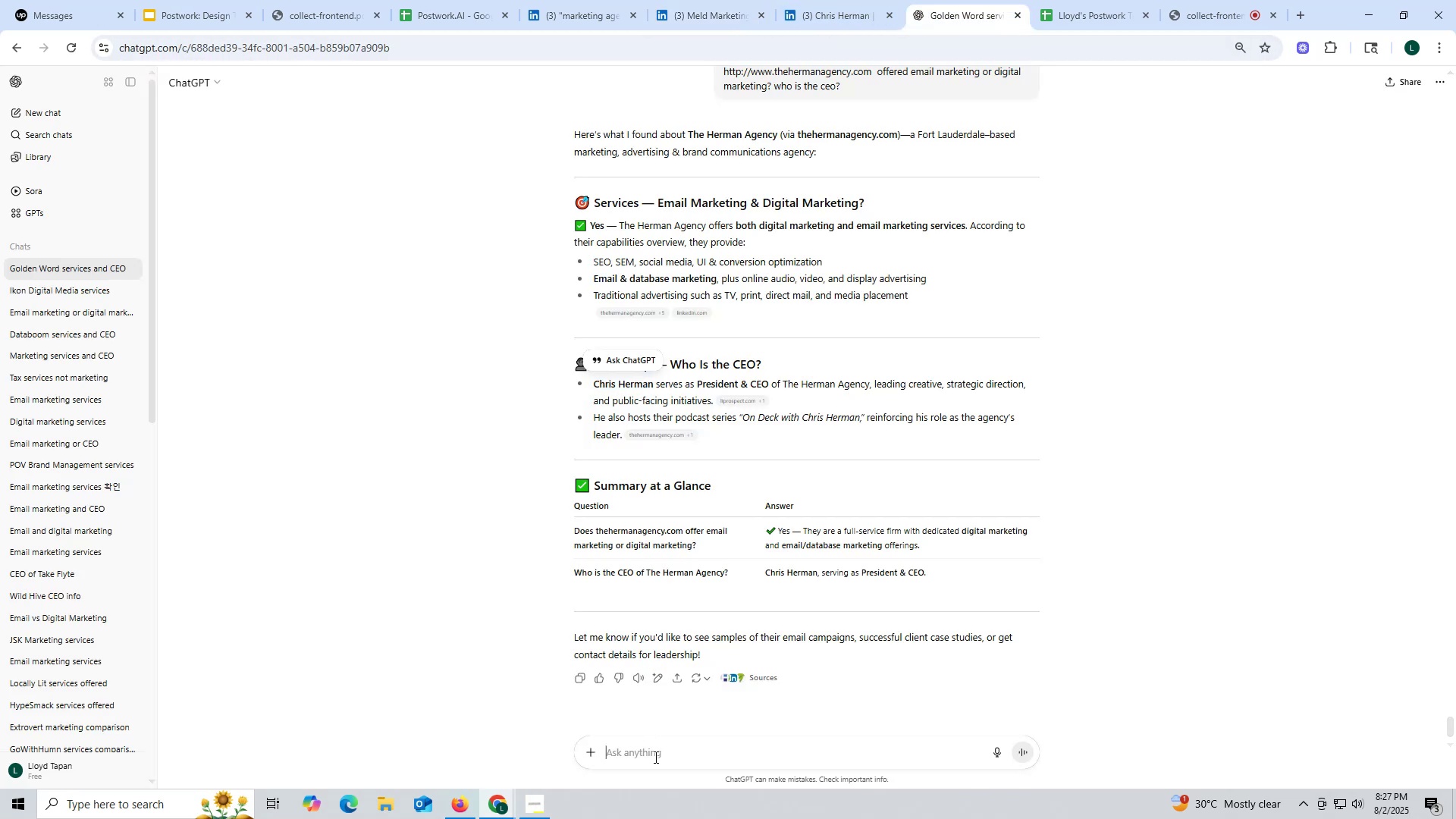 
key(Control+V)
 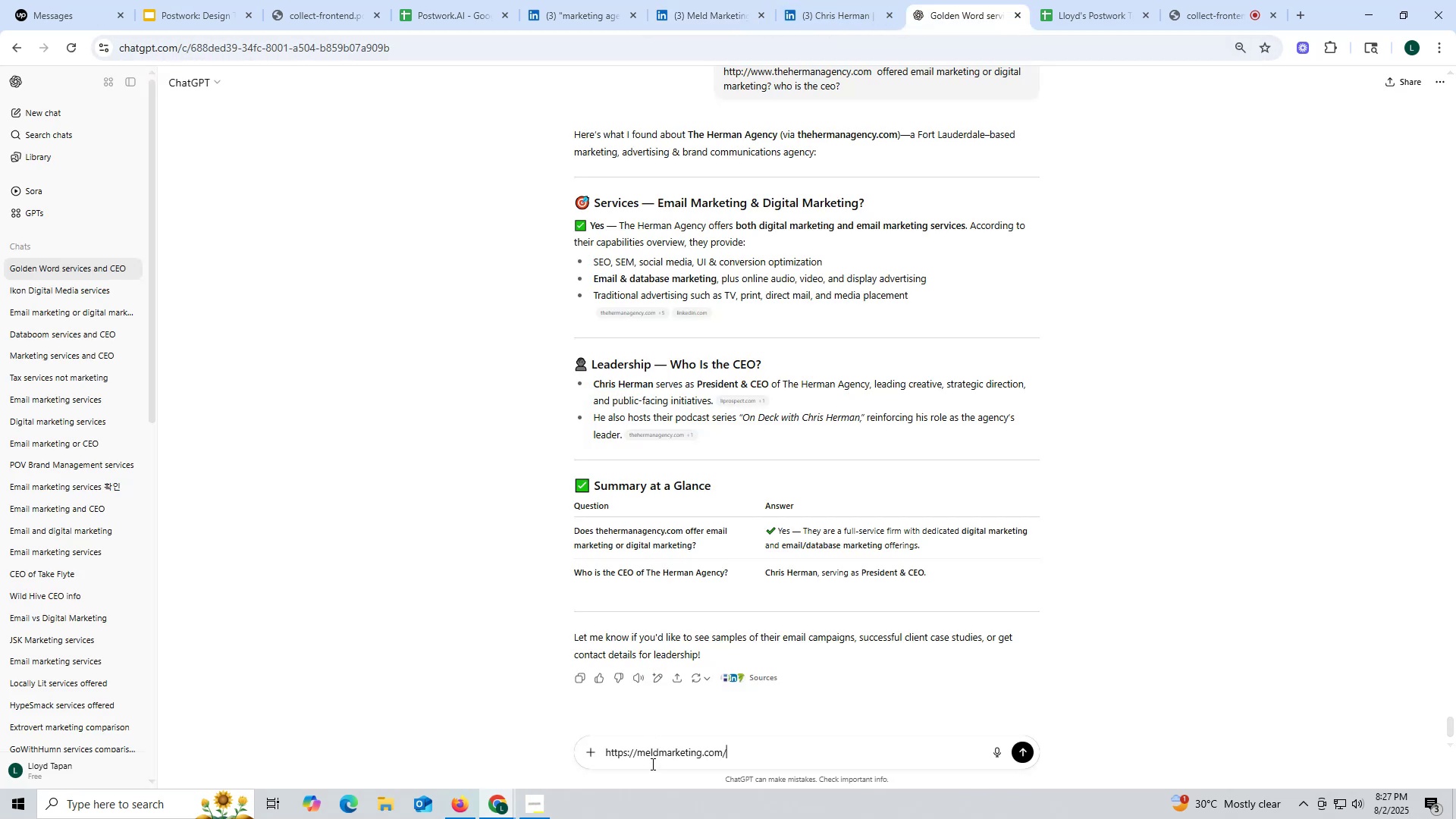 
key(Space)
 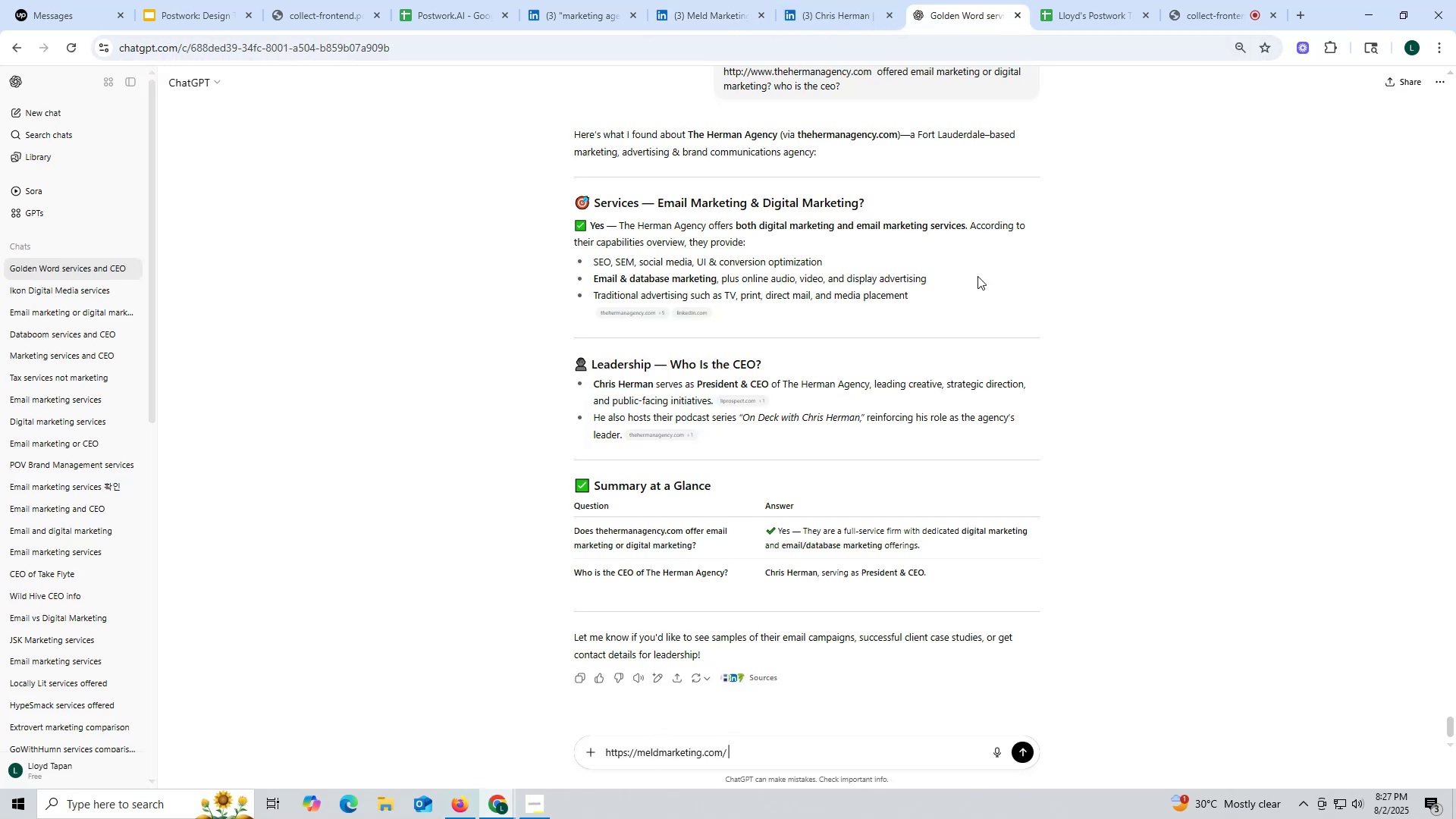 
scroll: coordinate [987, 268], scroll_direction: up, amount: 2.0
 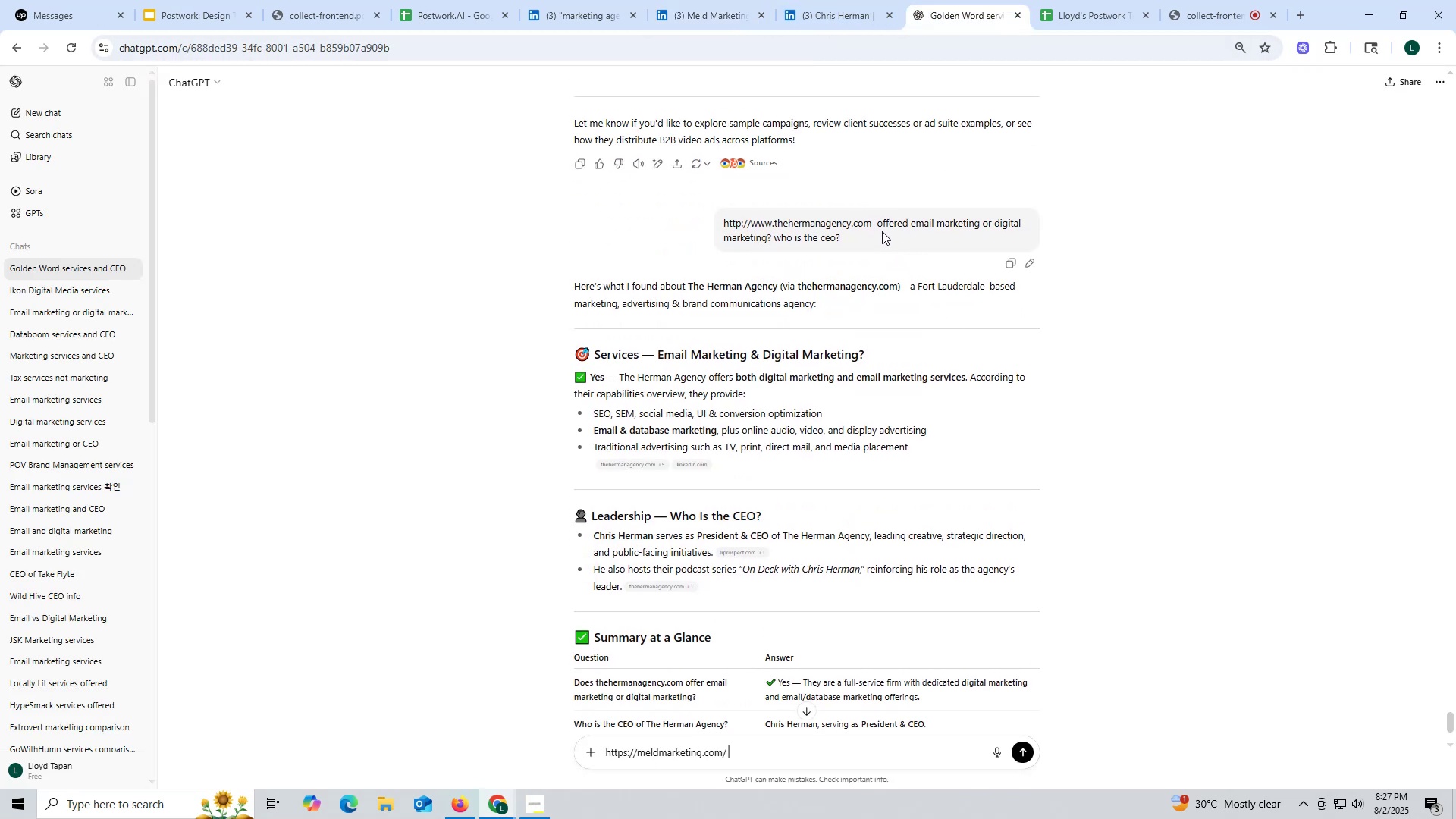 
left_click_drag(start_coordinate=[877, 222], to_coordinate=[902, 240])
 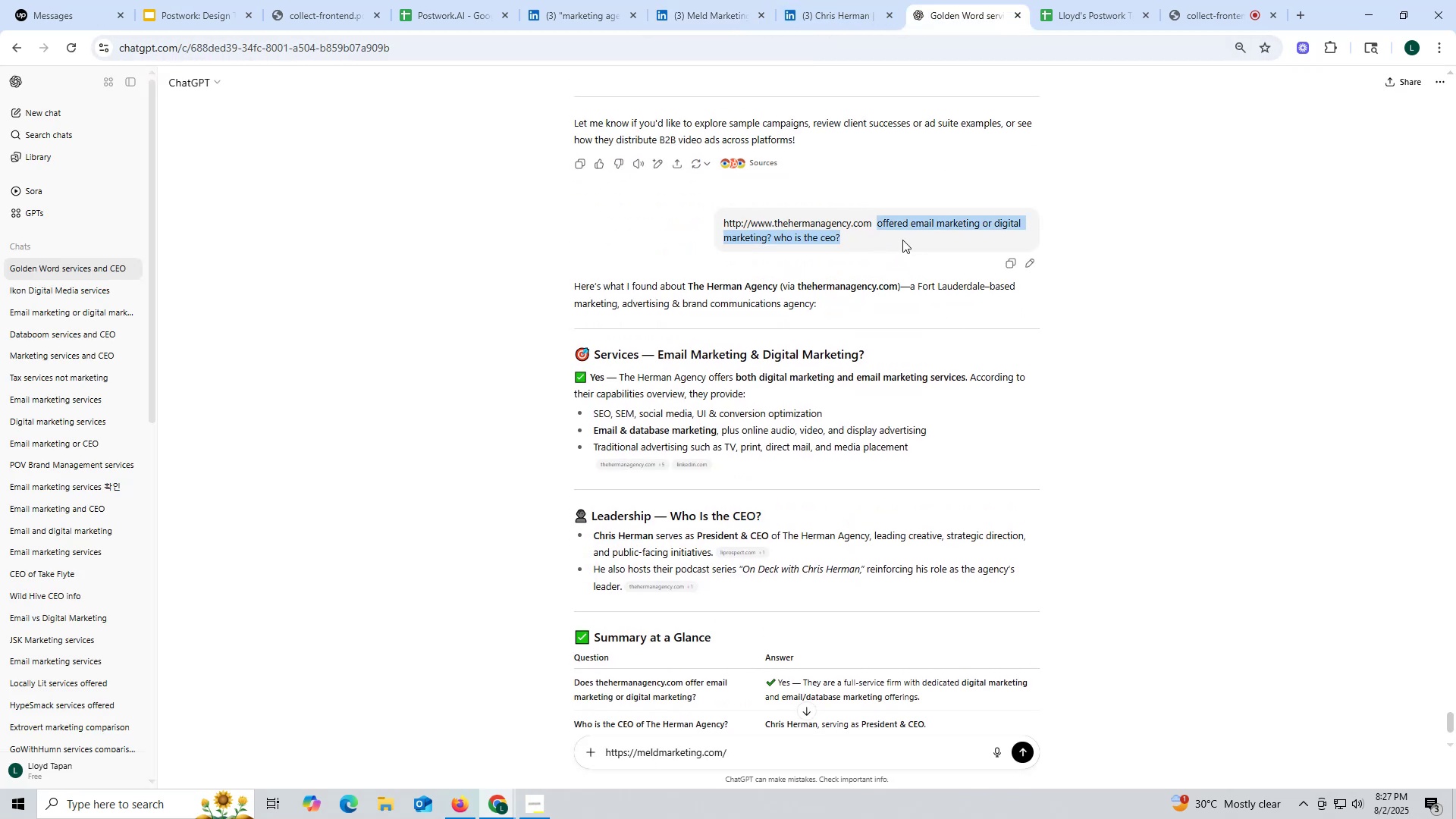 
key(Control+ControlLeft)
 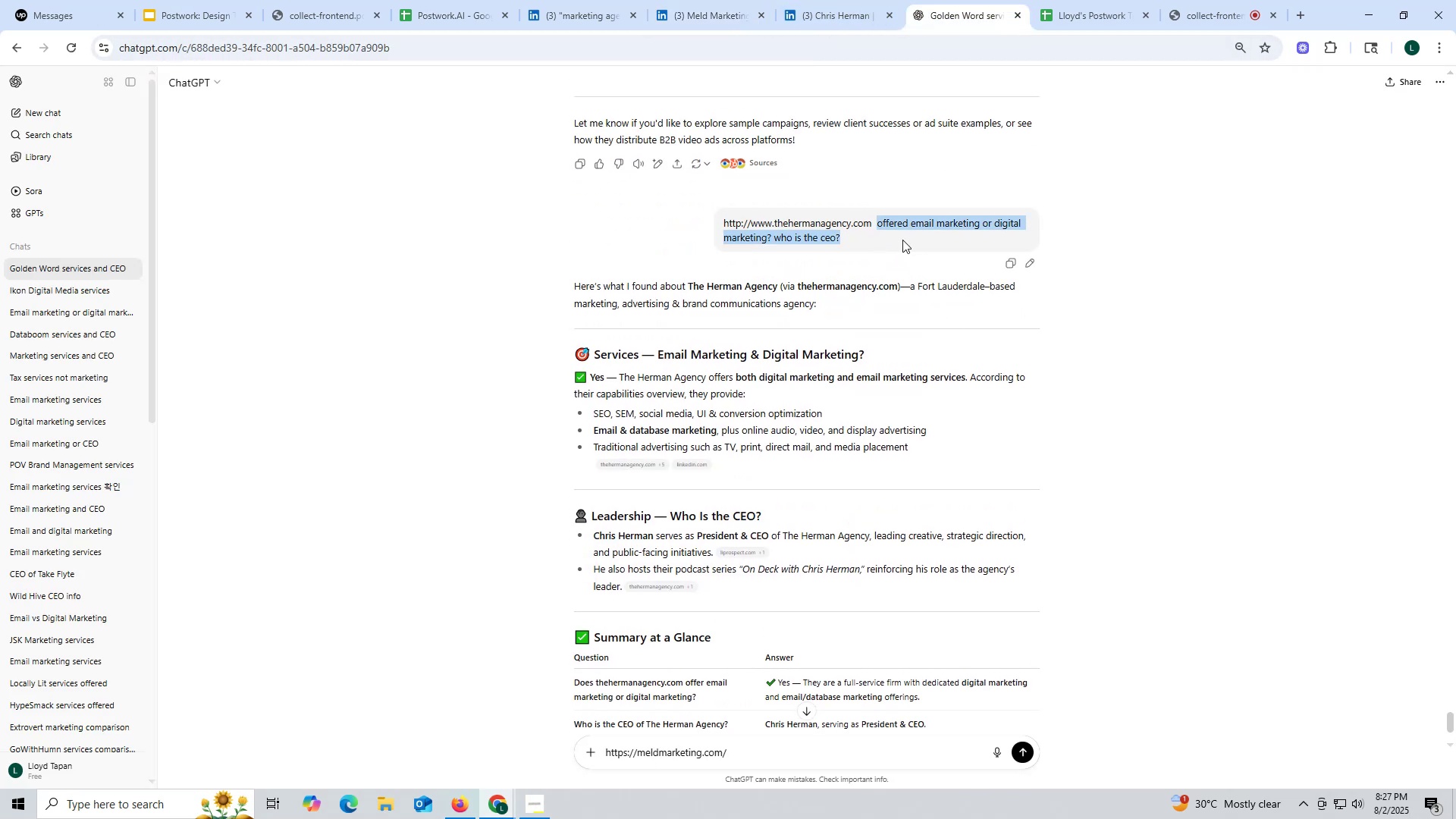 
key(Control+C)
 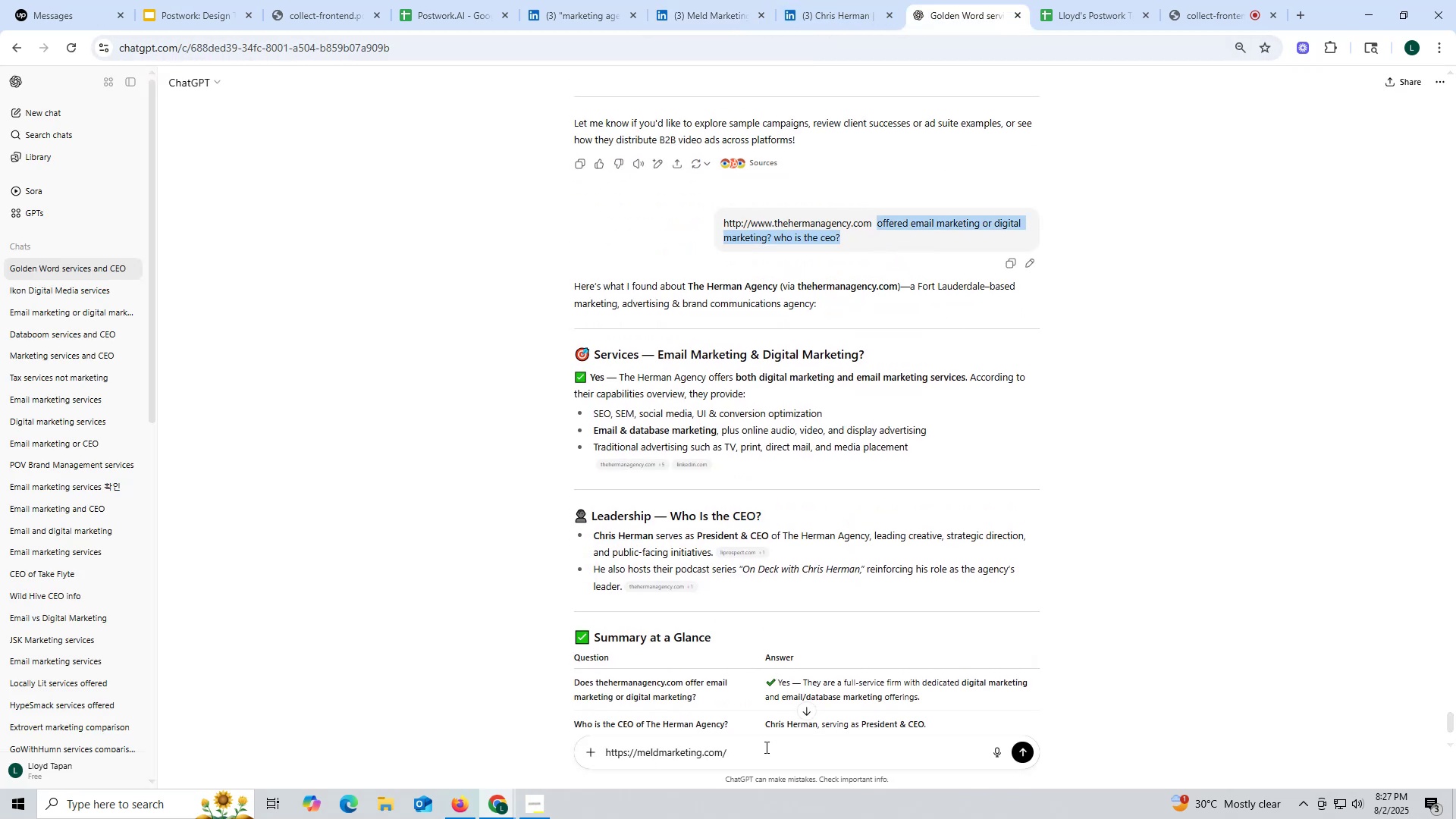 
key(Control+ControlLeft)
 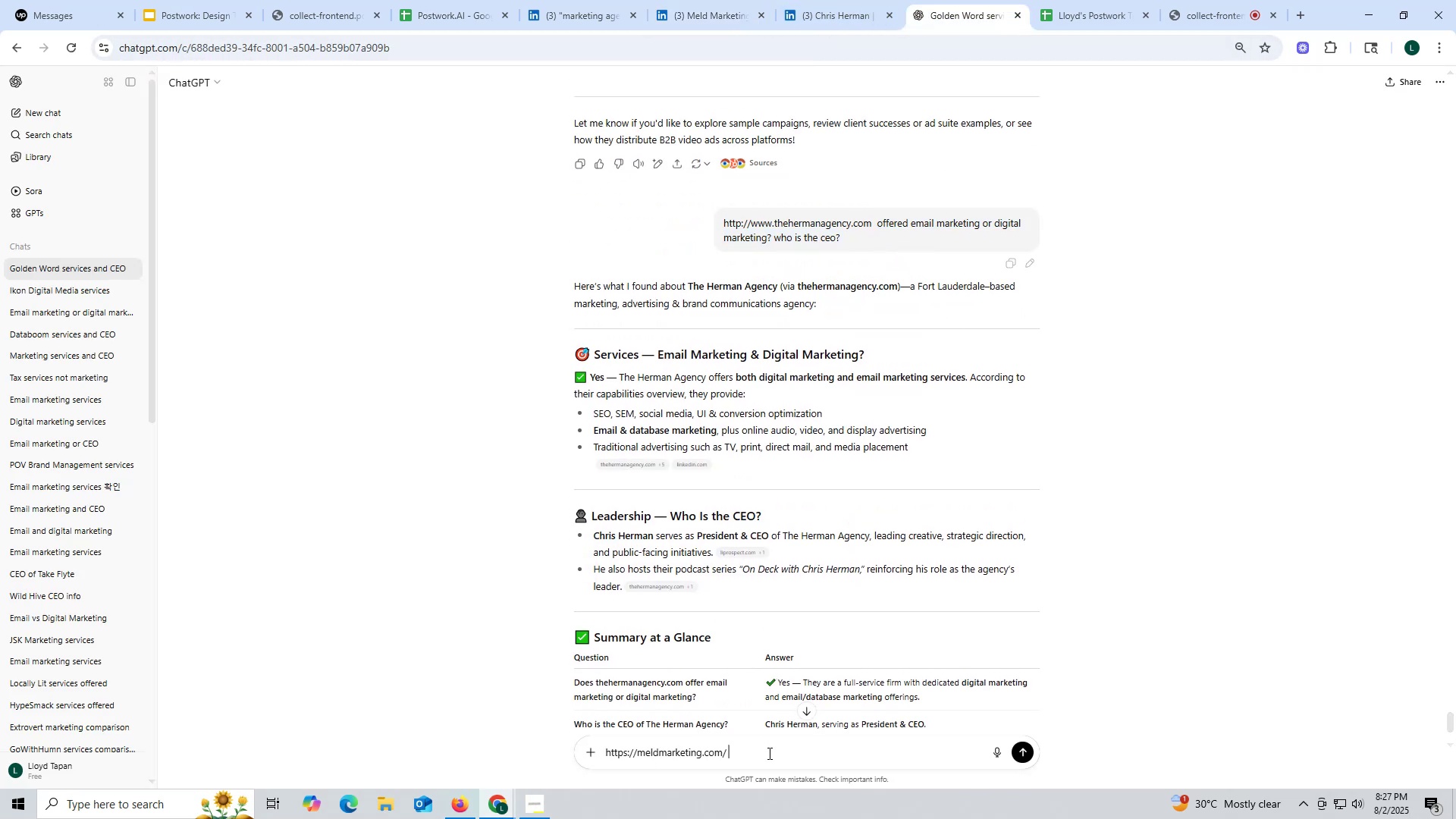 
key(Control+V)
 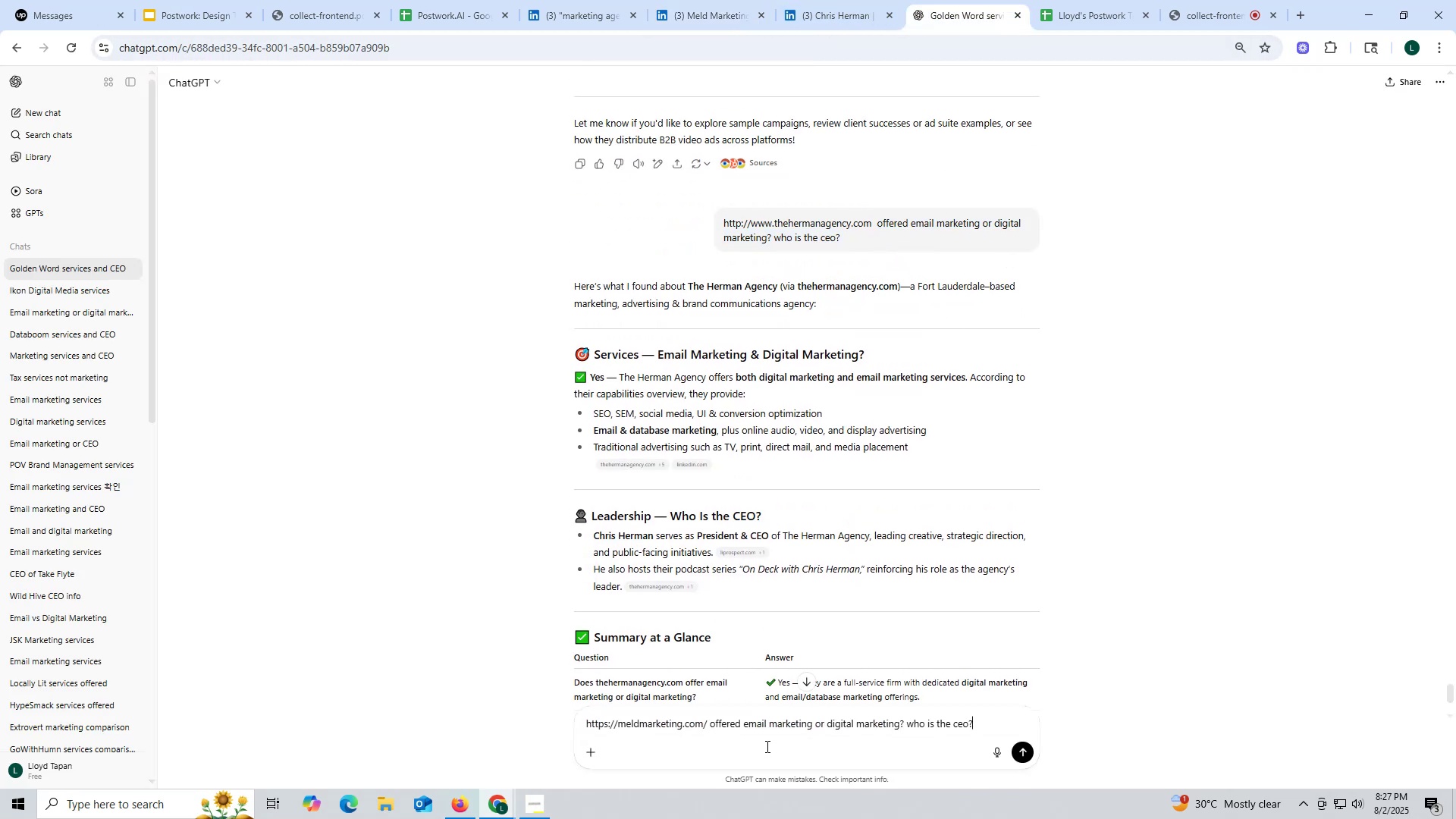 
key(Enter)
 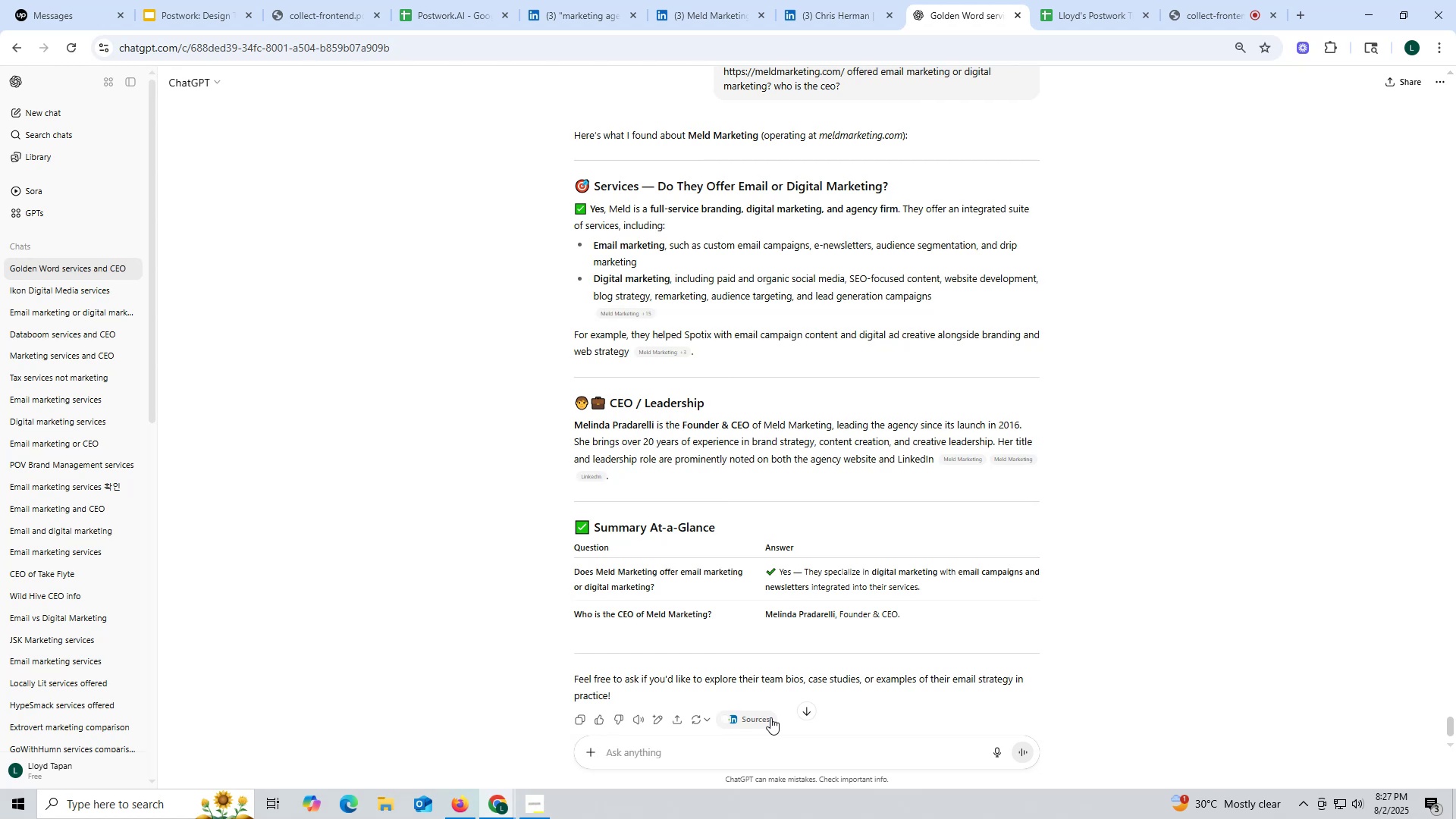 
wait(17.14)
 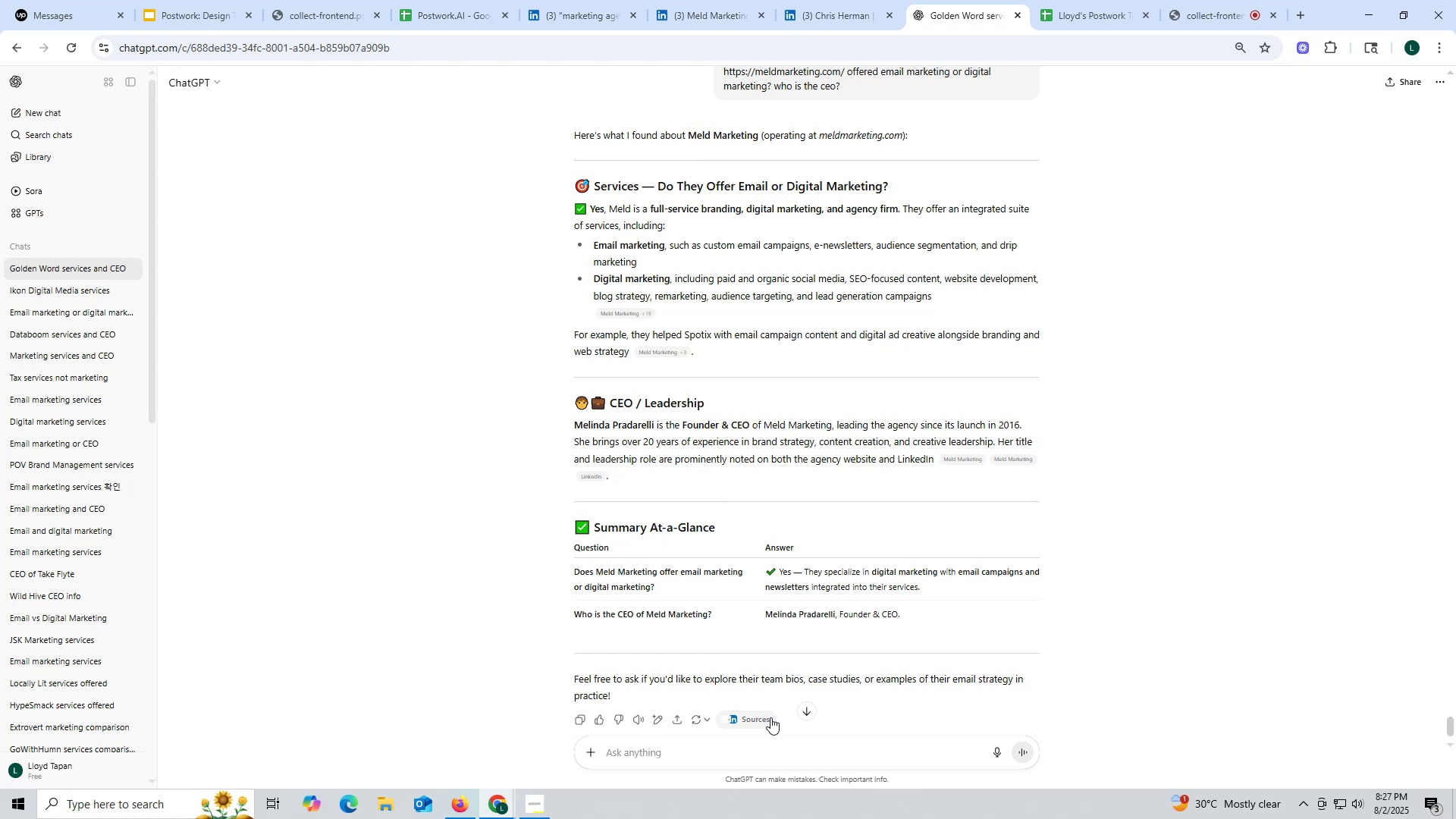 
left_click_drag(start_coordinate=[571, 422], to_coordinate=[653, 428])
 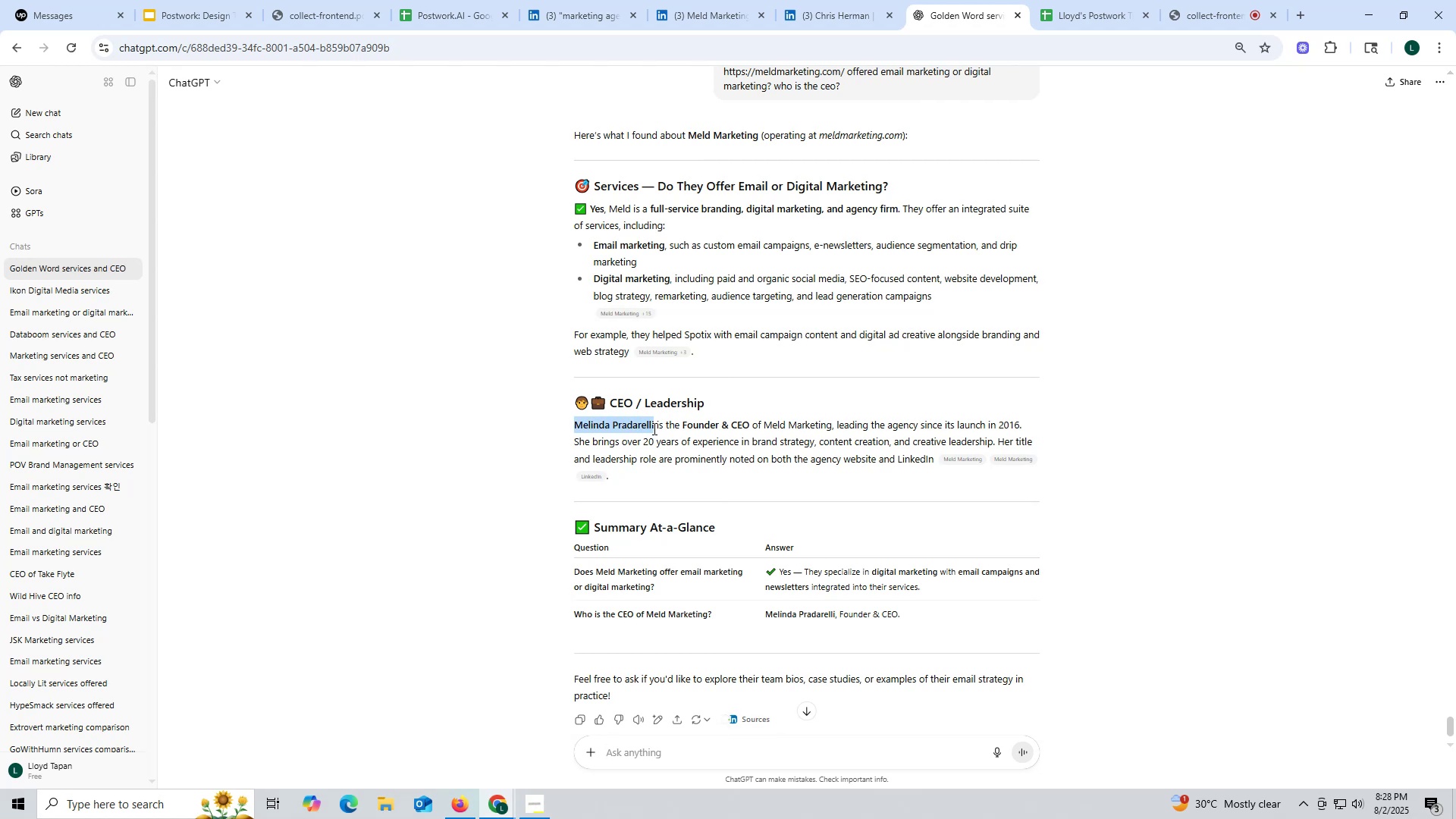 
key(Control+ControlLeft)
 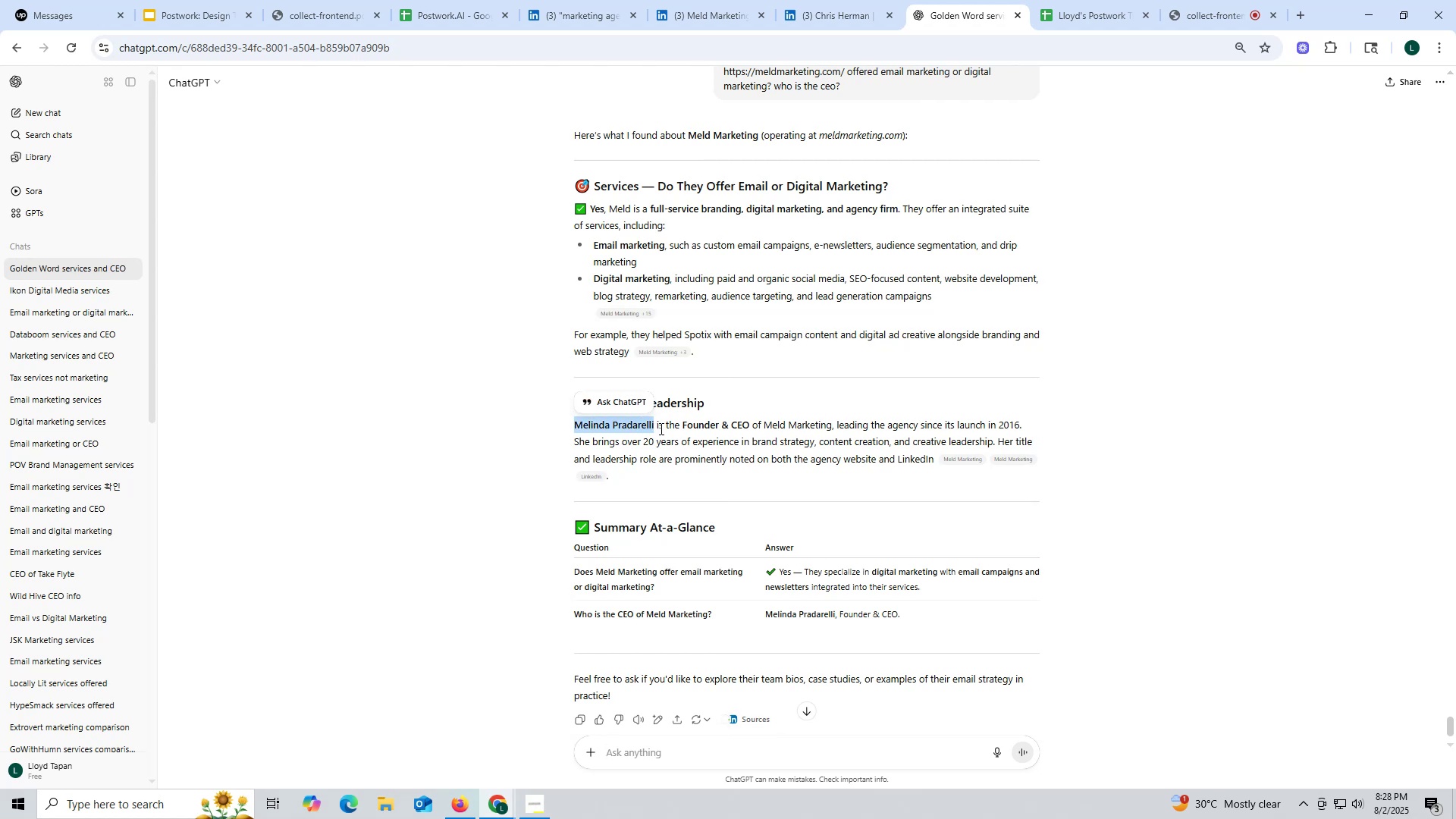 
key(Control+C)
 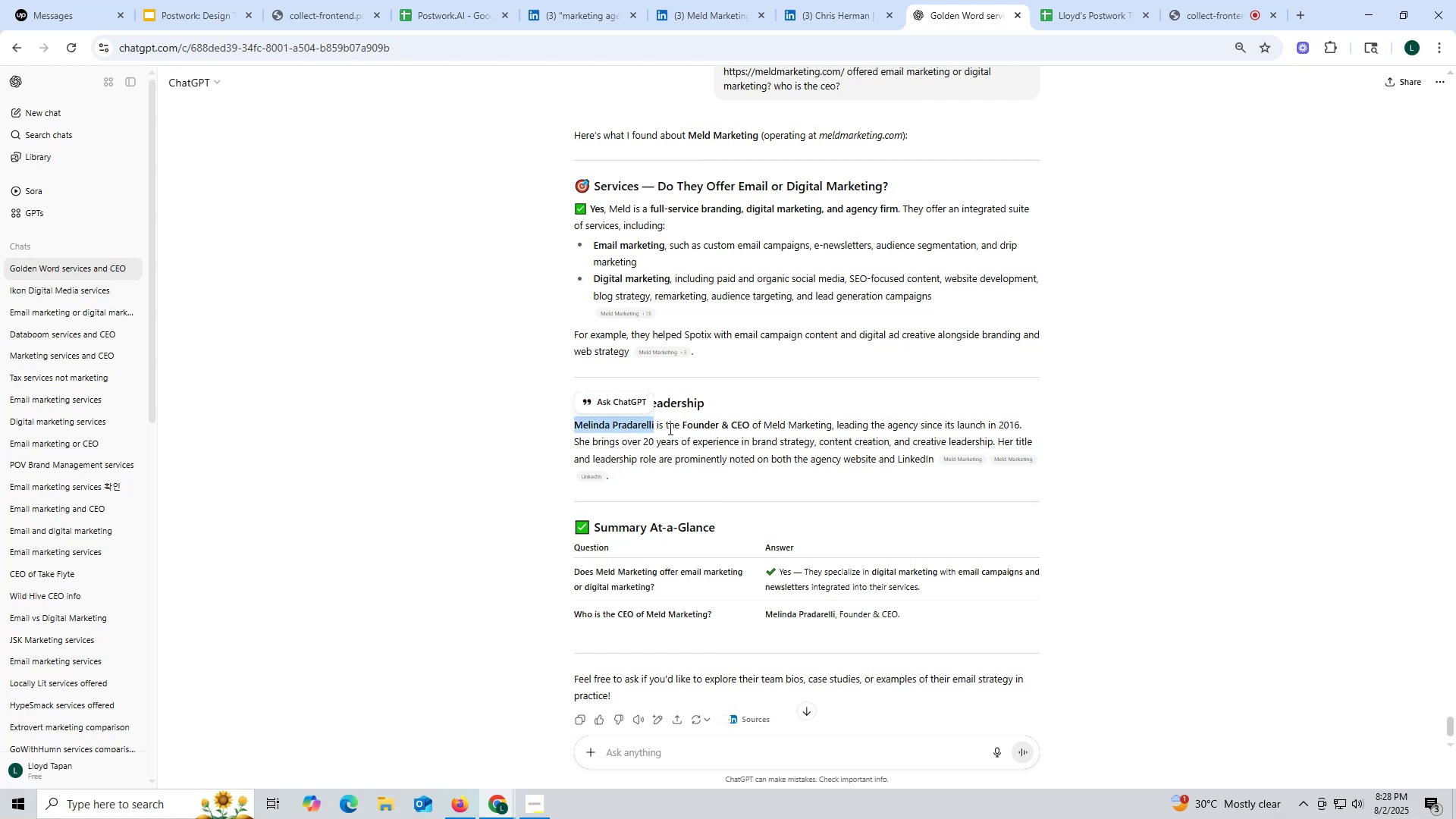 
key(Control+ControlLeft)
 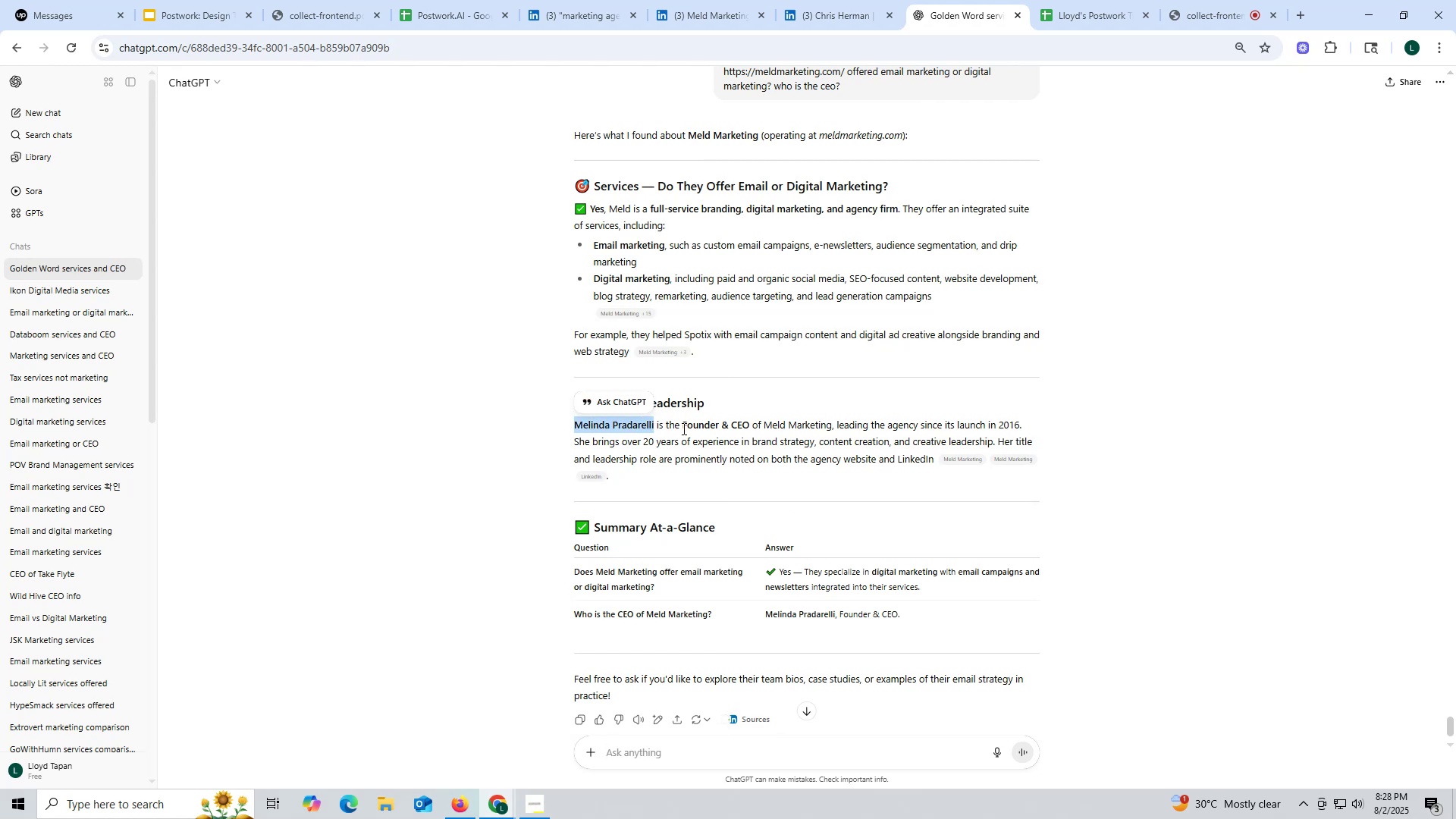 
key(Control+C)
 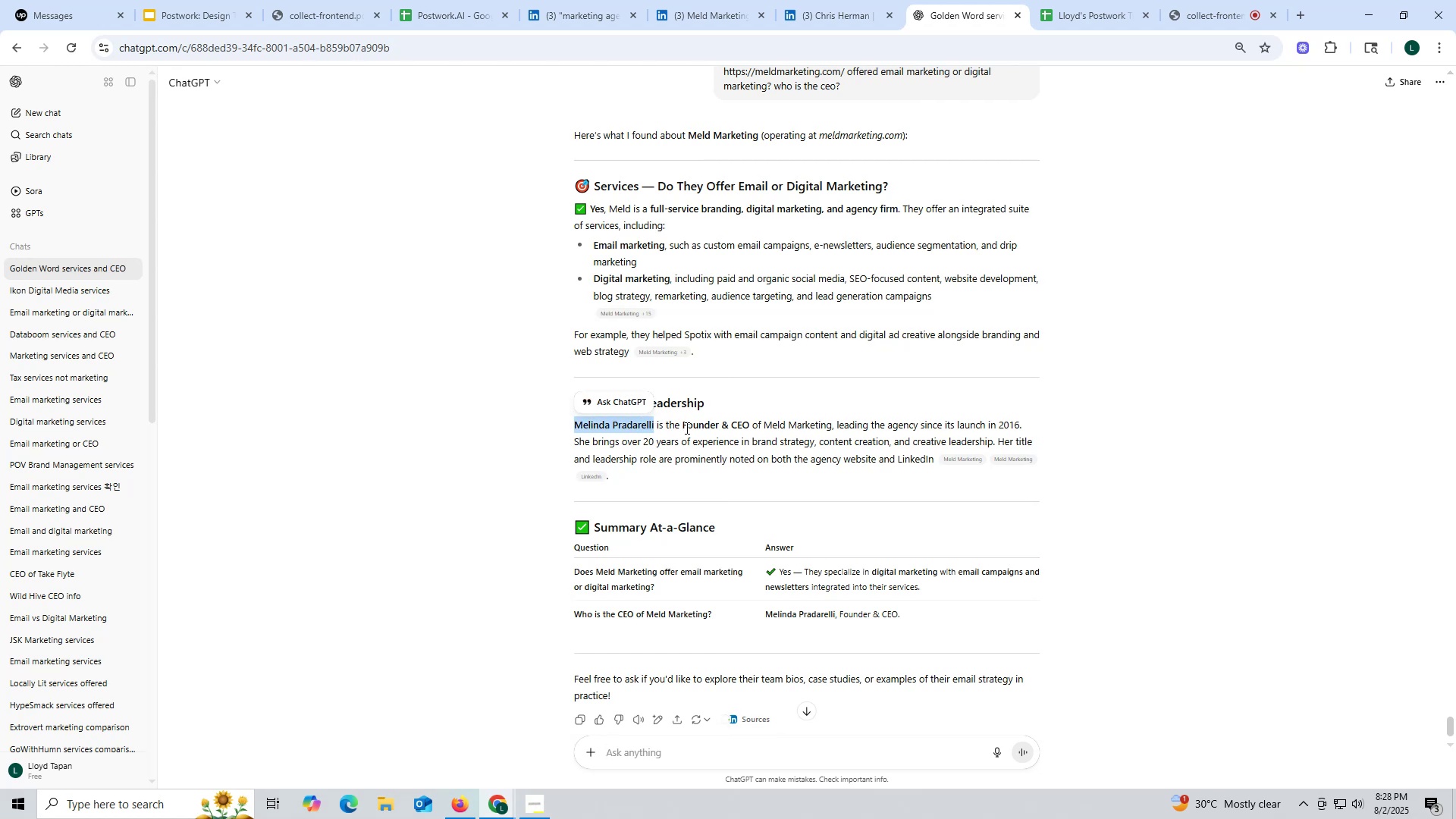 
key(Control+ControlLeft)
 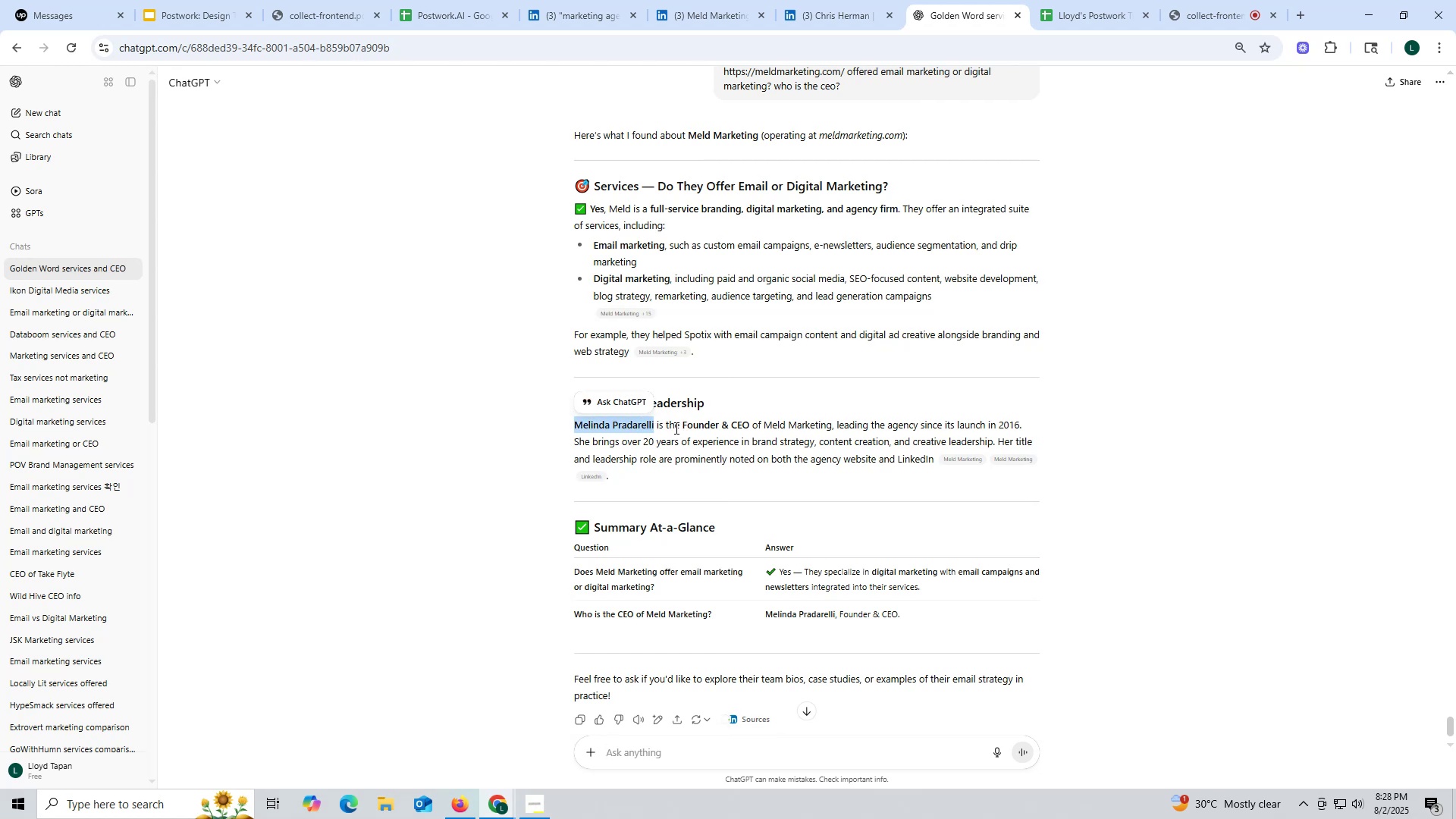 
key(Control+C)
 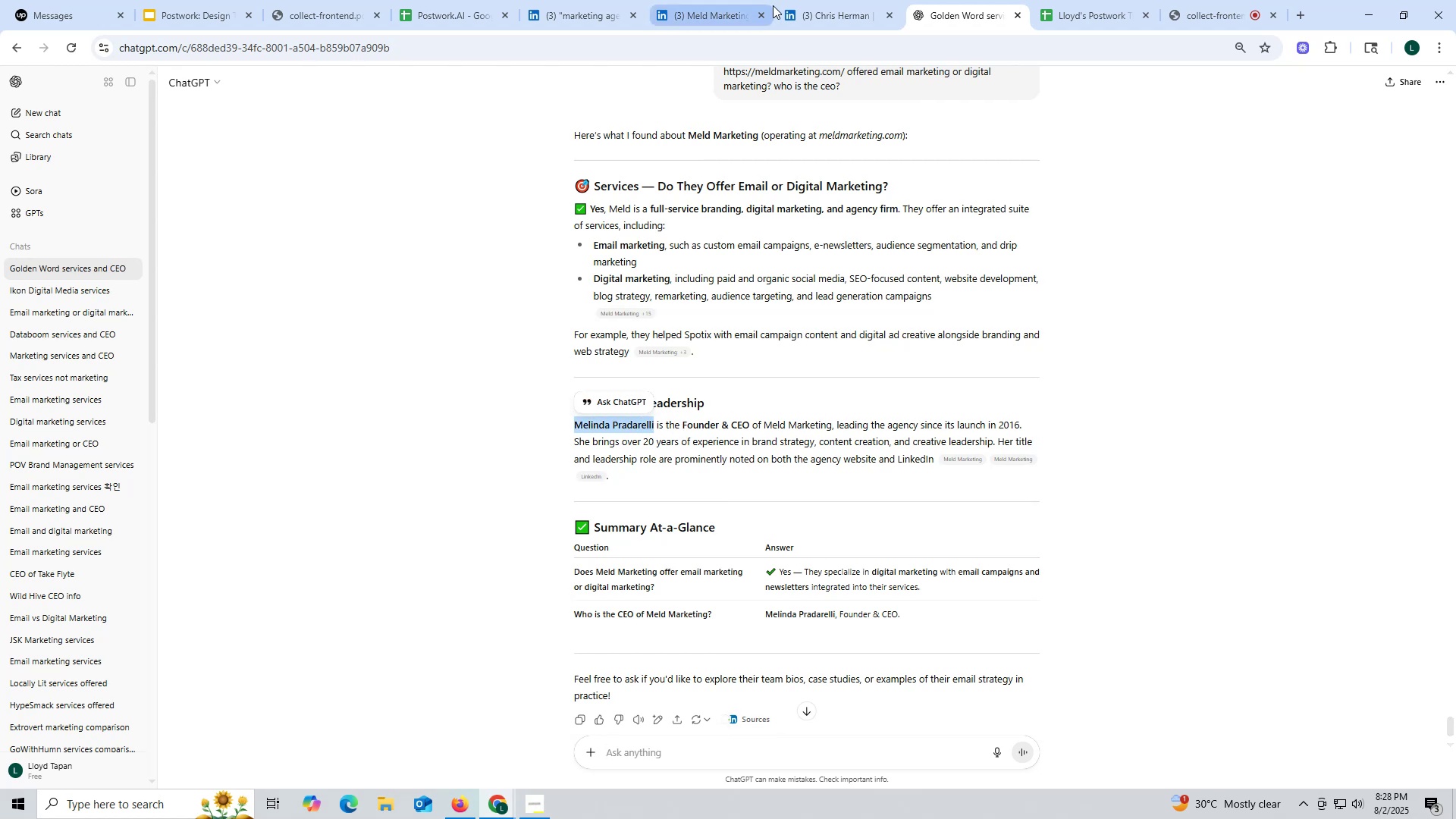 
left_click([815, 16])
 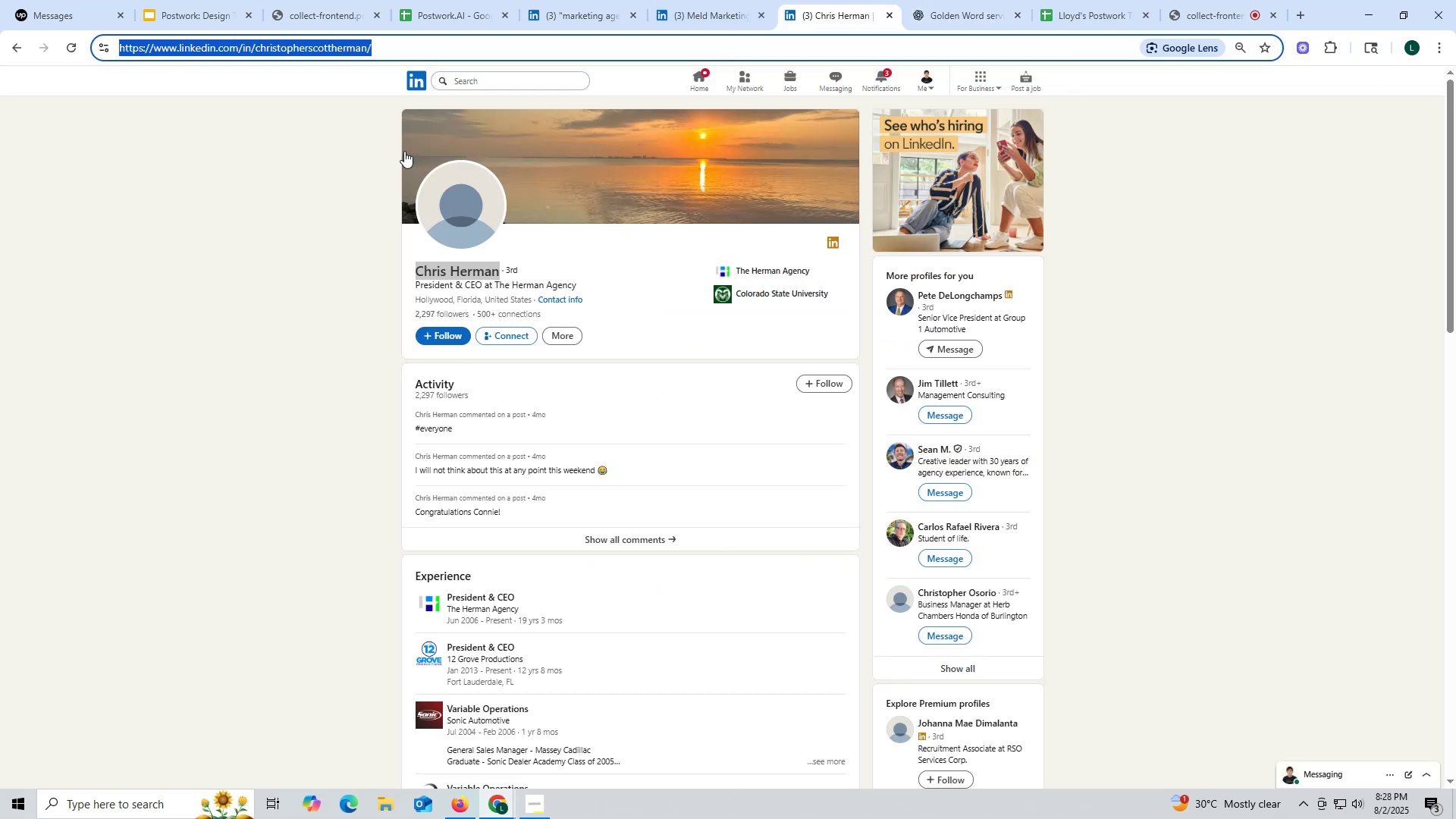 
key(Control+ControlLeft)
 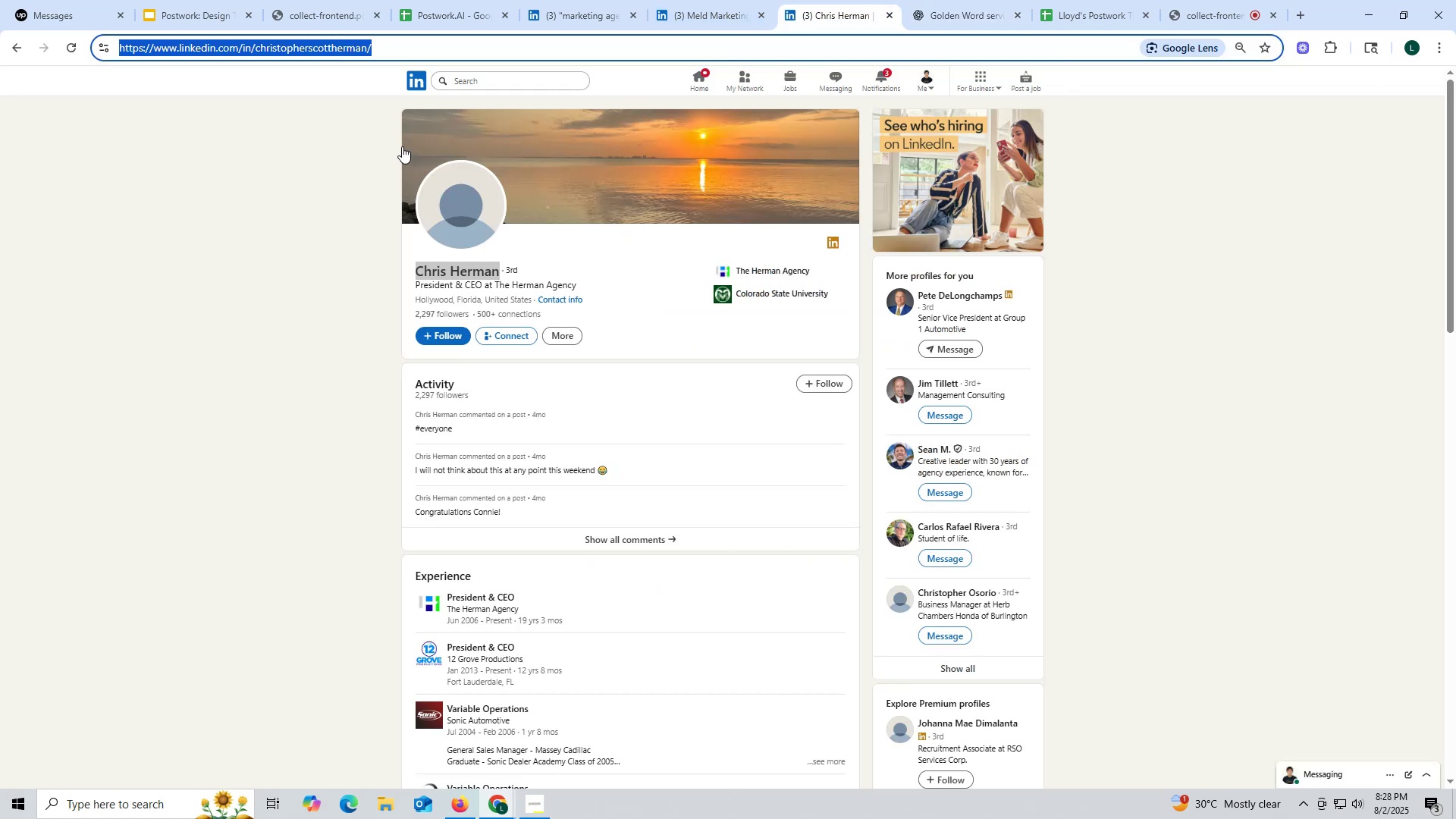 
key(Control+V)
 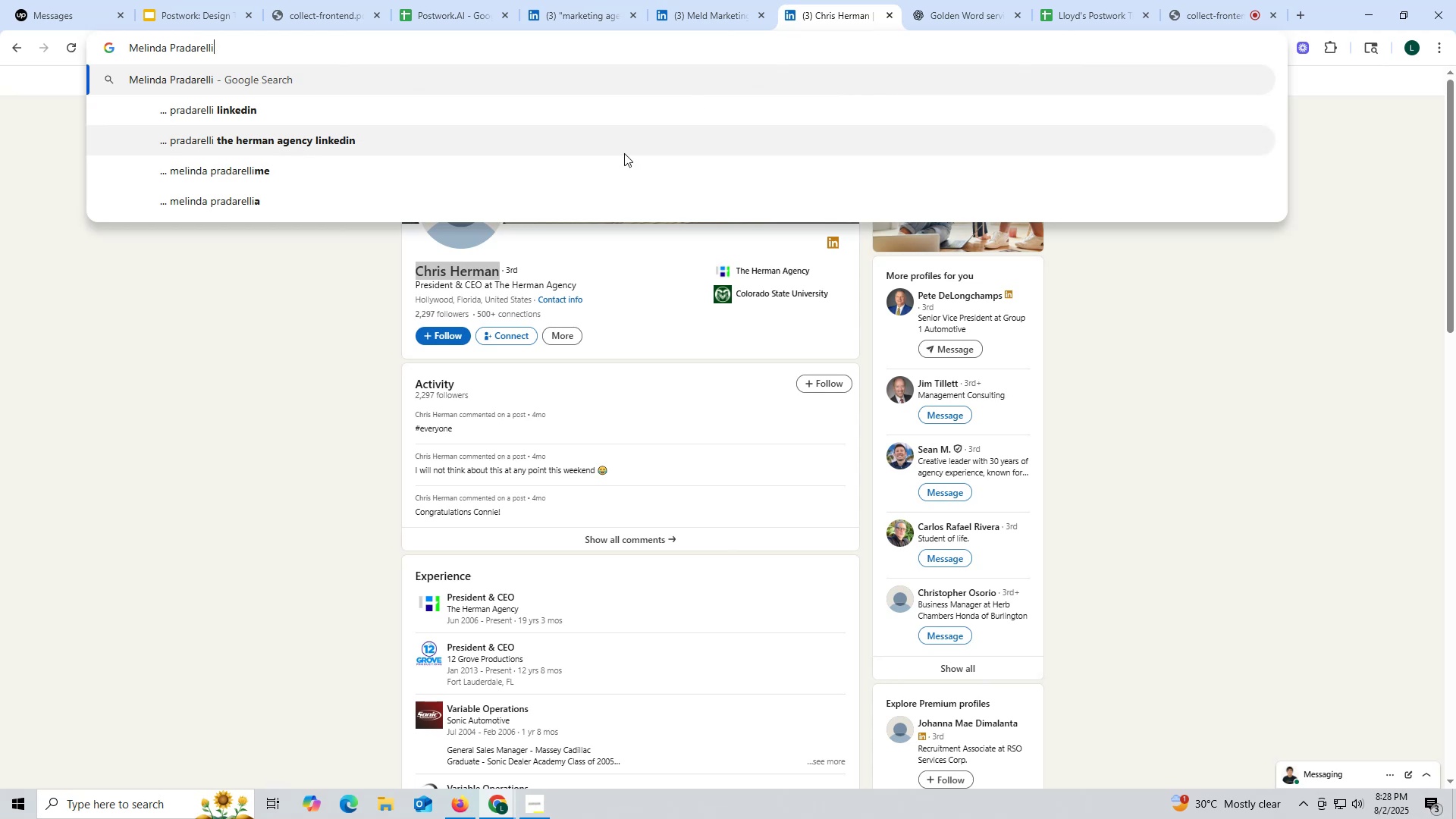 
key(Space)
 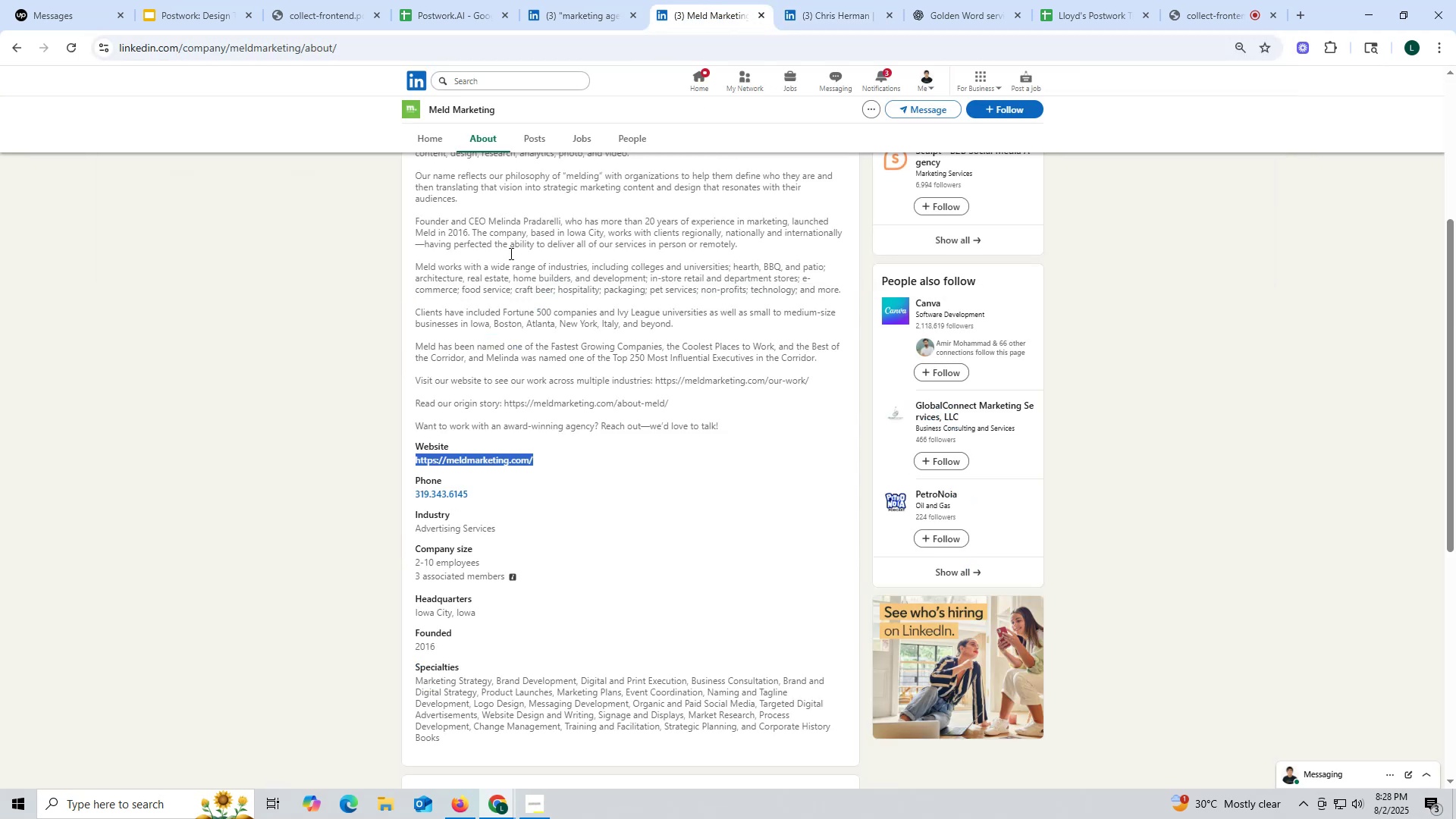 
left_click([976, 0])
 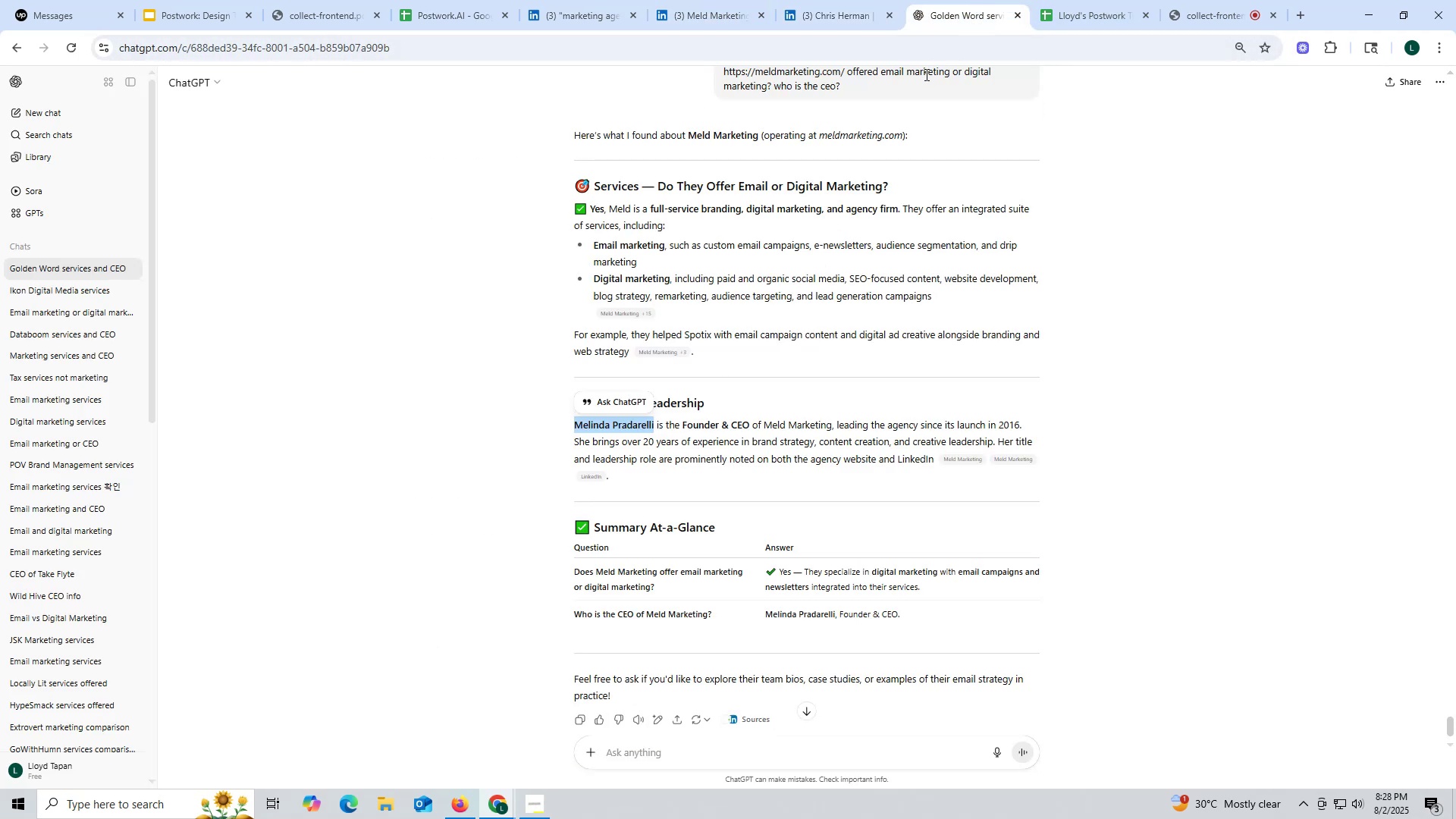 
left_click([802, 14])
 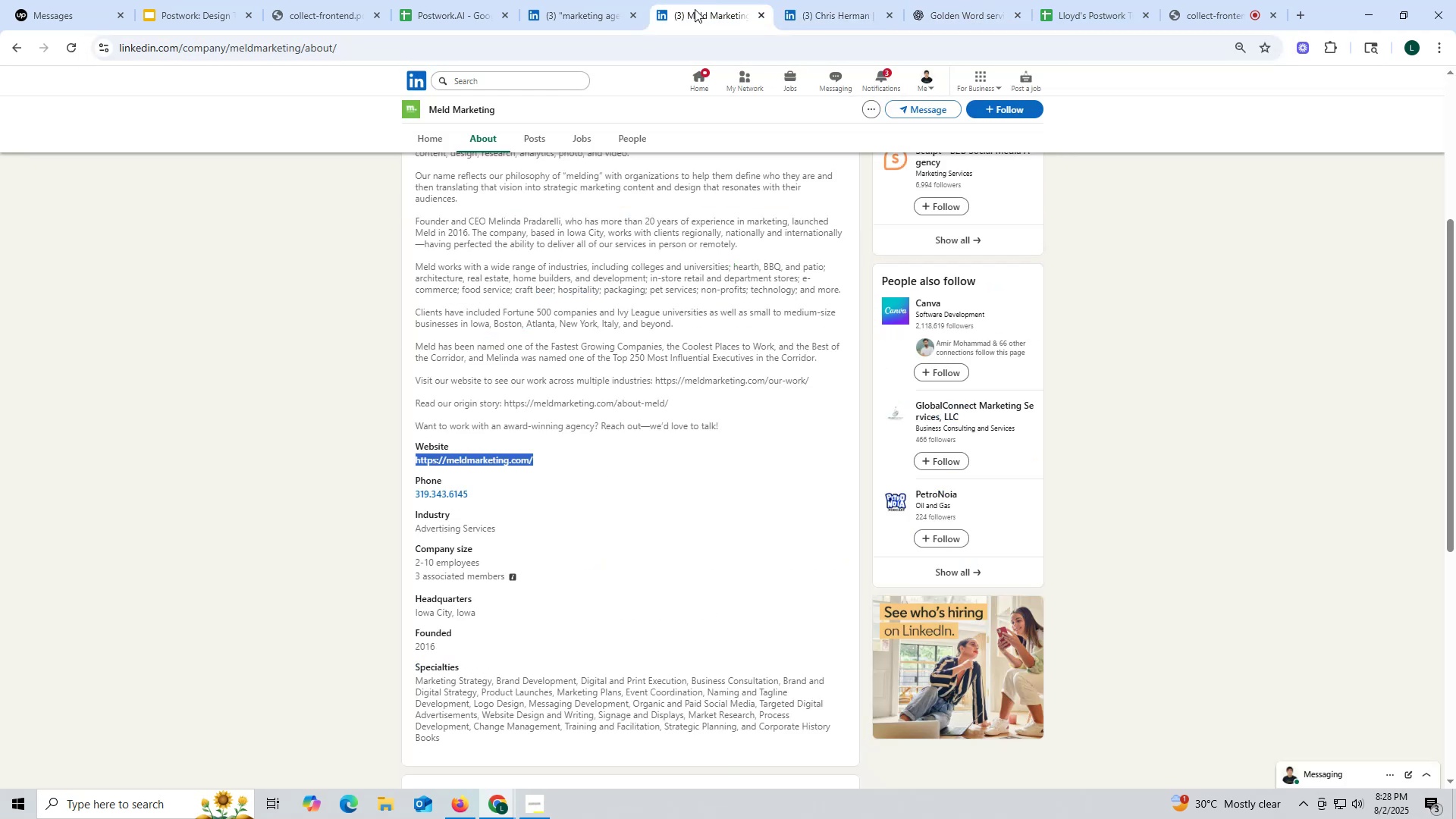 
scroll: coordinate [511, 278], scroll_direction: up, amount: 5.0
 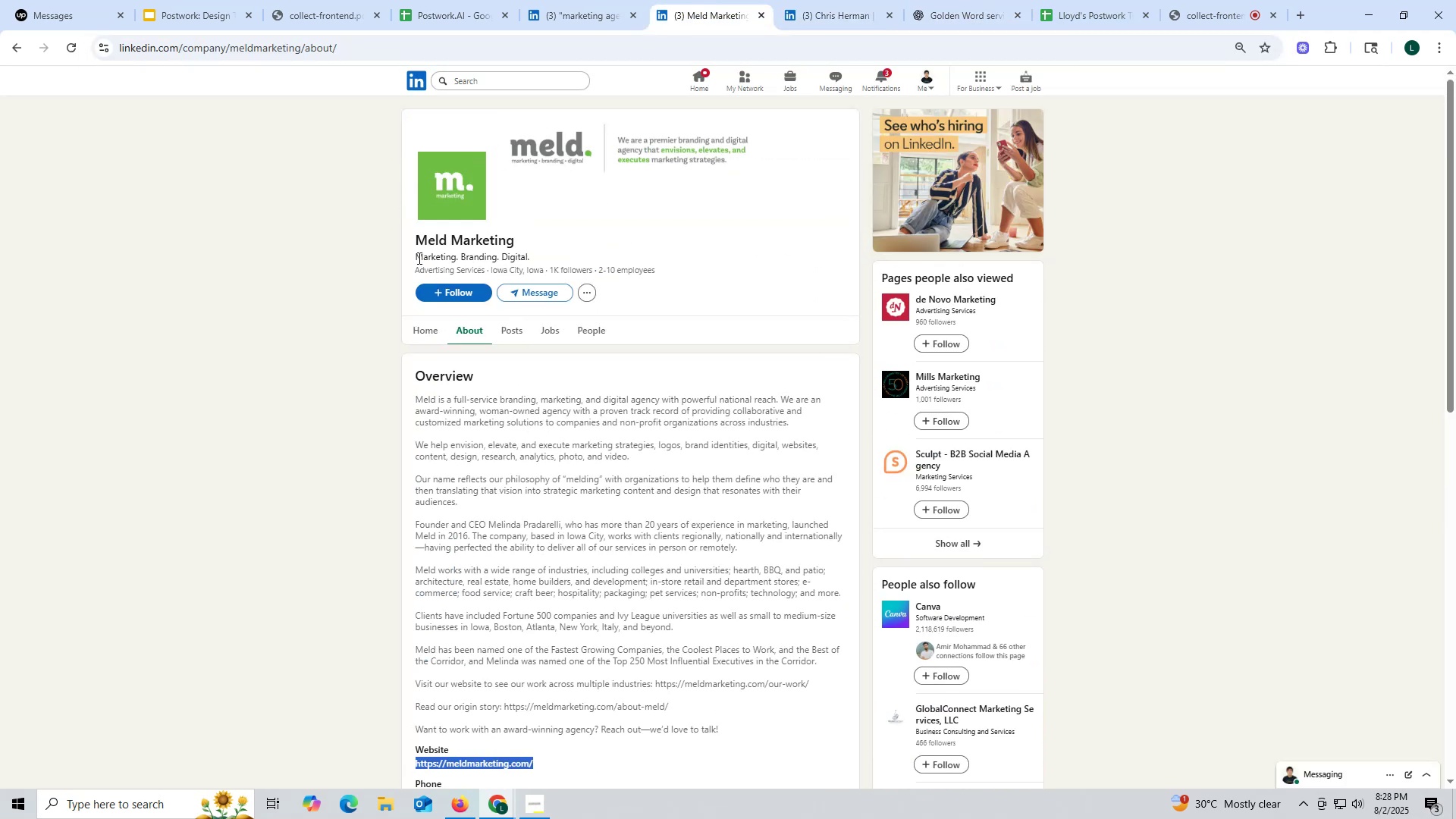 
left_click_drag(start_coordinate=[406, 243], to_coordinate=[528, 241])
 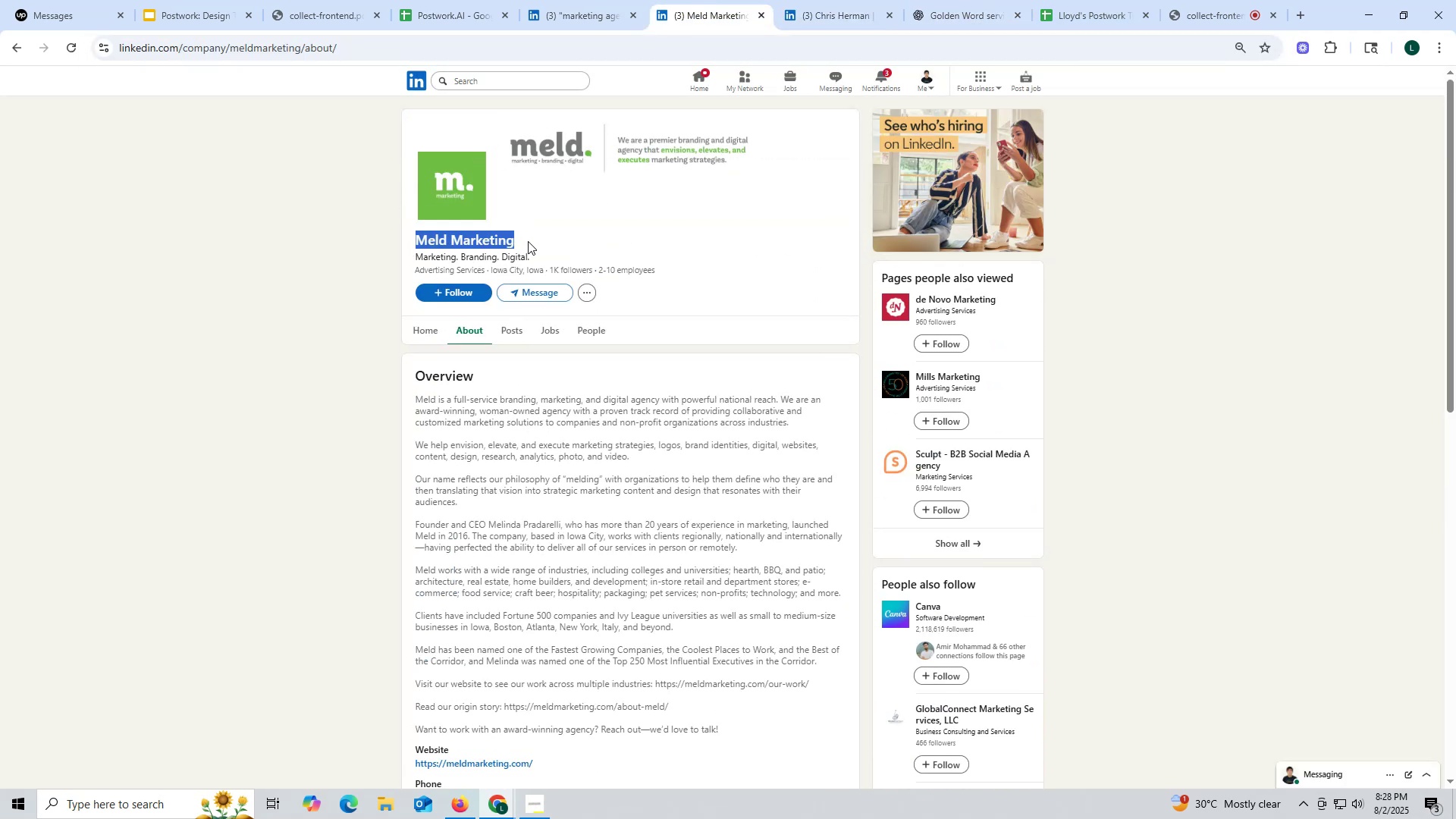 
key(Control+ControlLeft)
 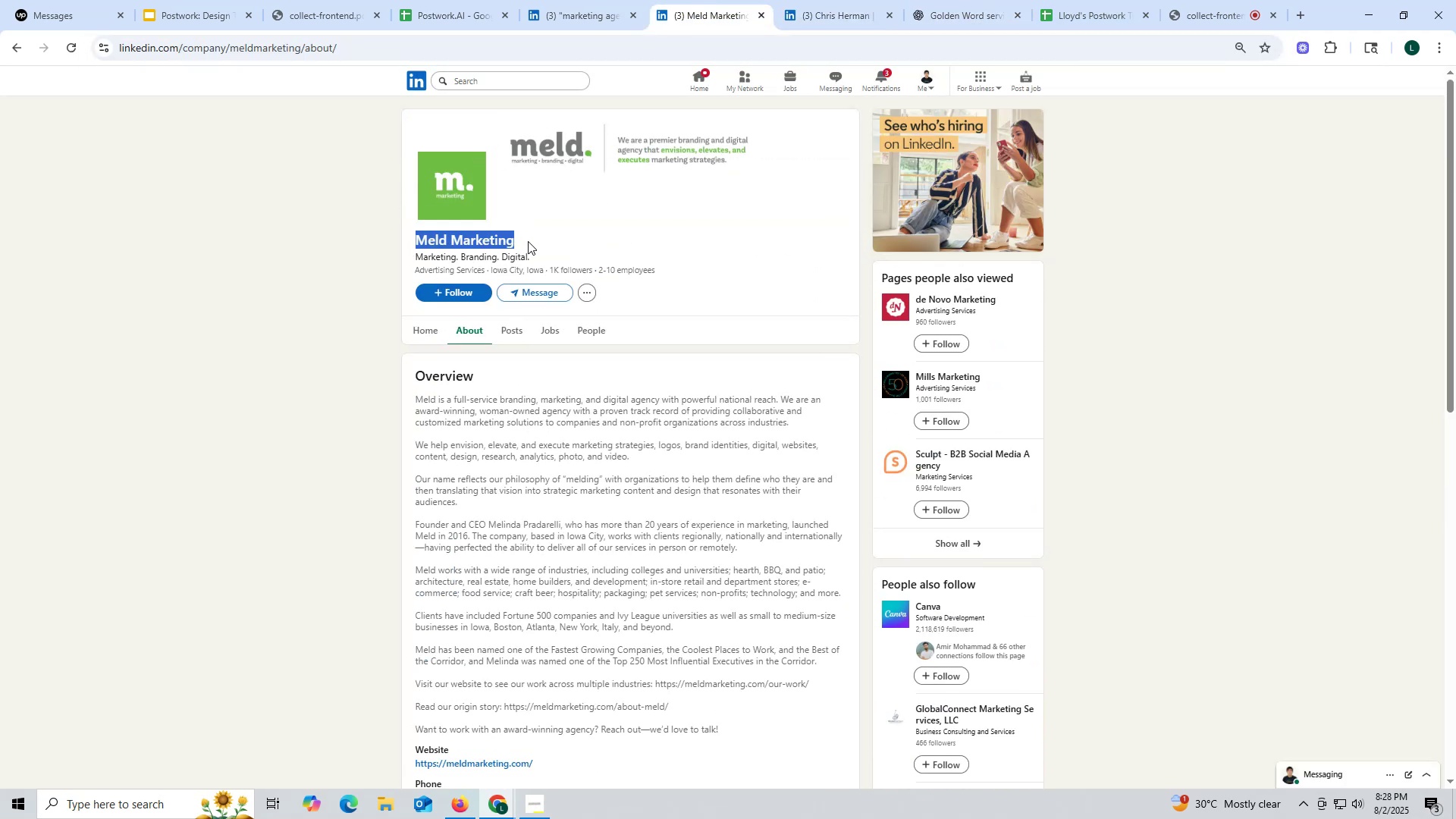 
key(Control+C)
 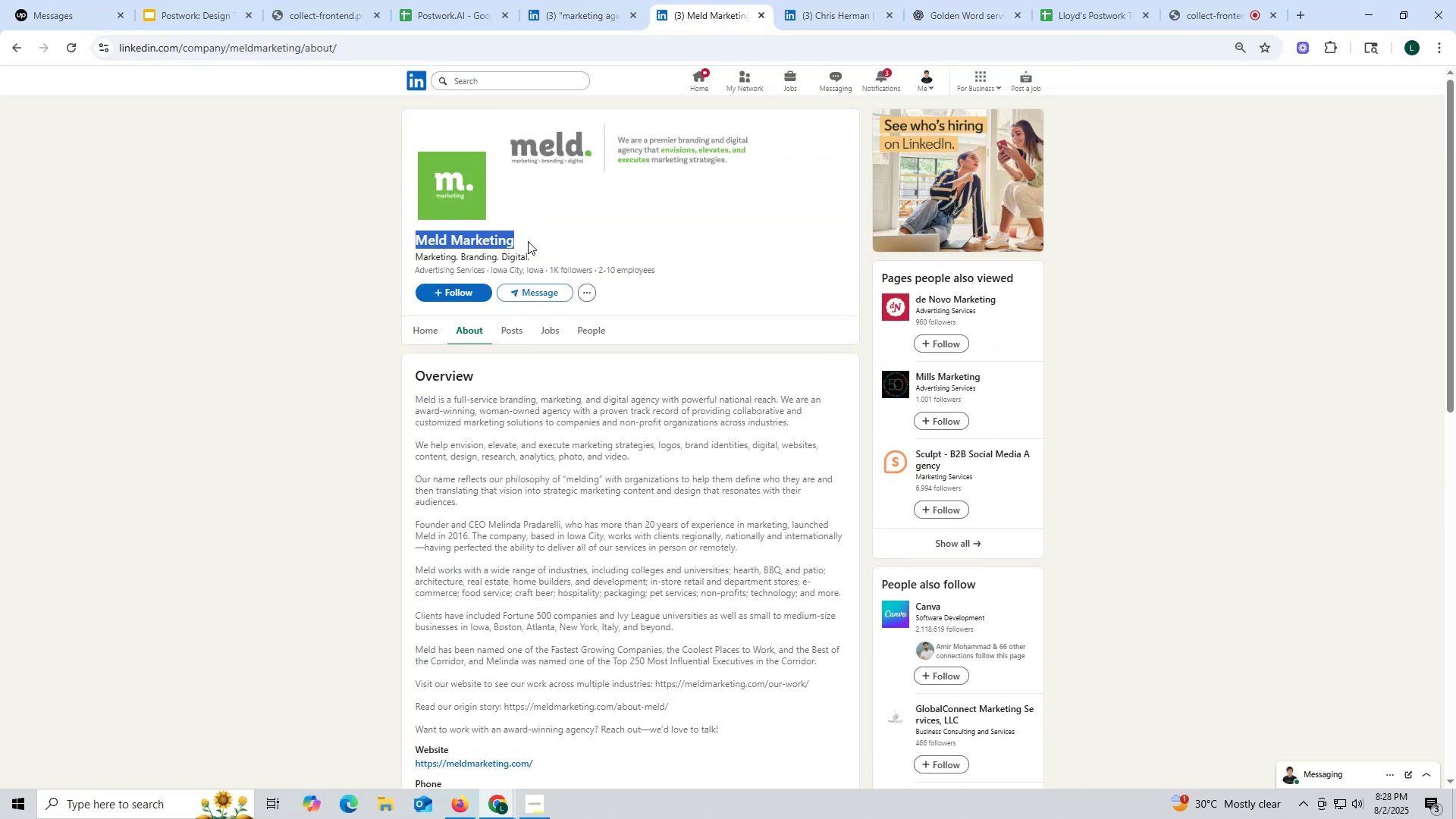 
scroll: coordinate [528, 241], scroll_direction: down, amount: 1.0
 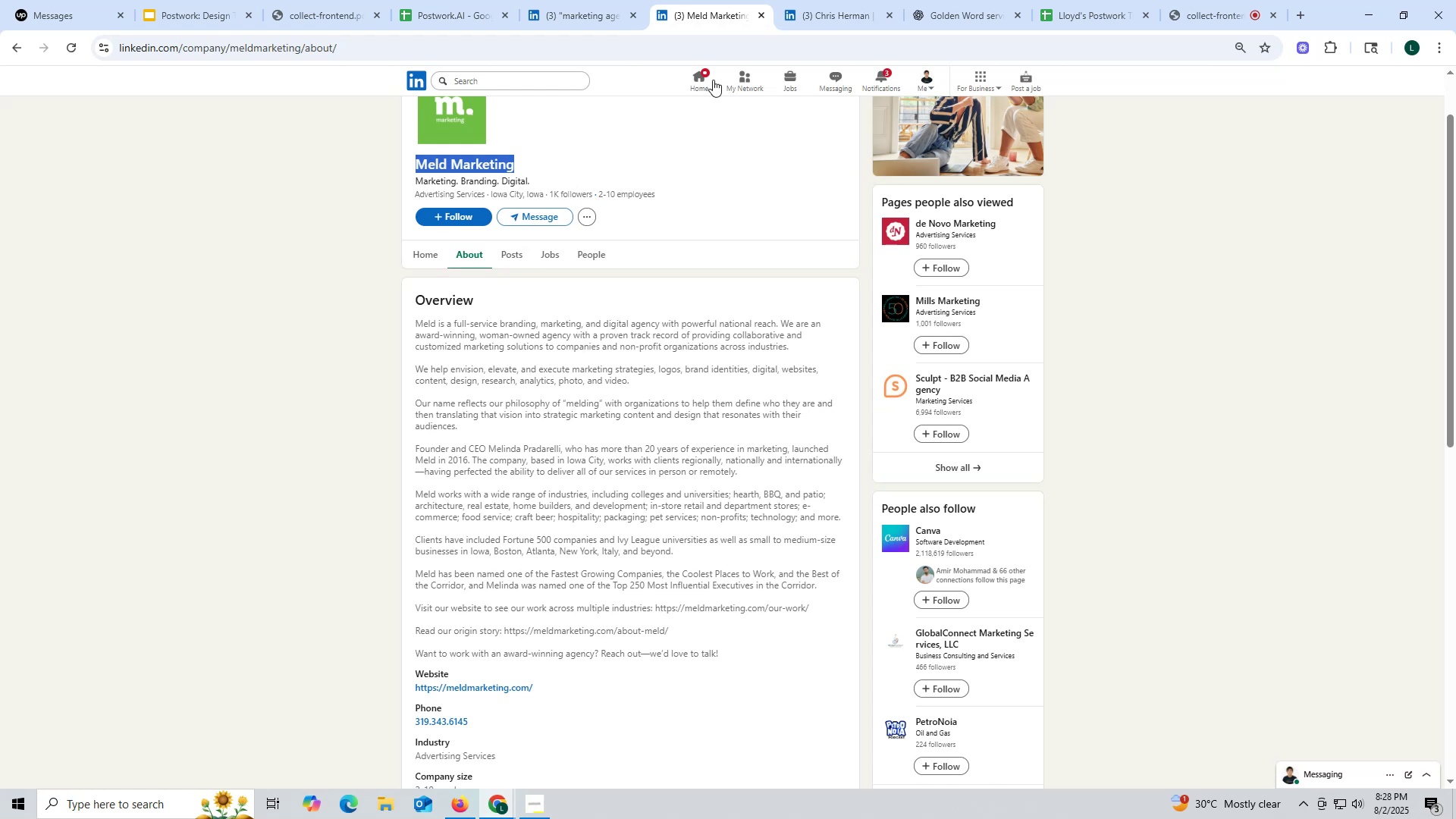 
wait(6.1)
 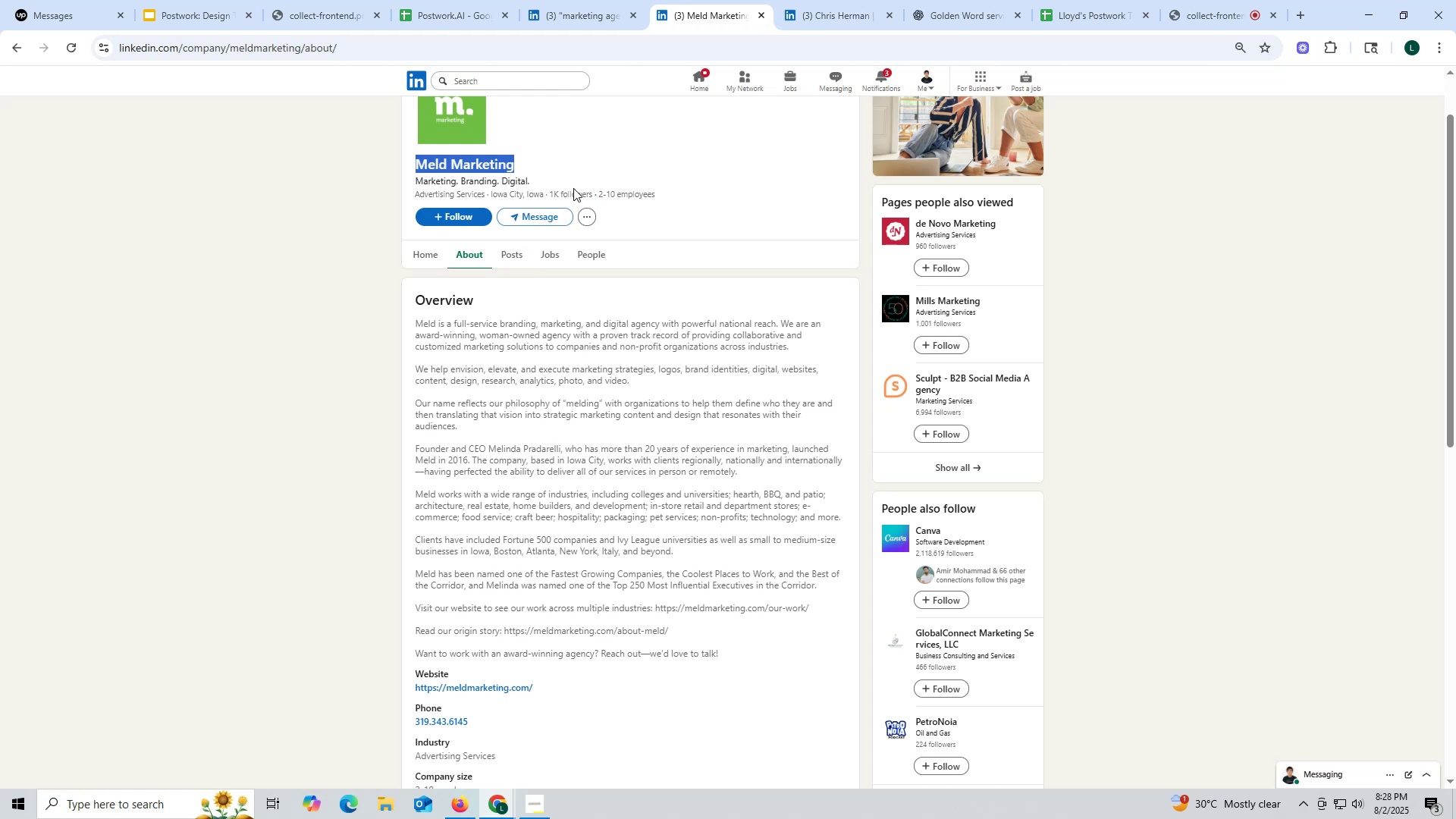 
left_click([820, 16])
 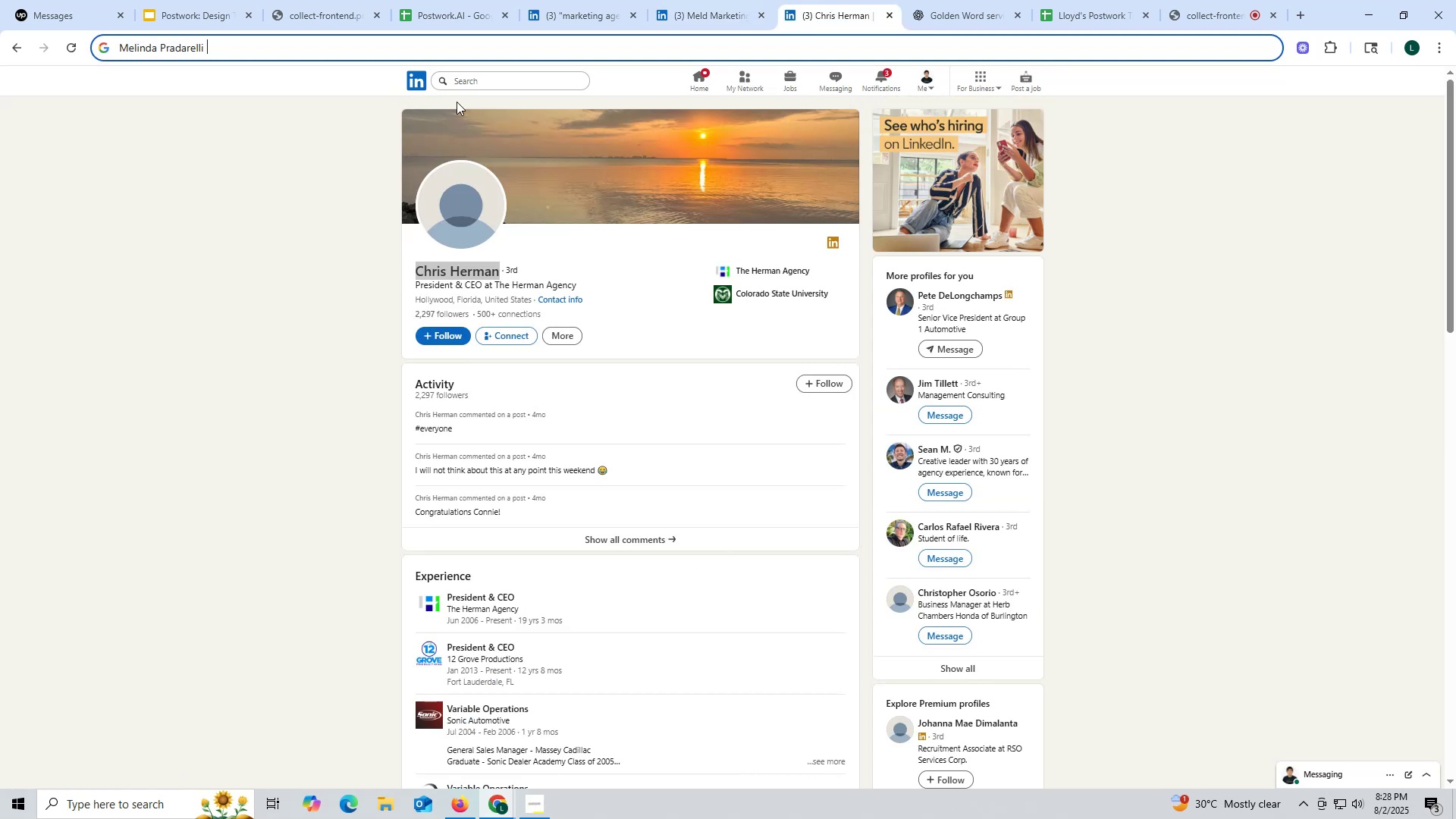 
key(Control+ControlLeft)
 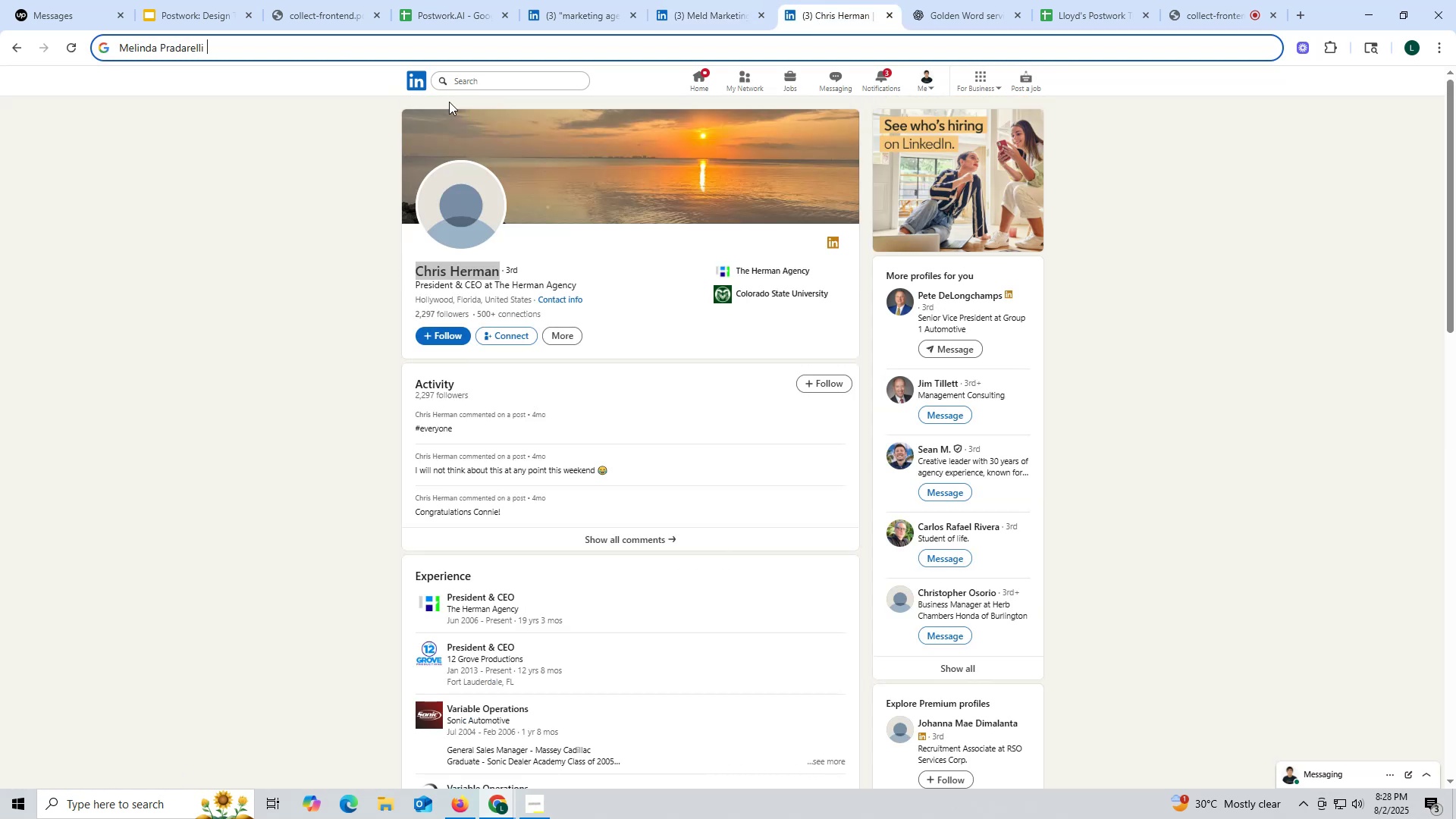 
key(Control+V)
 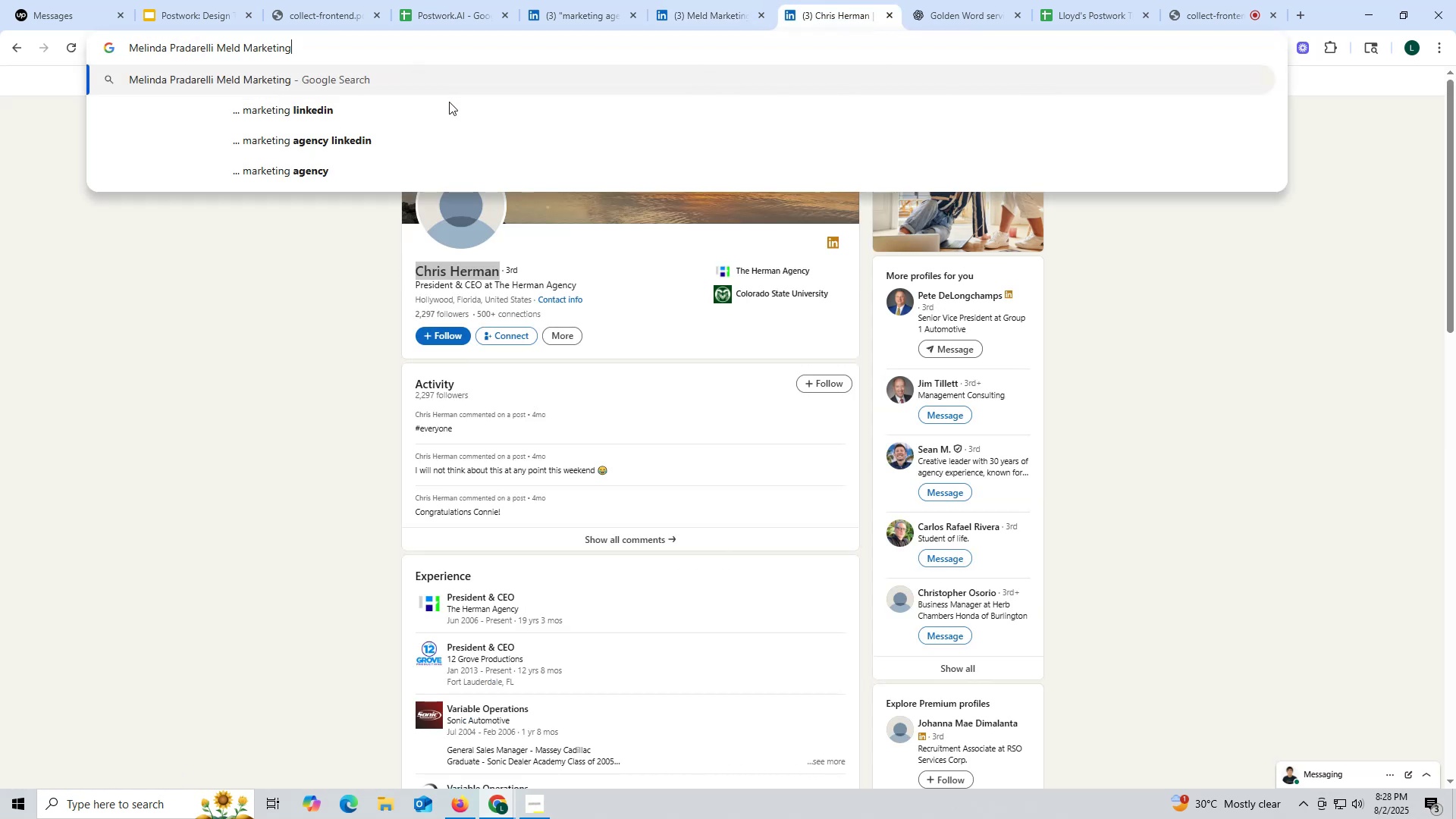 
key(Space)
 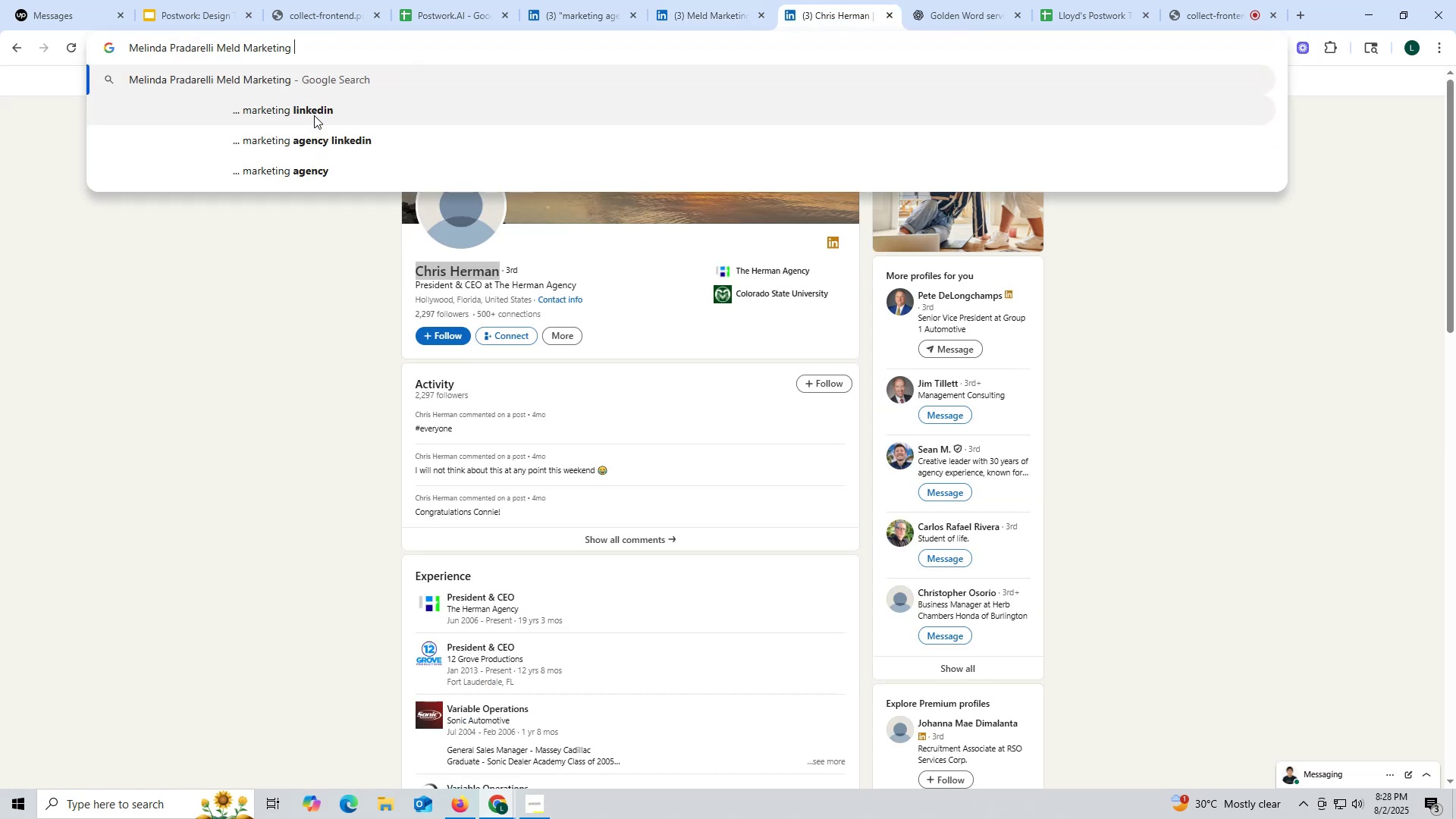 
left_click([313, 110])
 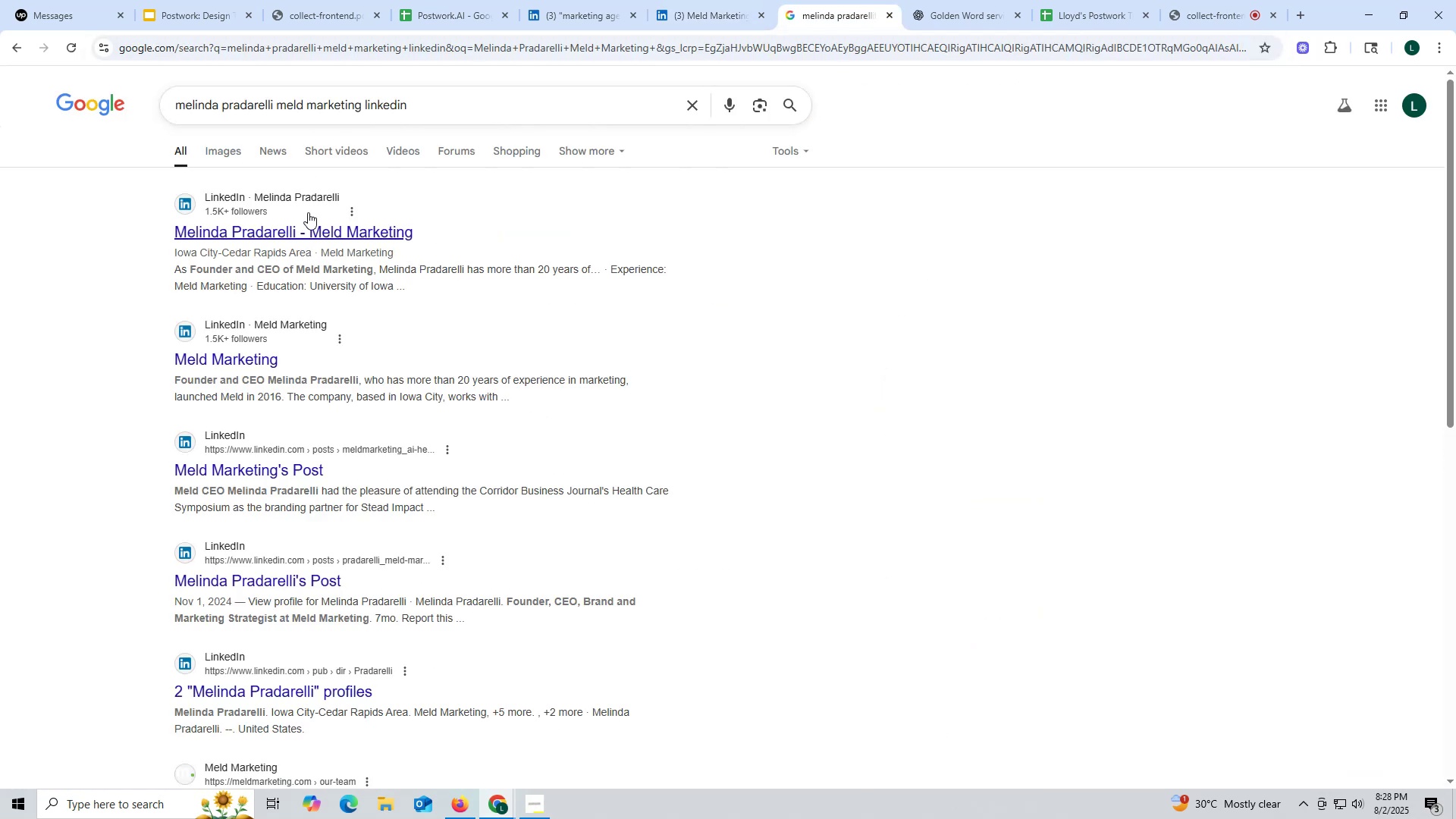 
left_click([310, 229])
 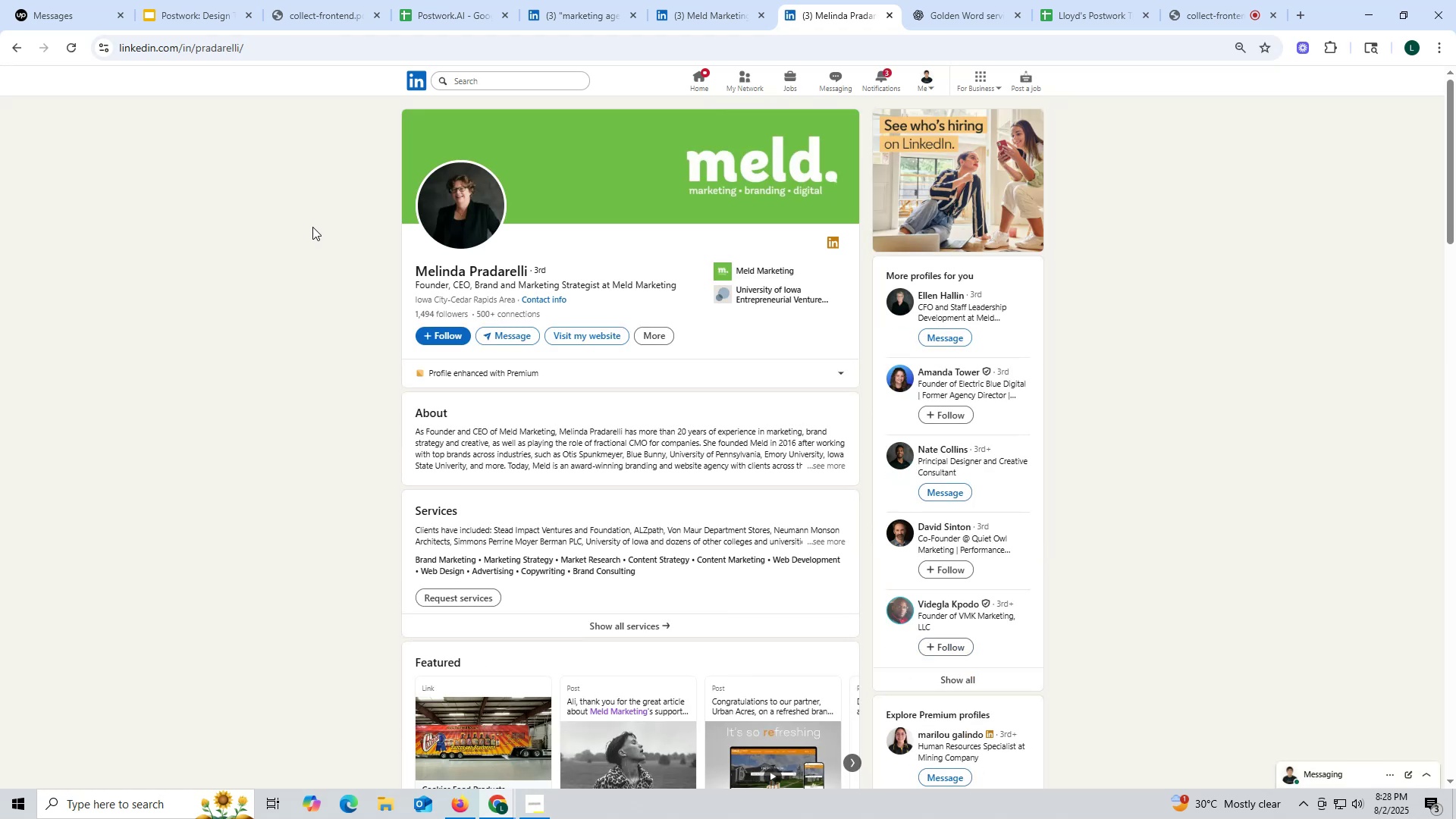 
wait(12.04)
 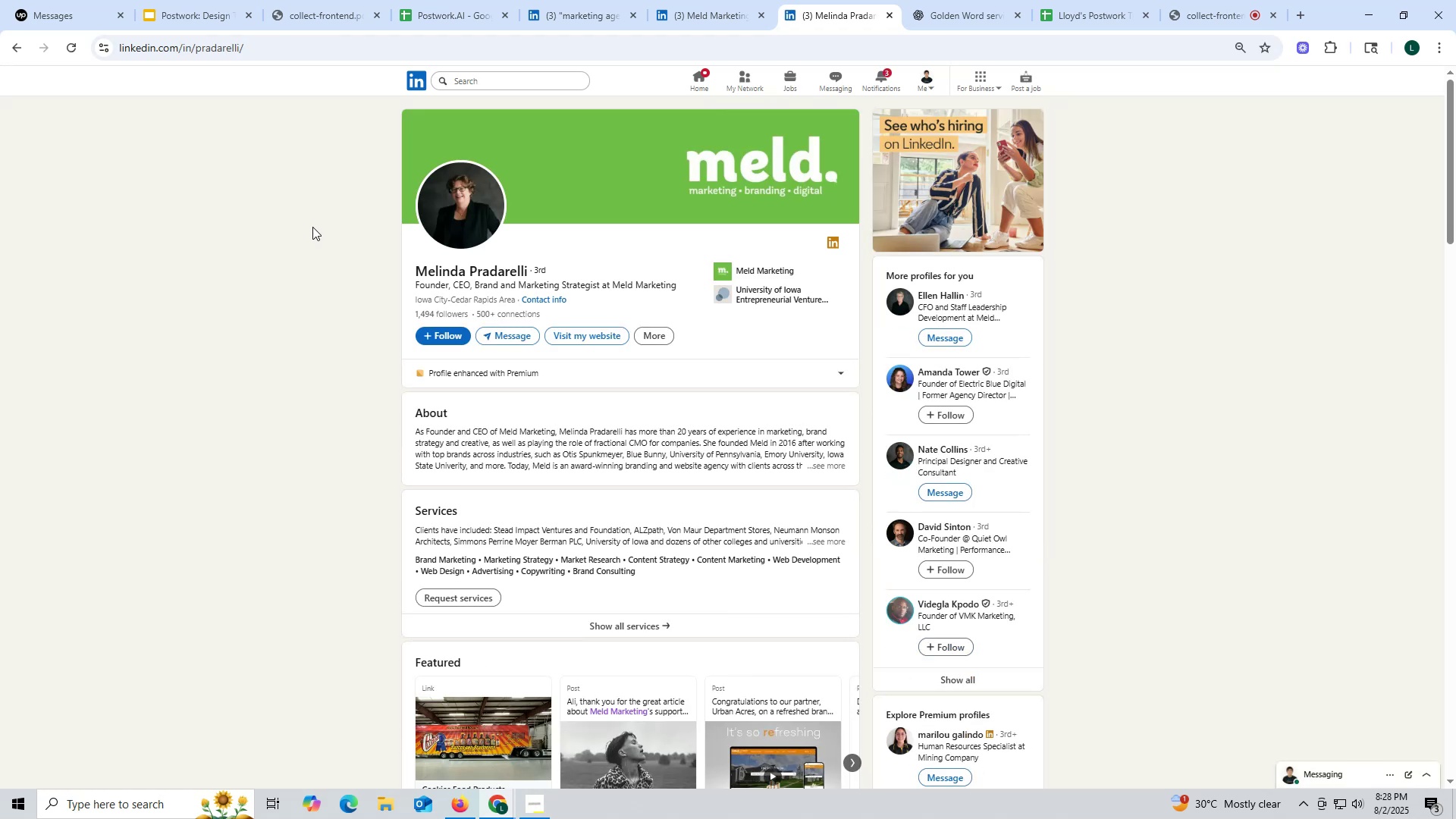 
left_click([713, 9])
 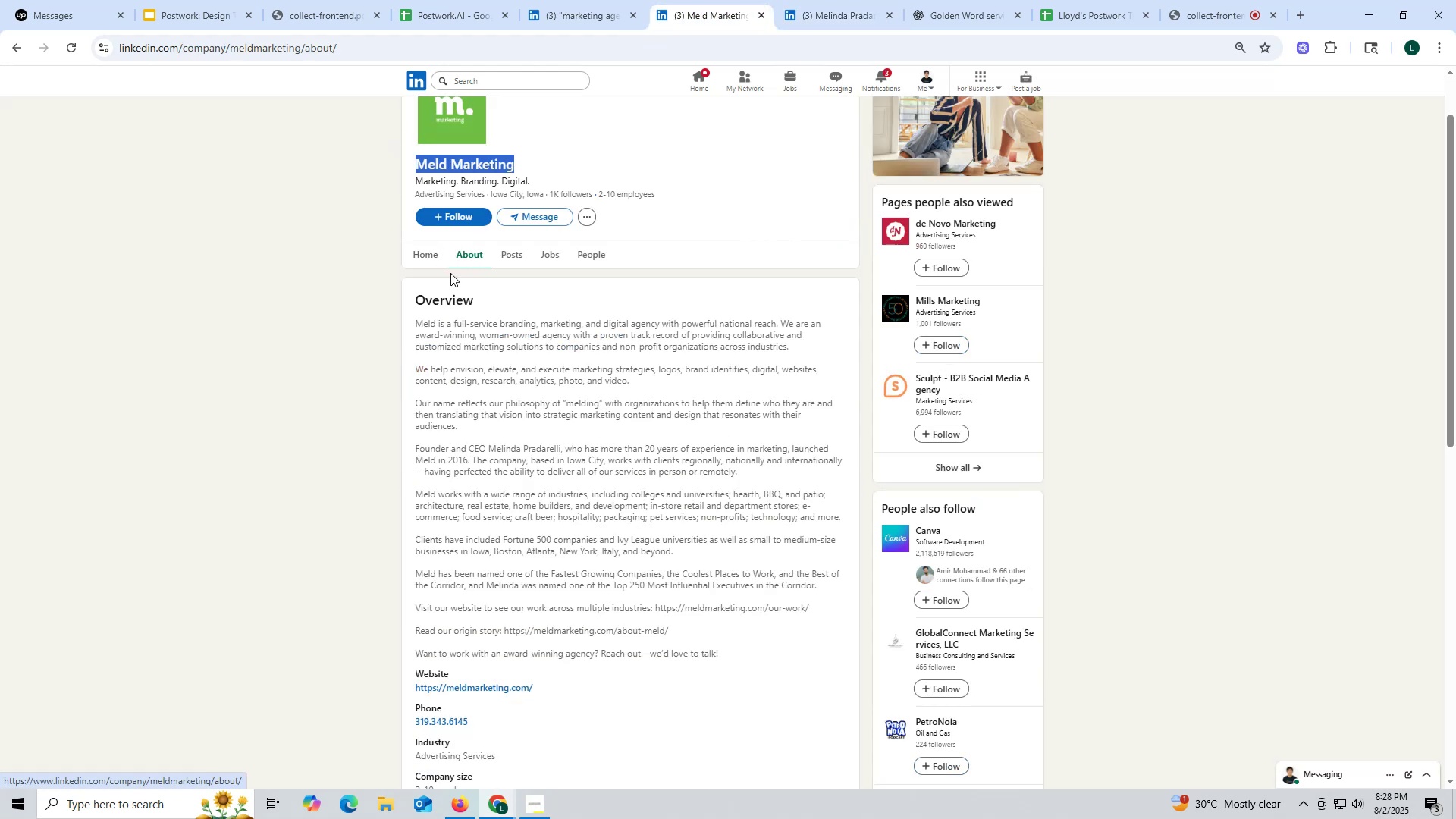 
key(Control+ControlLeft)
 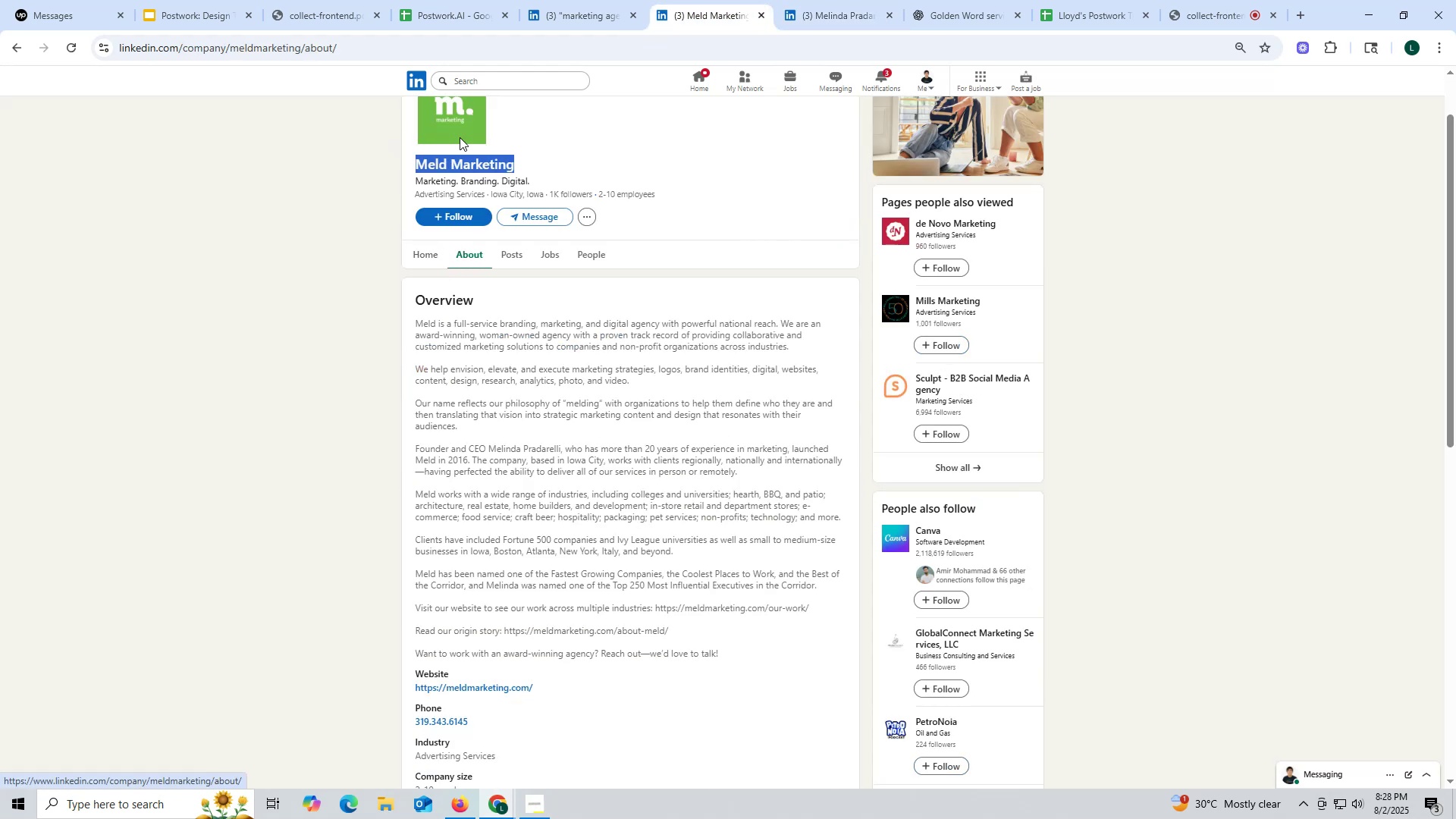 
key(Control+C)
 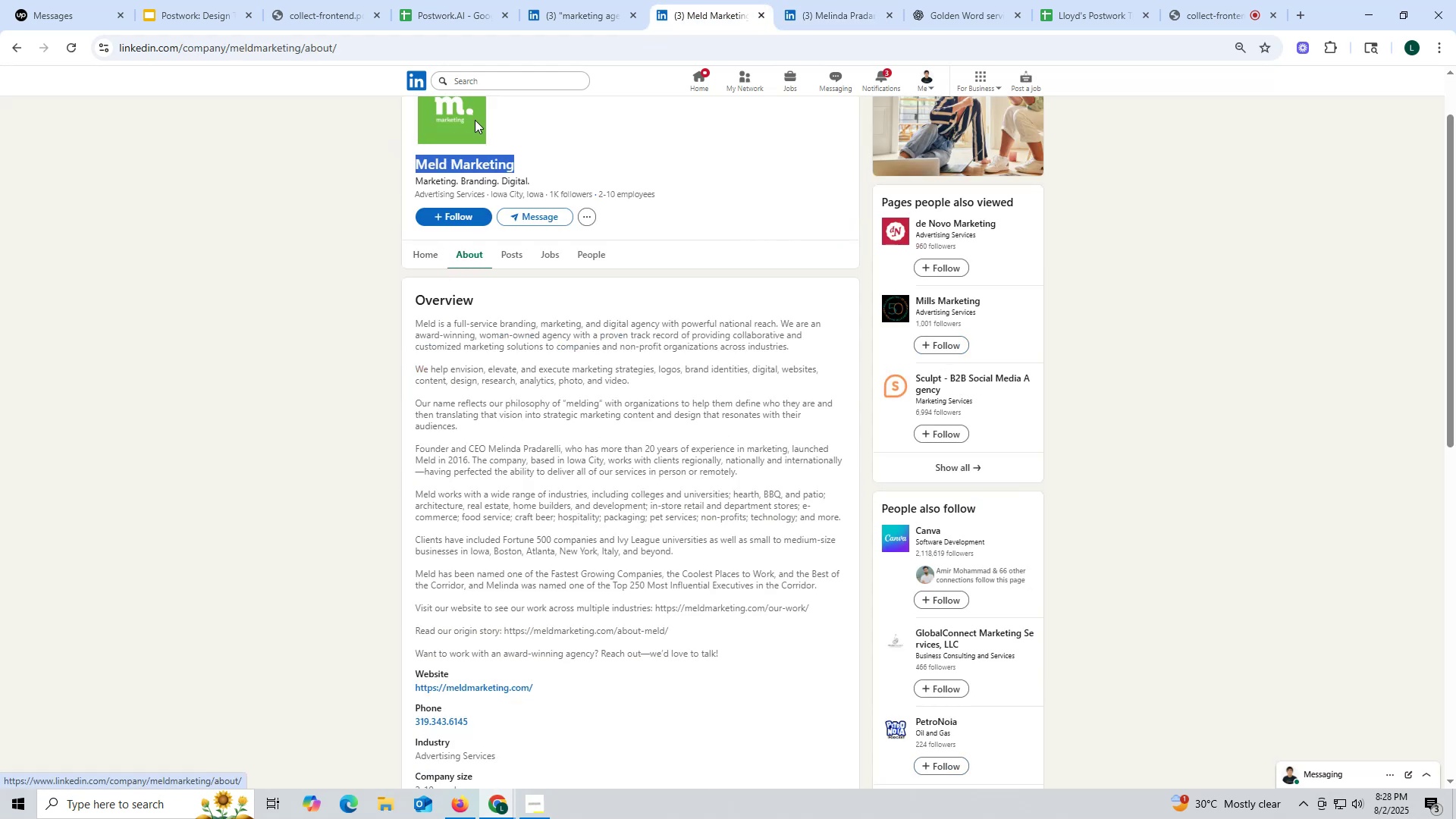 
key(Control+ControlLeft)
 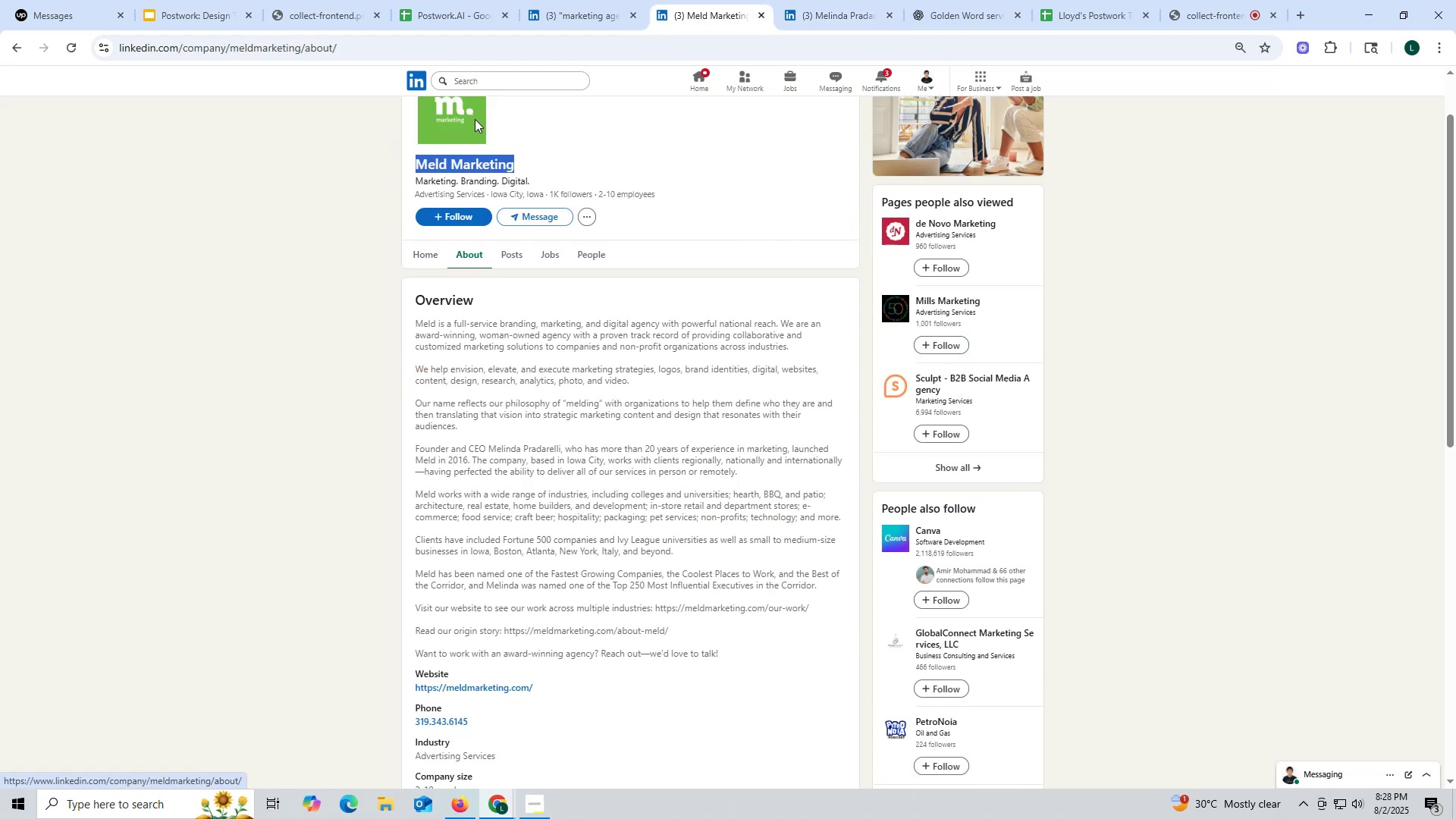 
key(Control+C)
 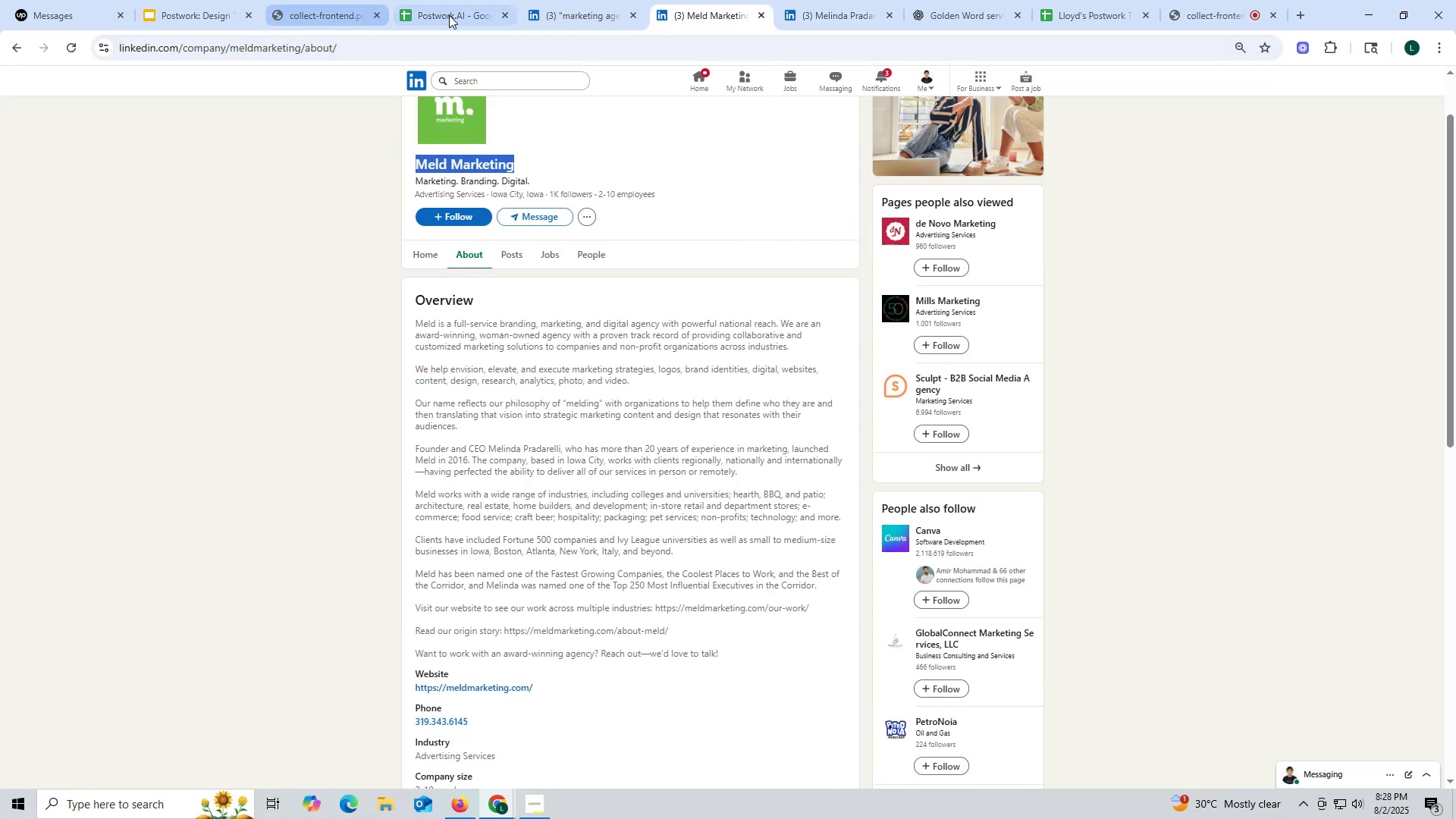 
left_click([450, 14])
 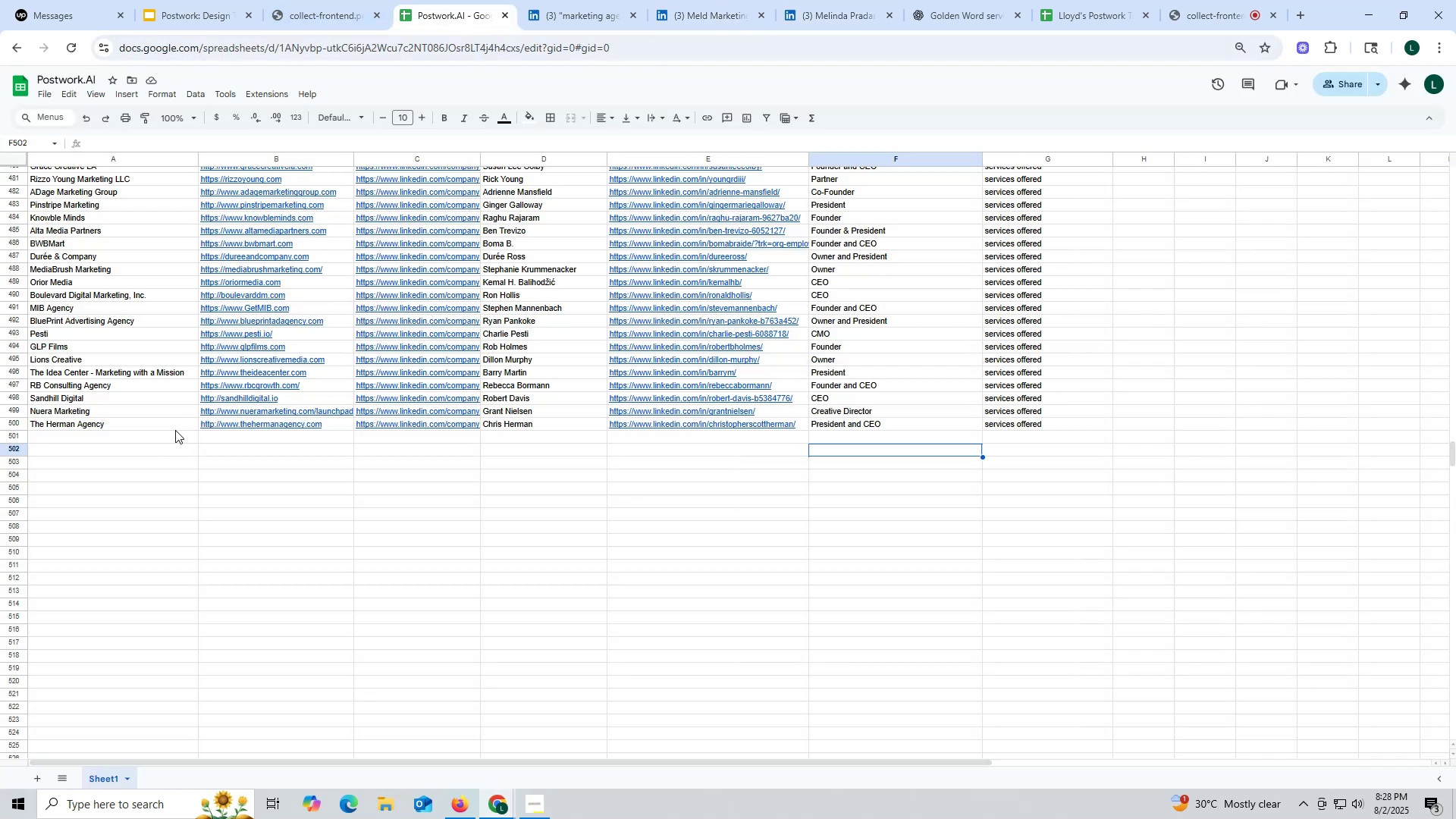 
left_click([168, 438])
 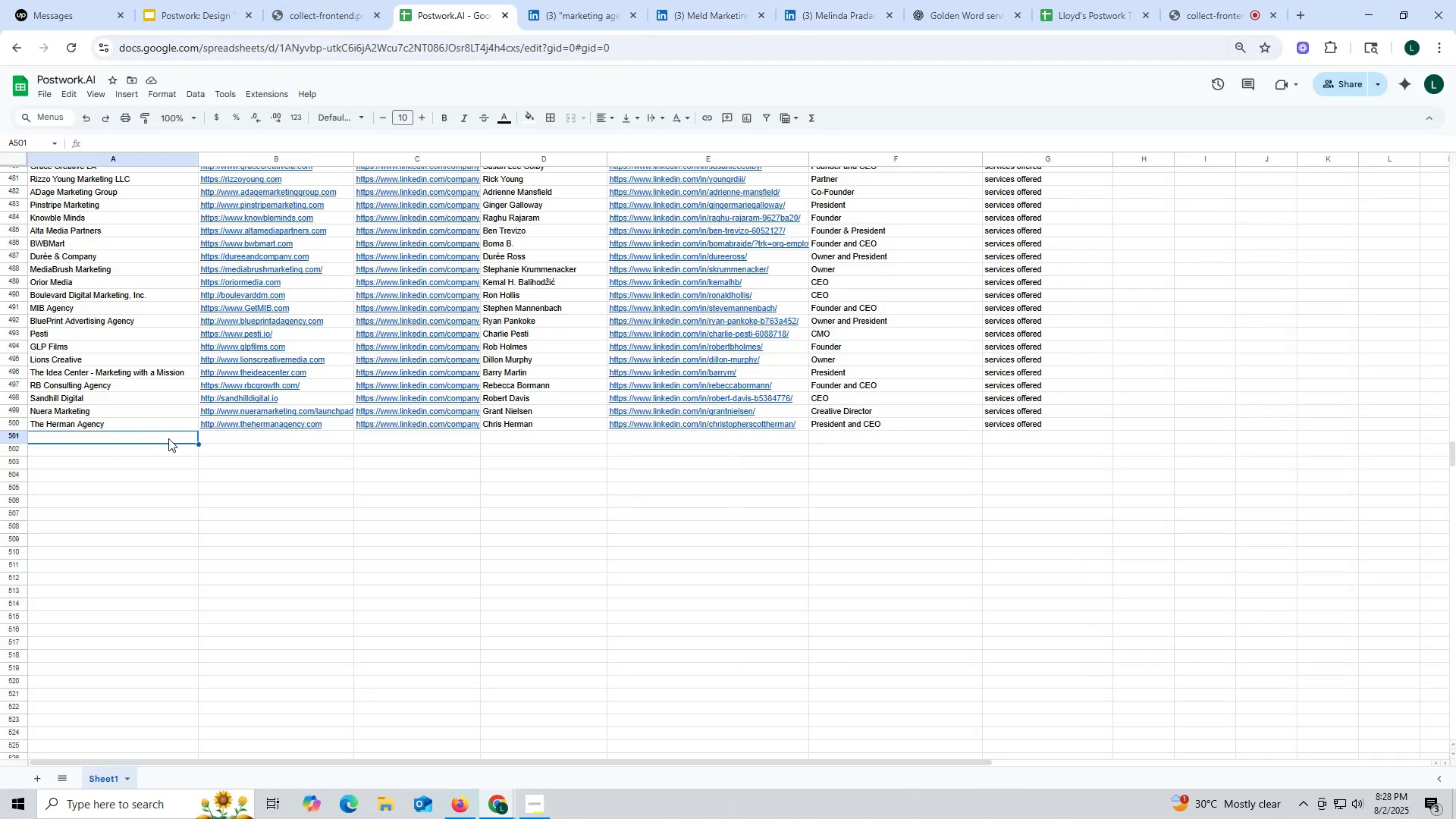 
key(Control+ControlLeft)
 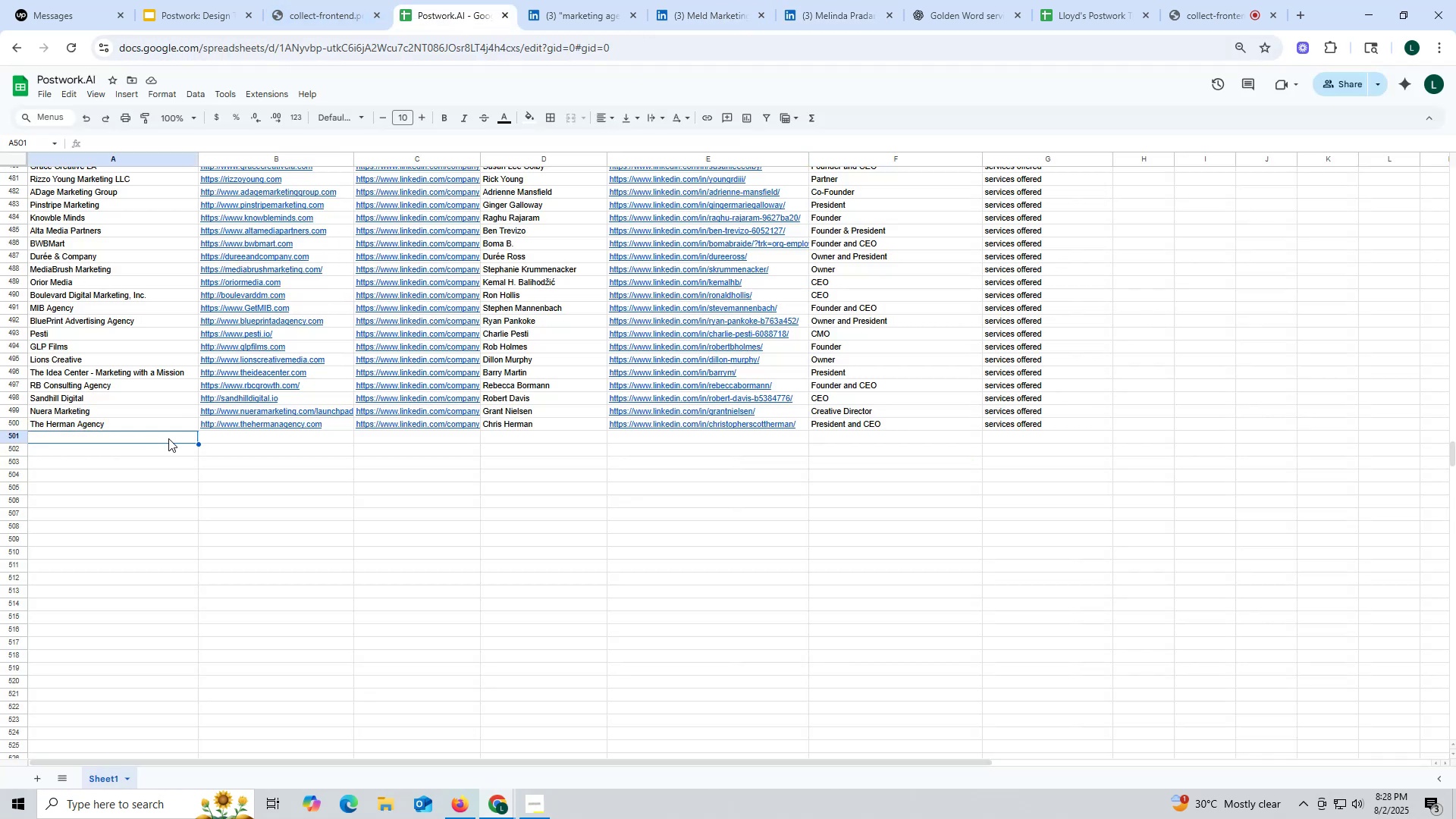 
double_click([168, 438])
 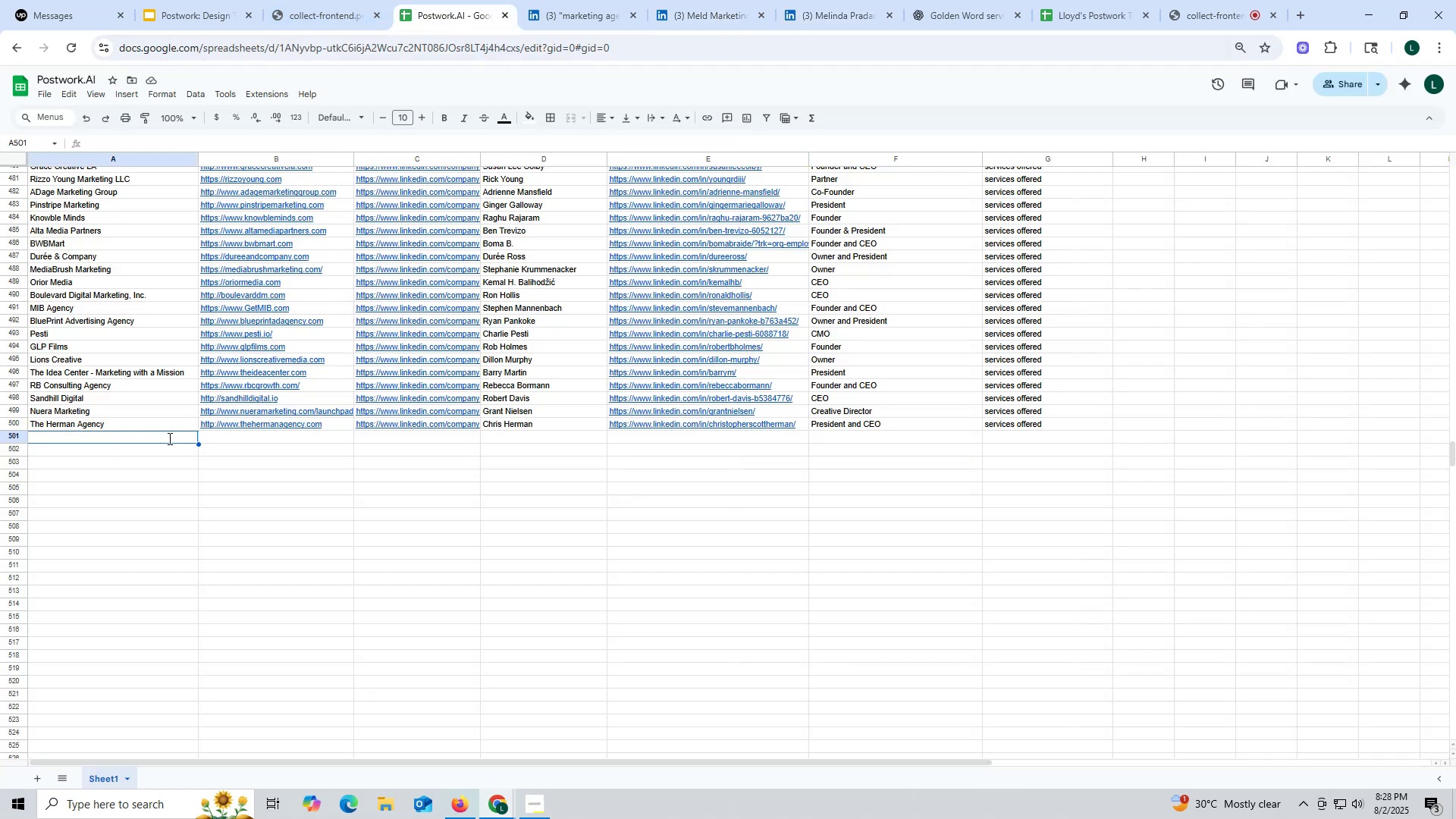 
key(Control+V)
 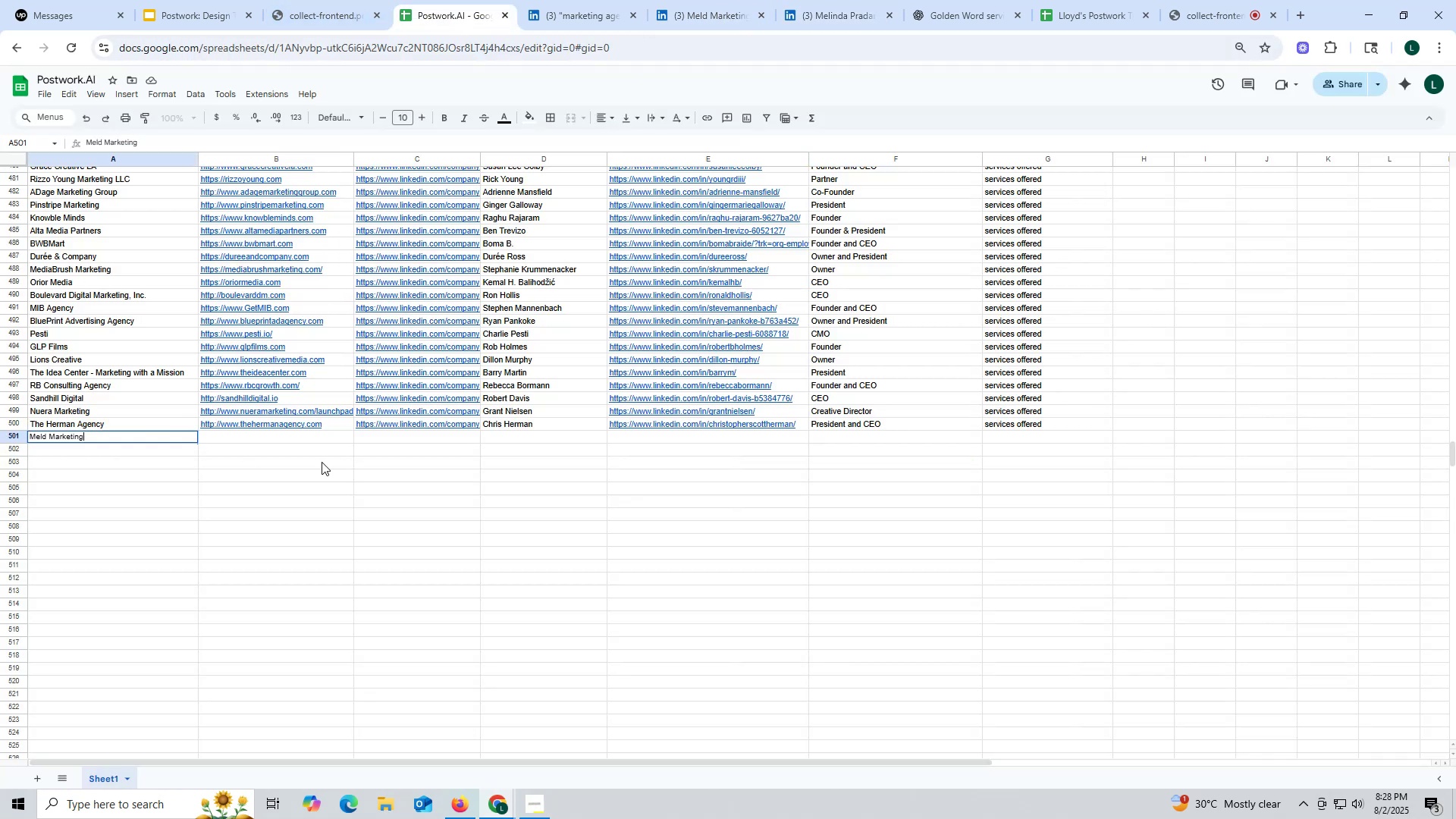 
left_click([320, 462])
 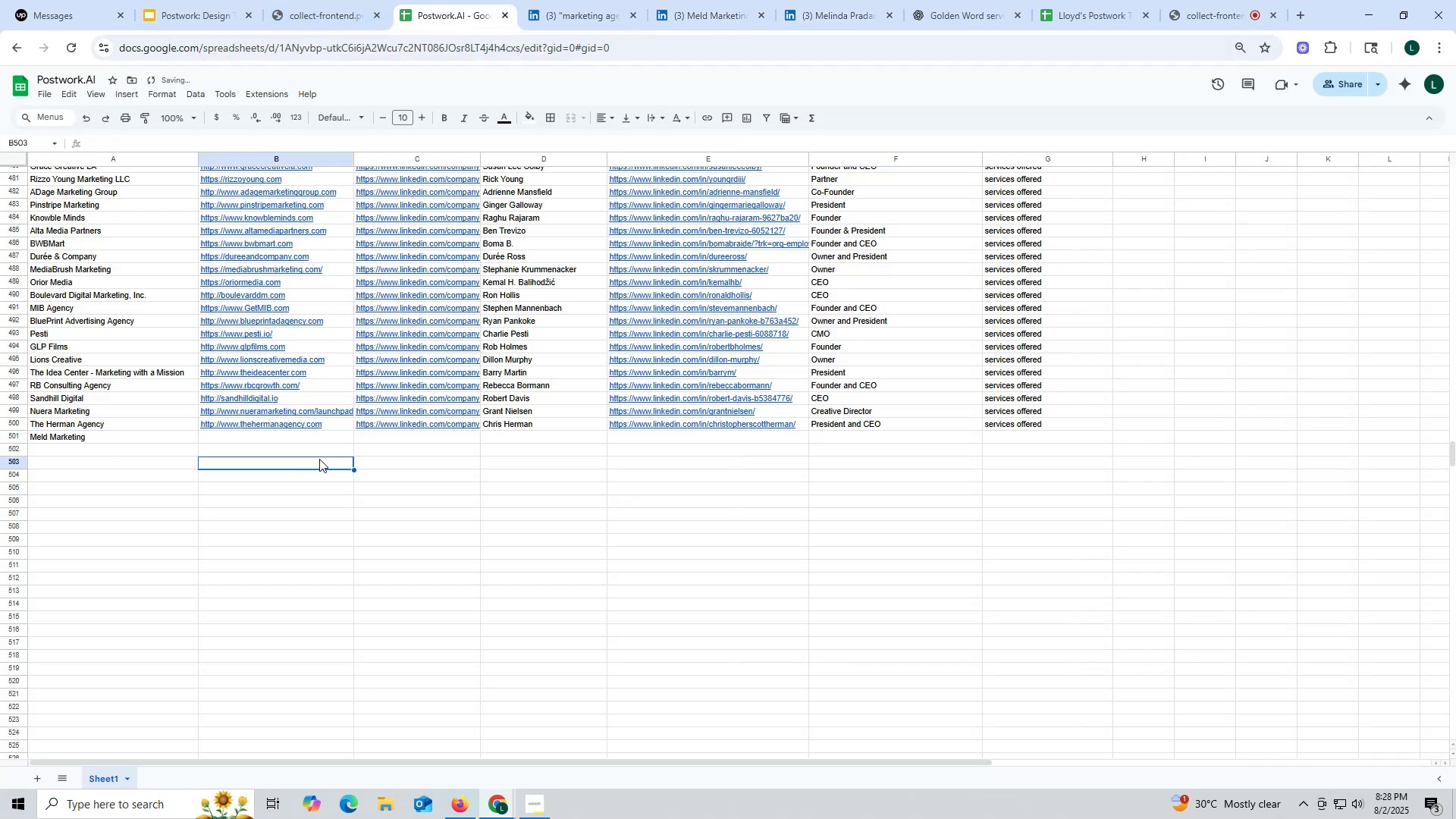 
scroll: coordinate [320, 455], scroll_direction: down, amount: 3.0
 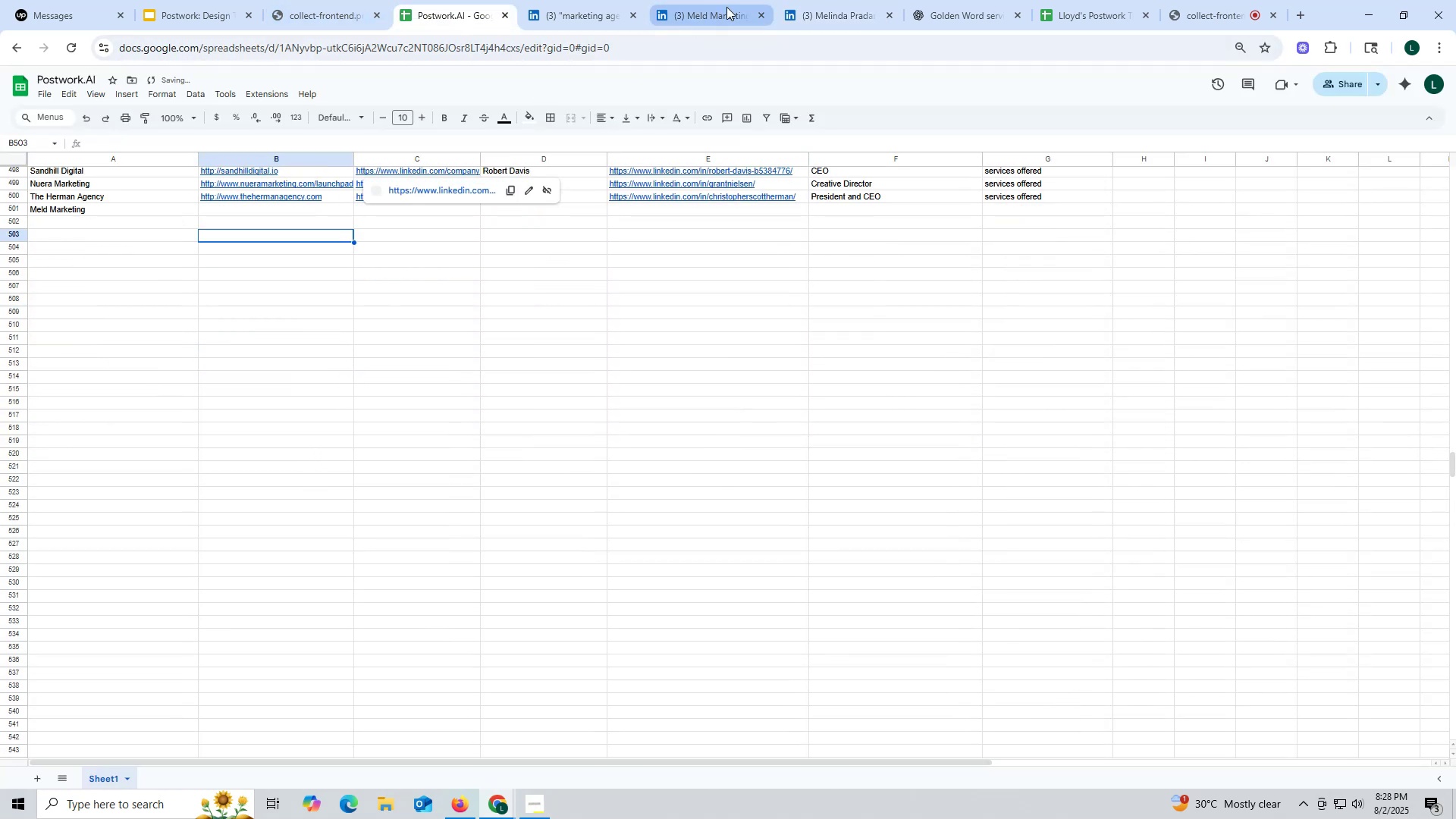 
left_click([828, 14])
 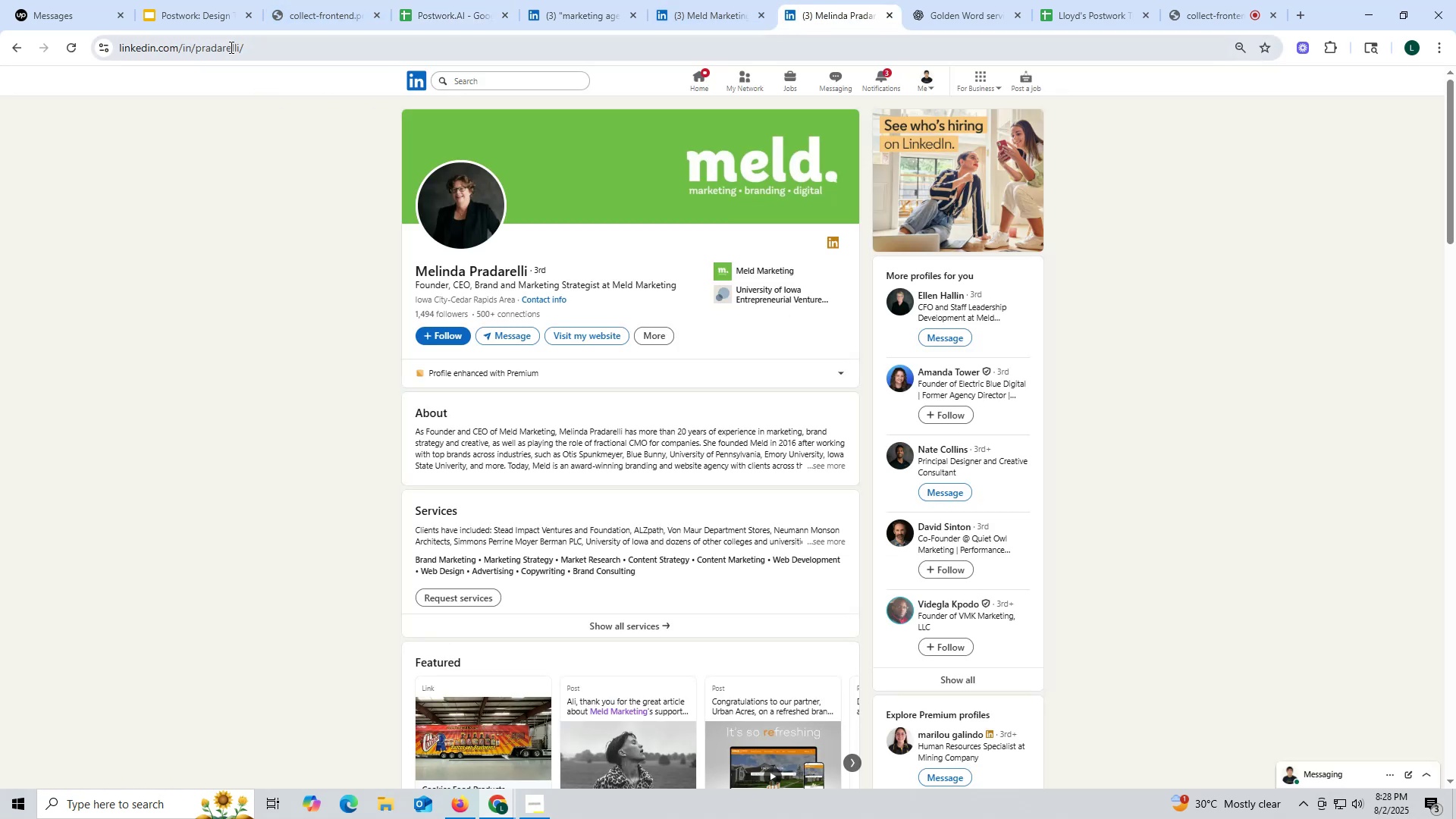 
double_click([230, 47])
 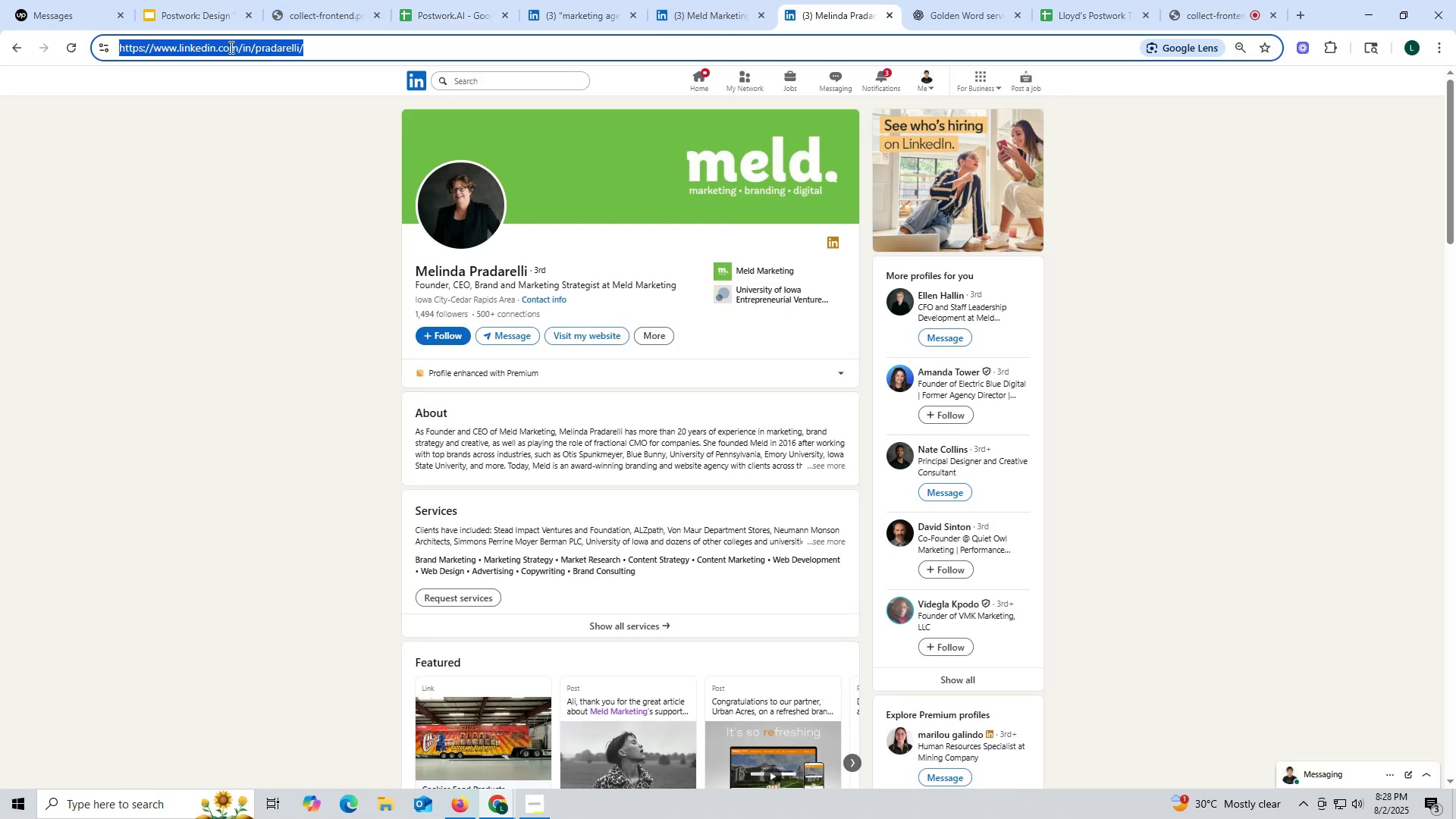 
triple_click([230, 47])
 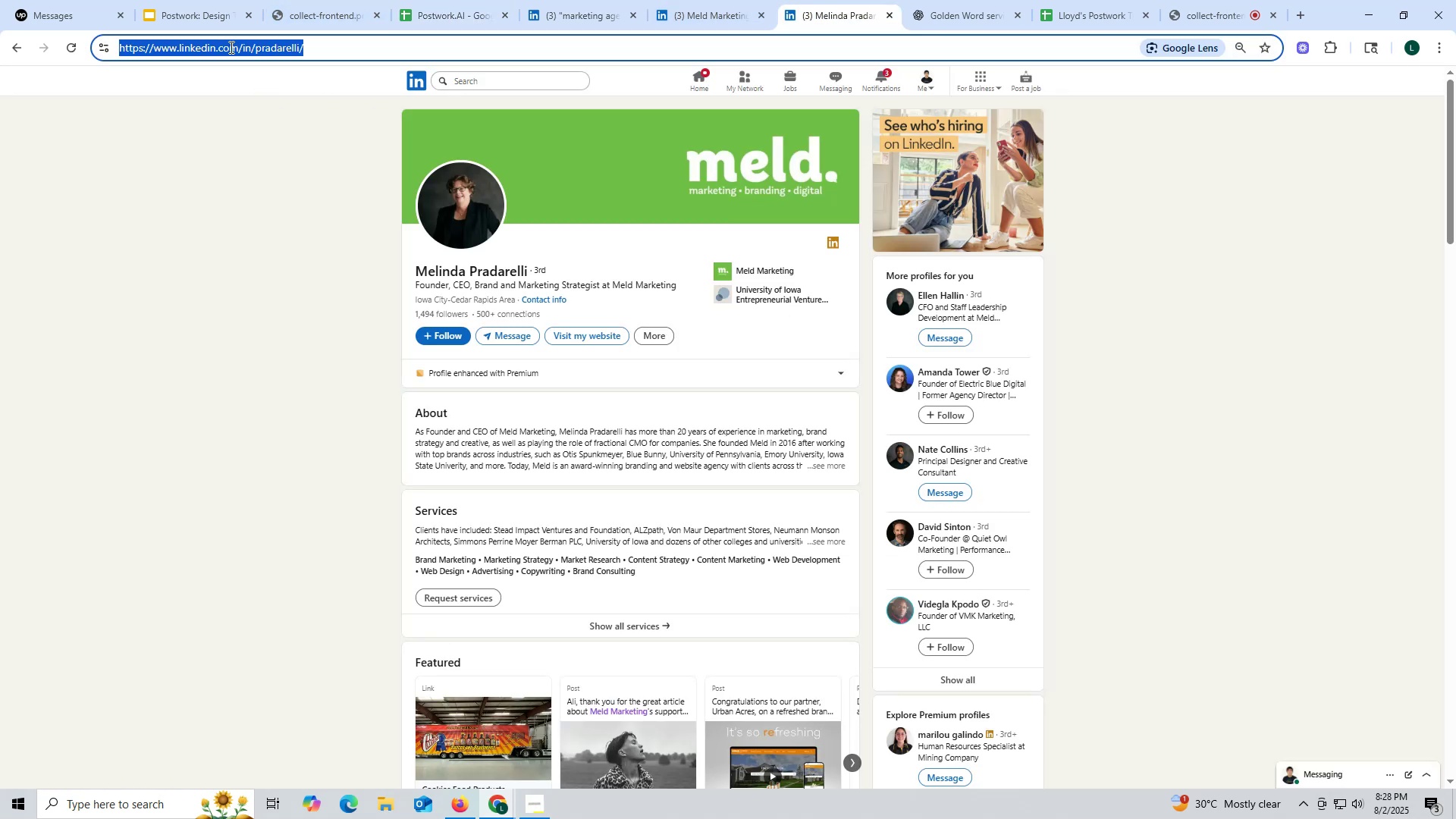 
key(Control+ControlLeft)
 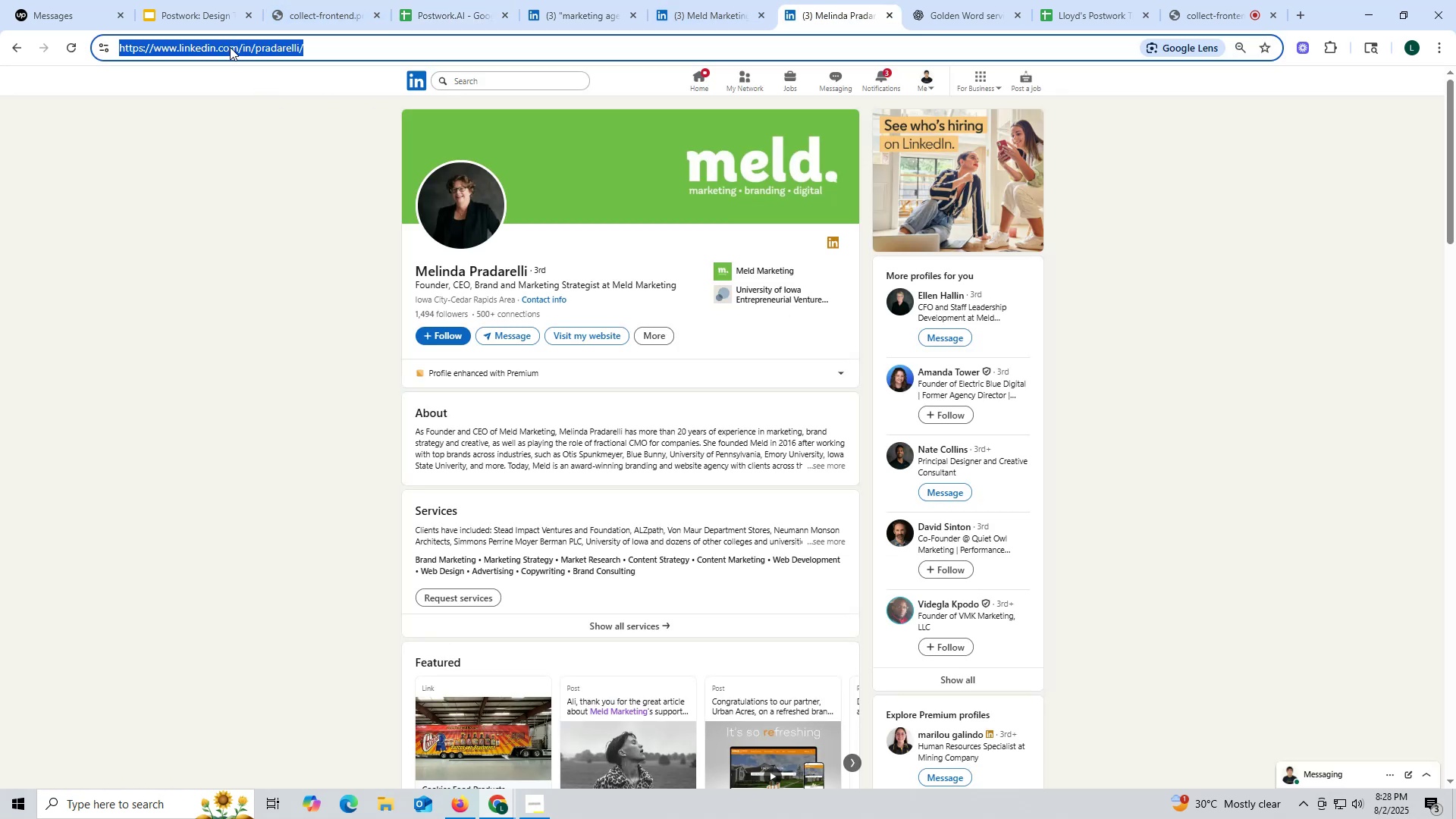 
key(Control+C)
 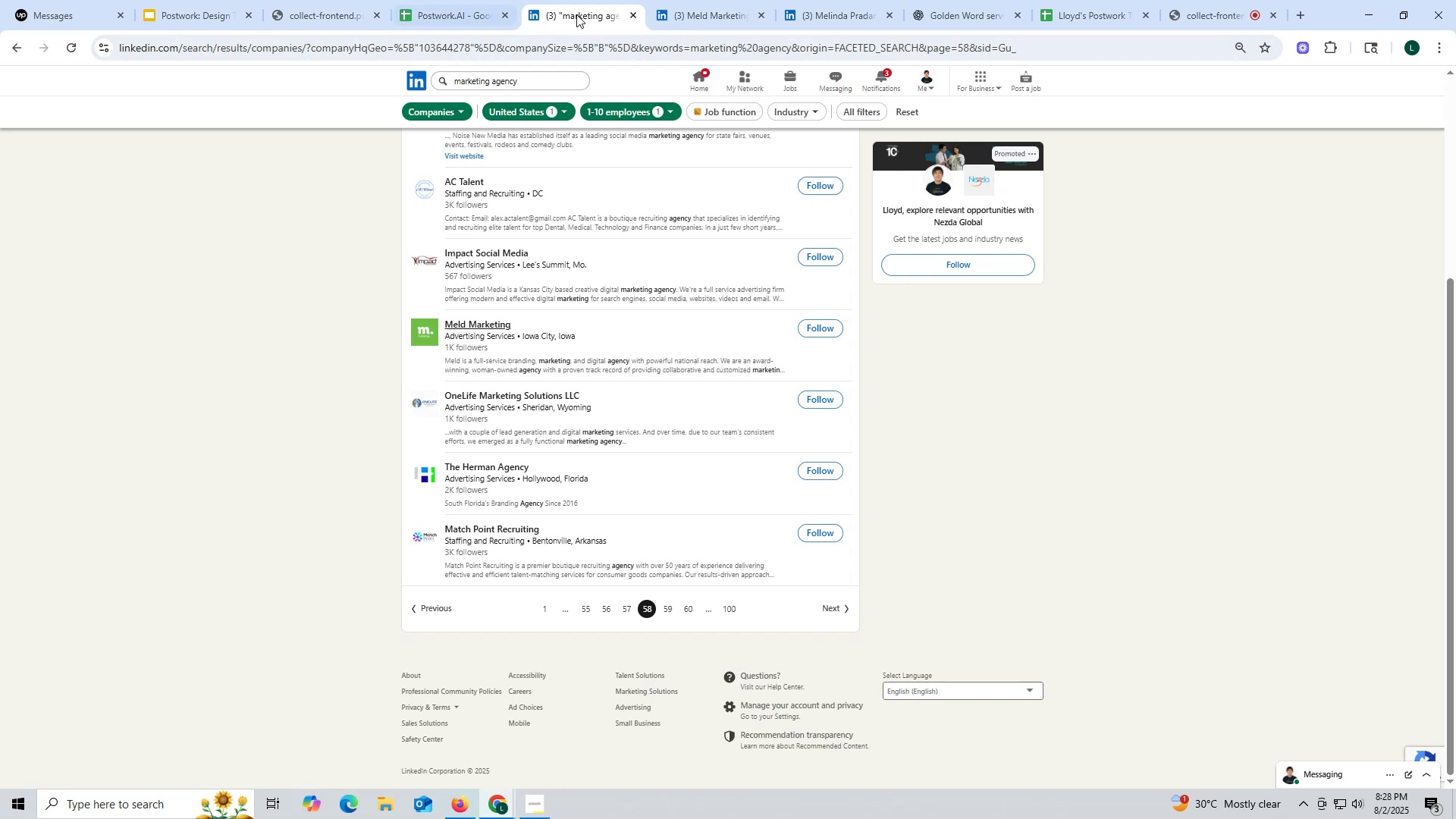 
left_click([677, 16])
 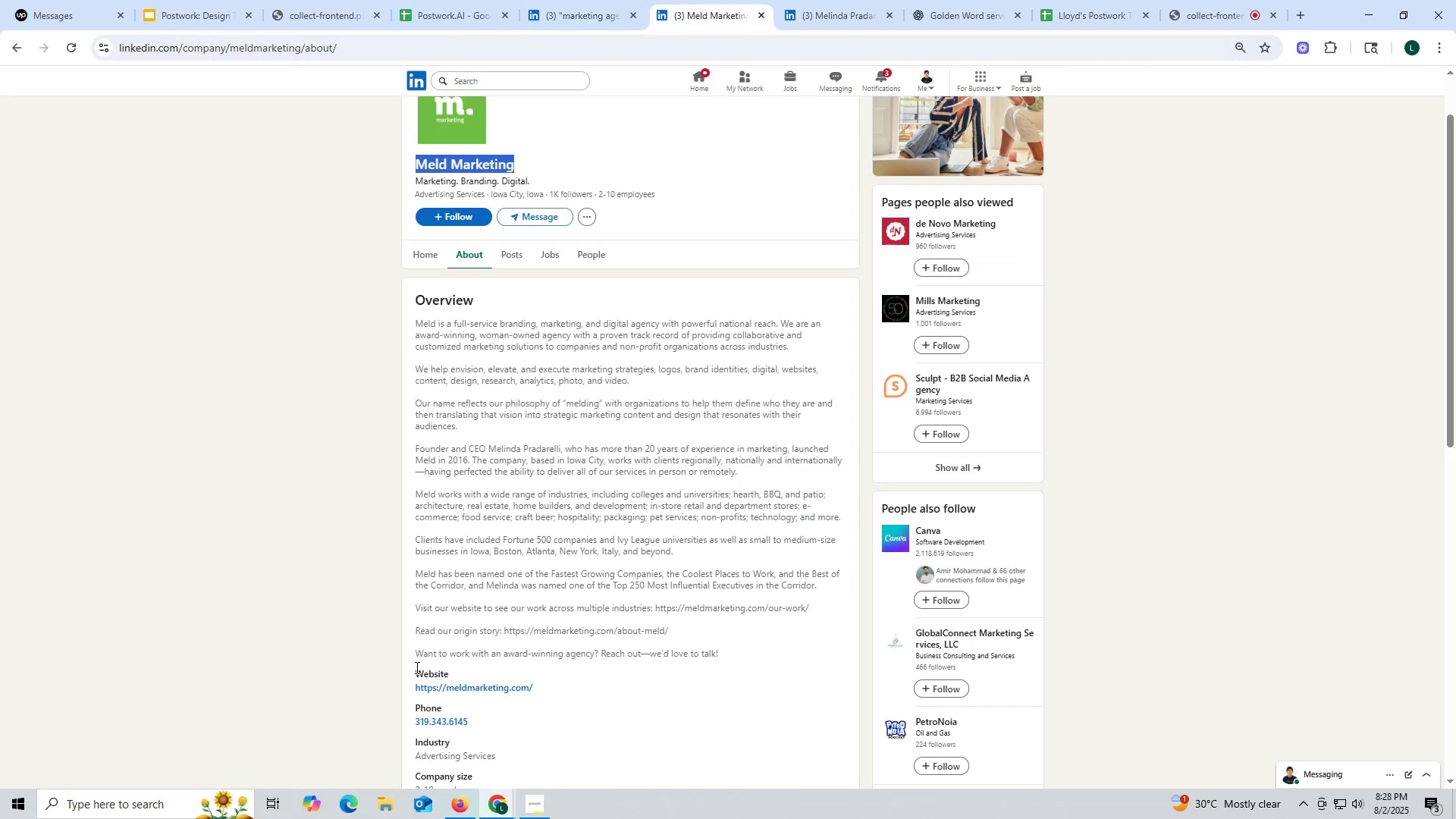 
left_click_drag(start_coordinate=[410, 689], to_coordinate=[577, 682])
 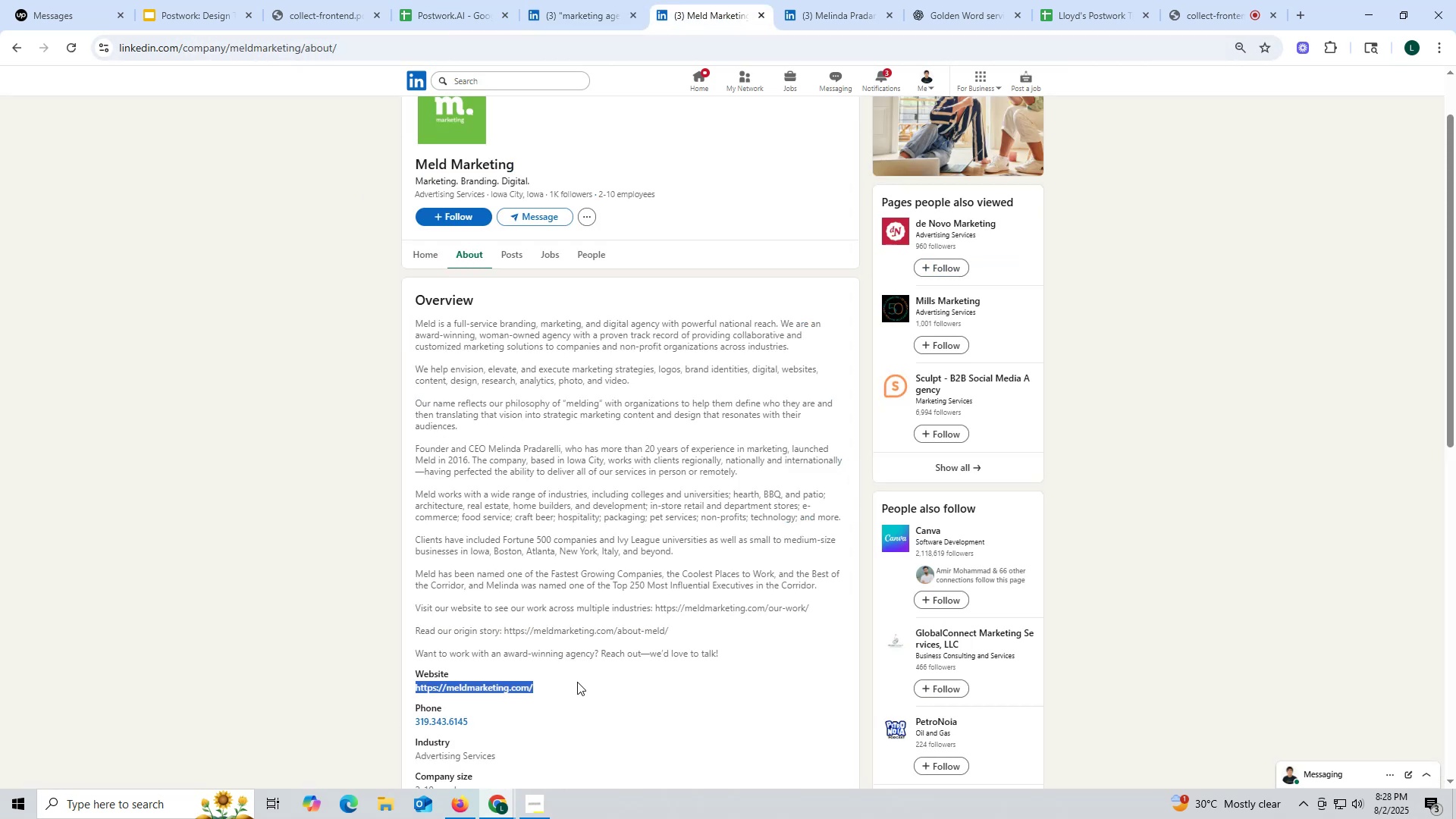 
key(Control+ControlLeft)
 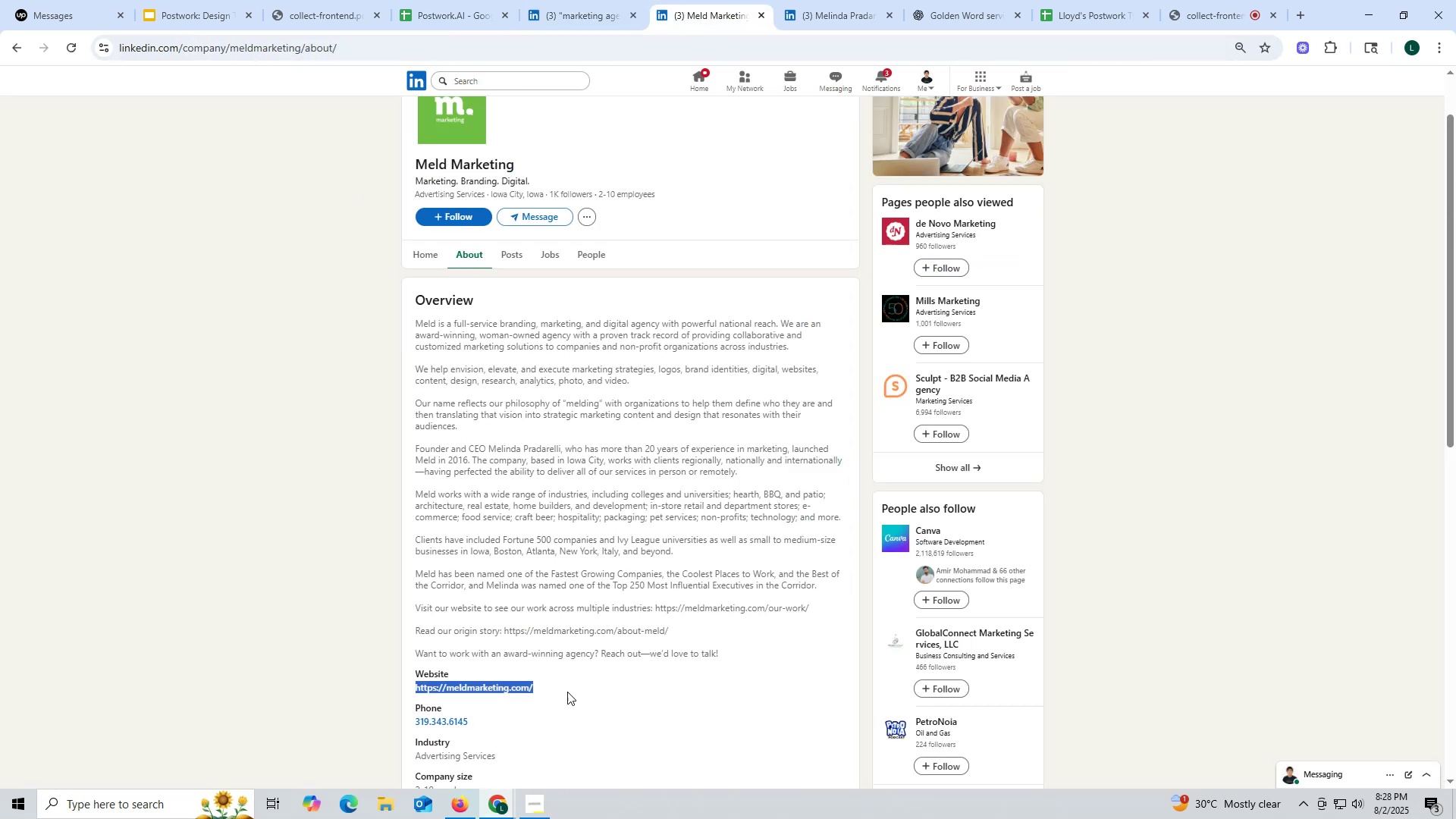 
key(Control+C)
 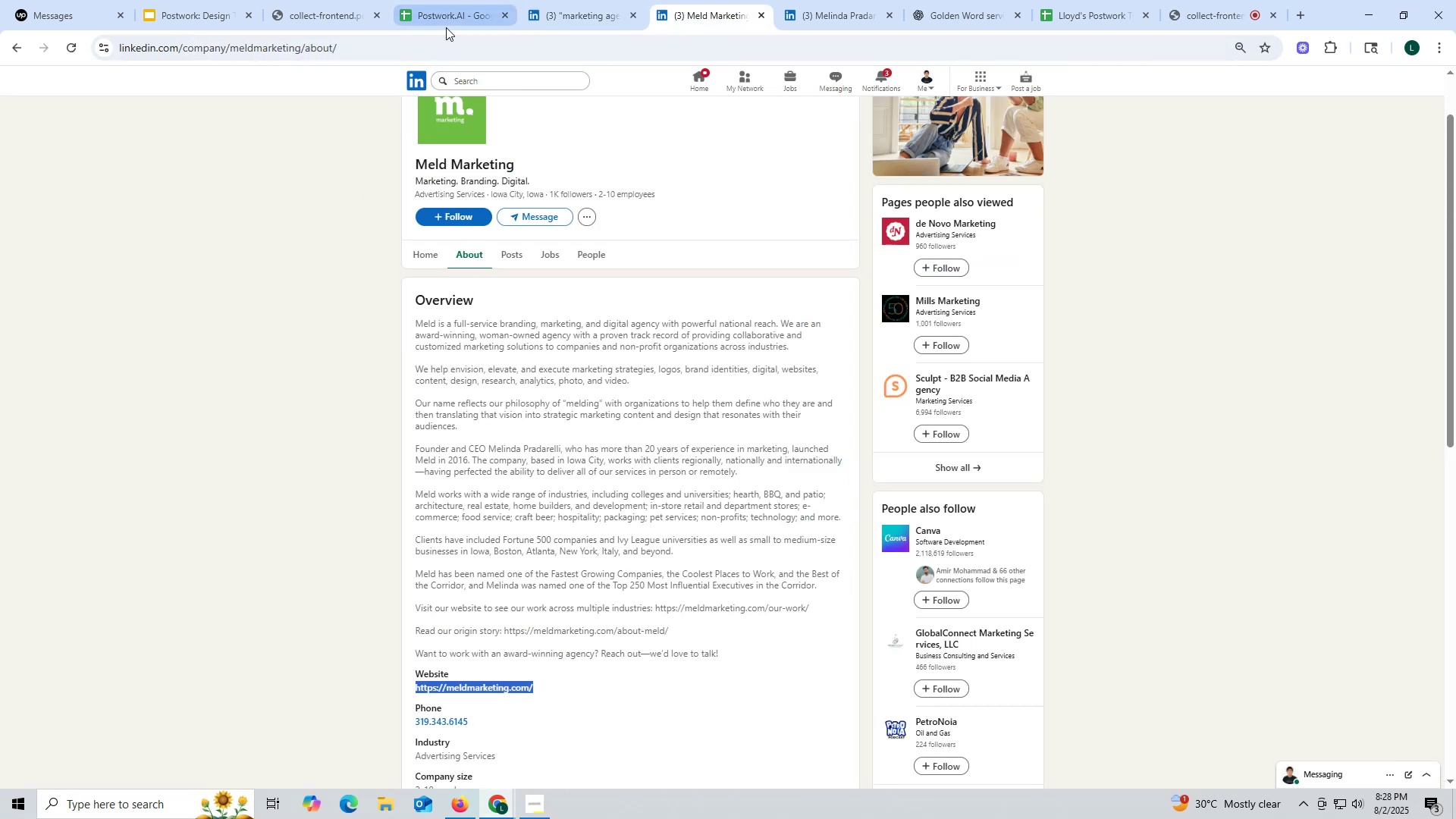 
left_click([447, 11])
 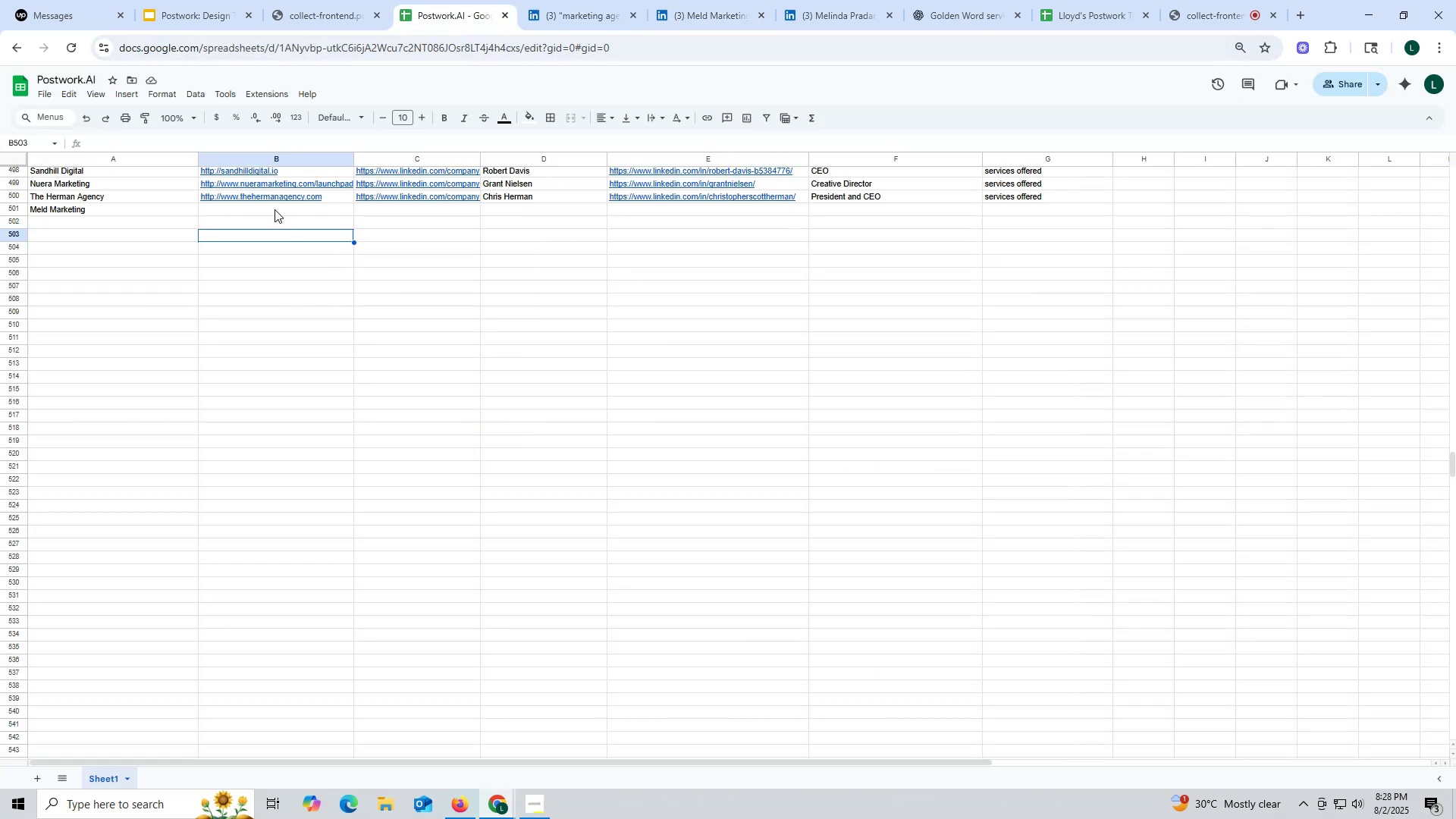 
double_click([275, 209])
 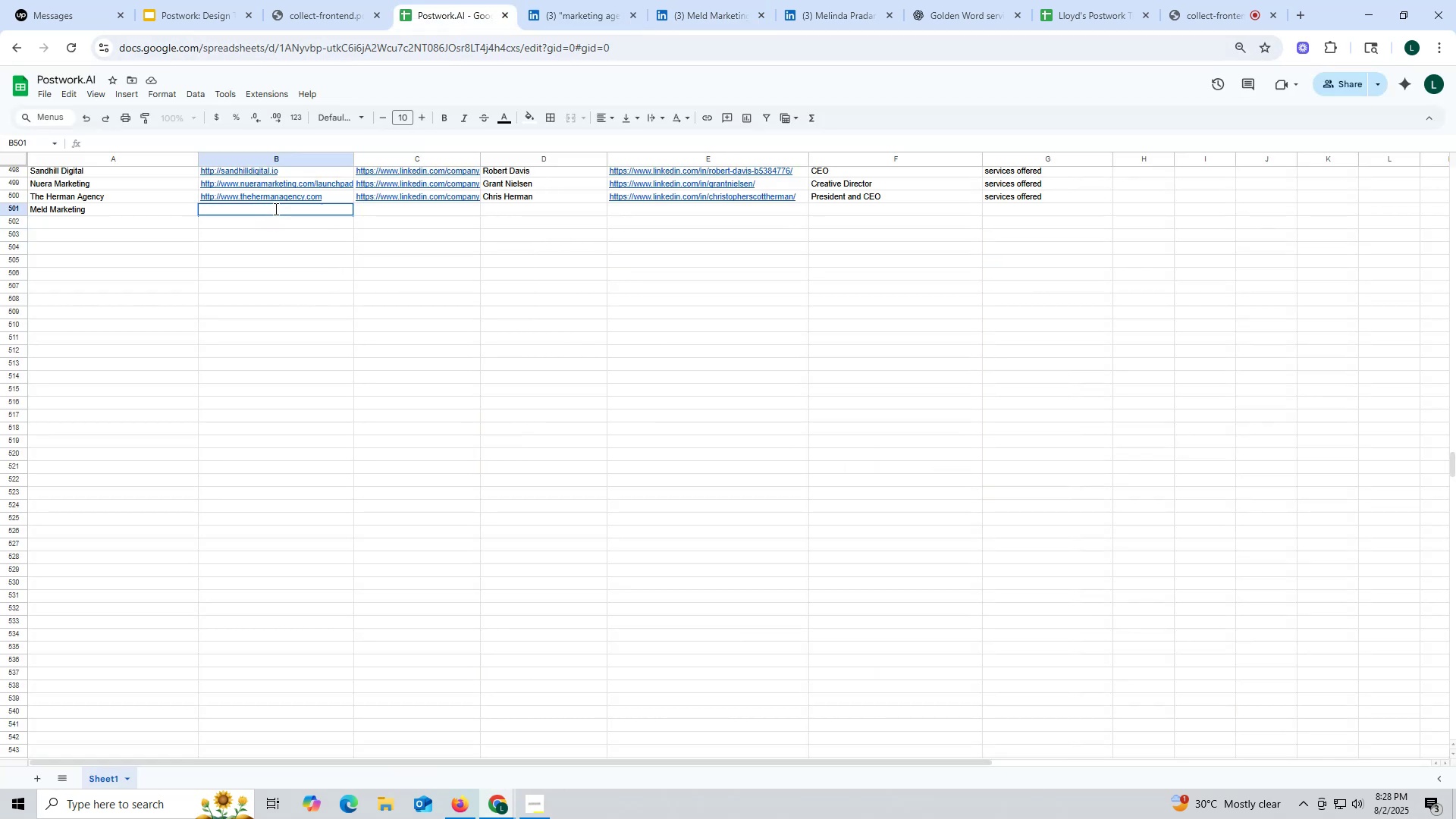 
triple_click([275, 209])
 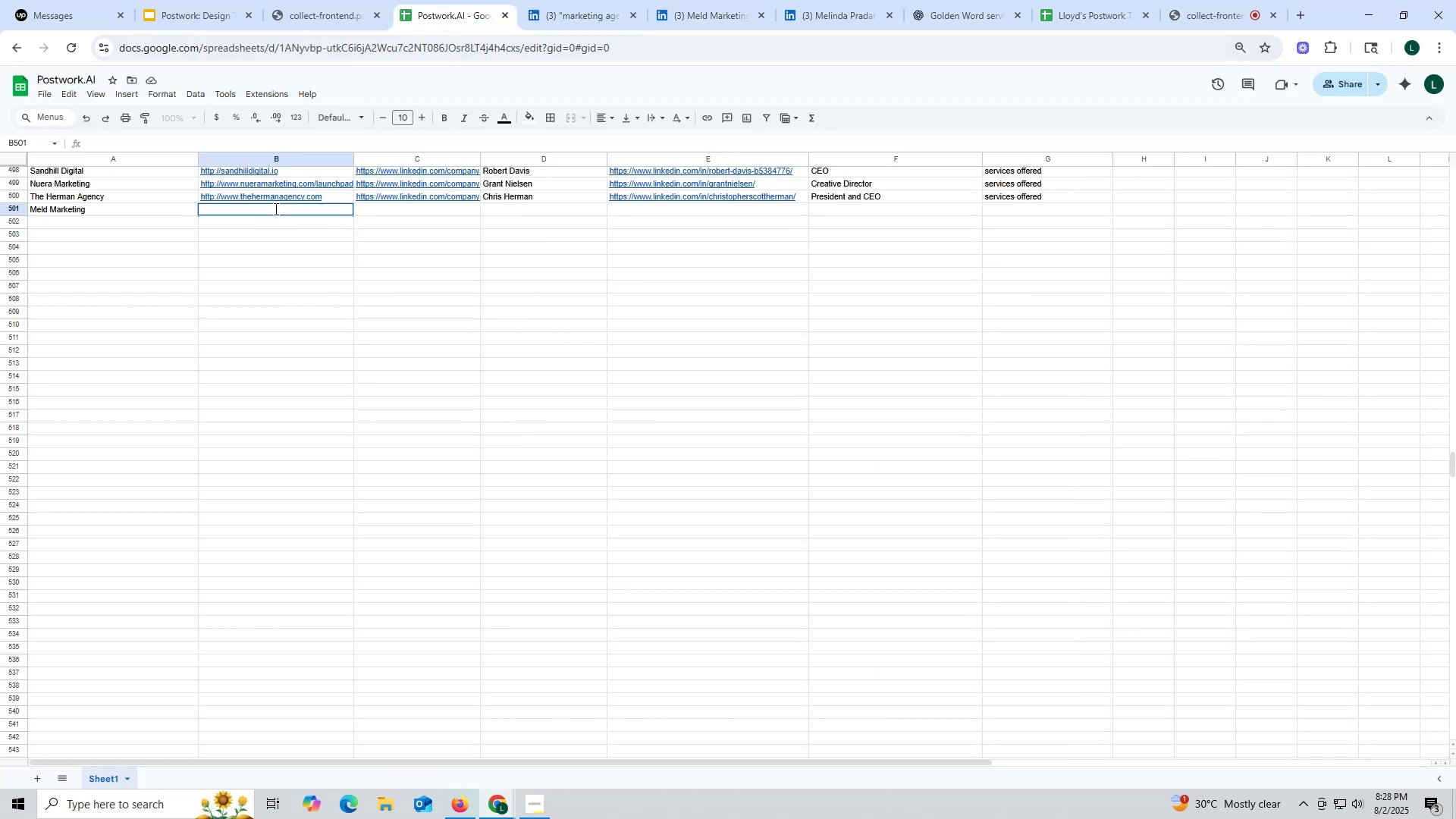 
key(Control+ControlLeft)
 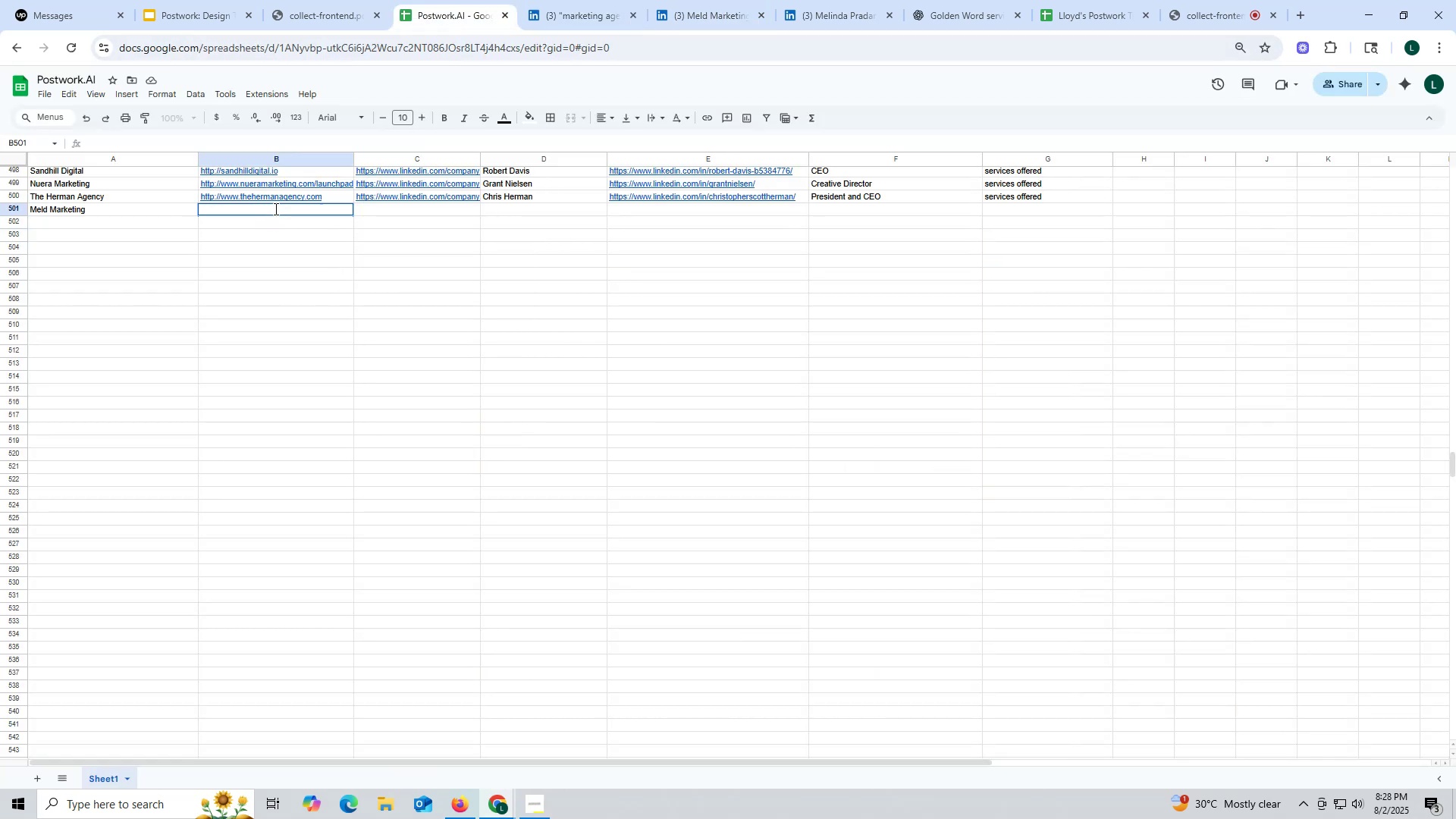 
key(Control+V)
 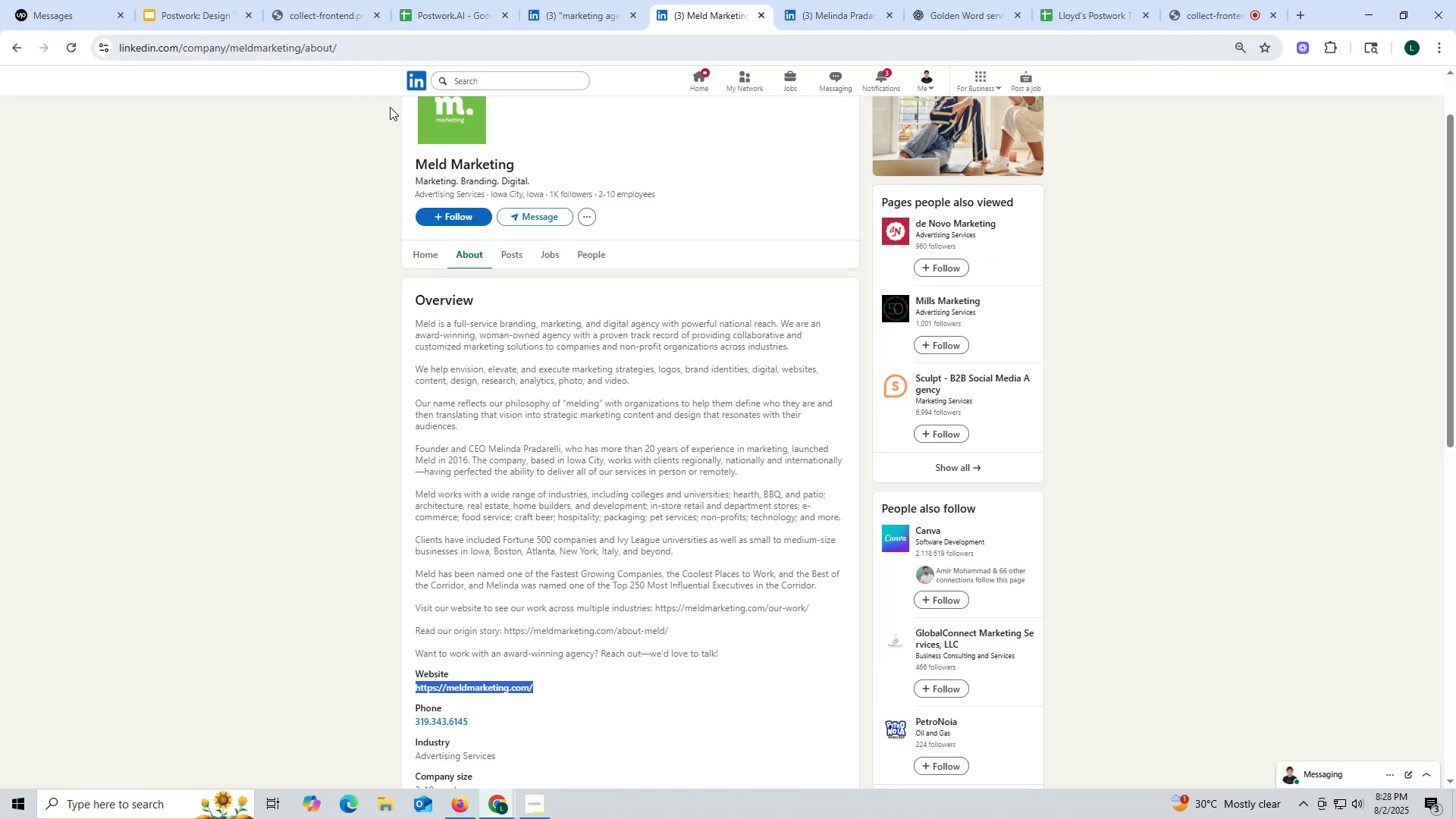 
left_click([425, 258])
 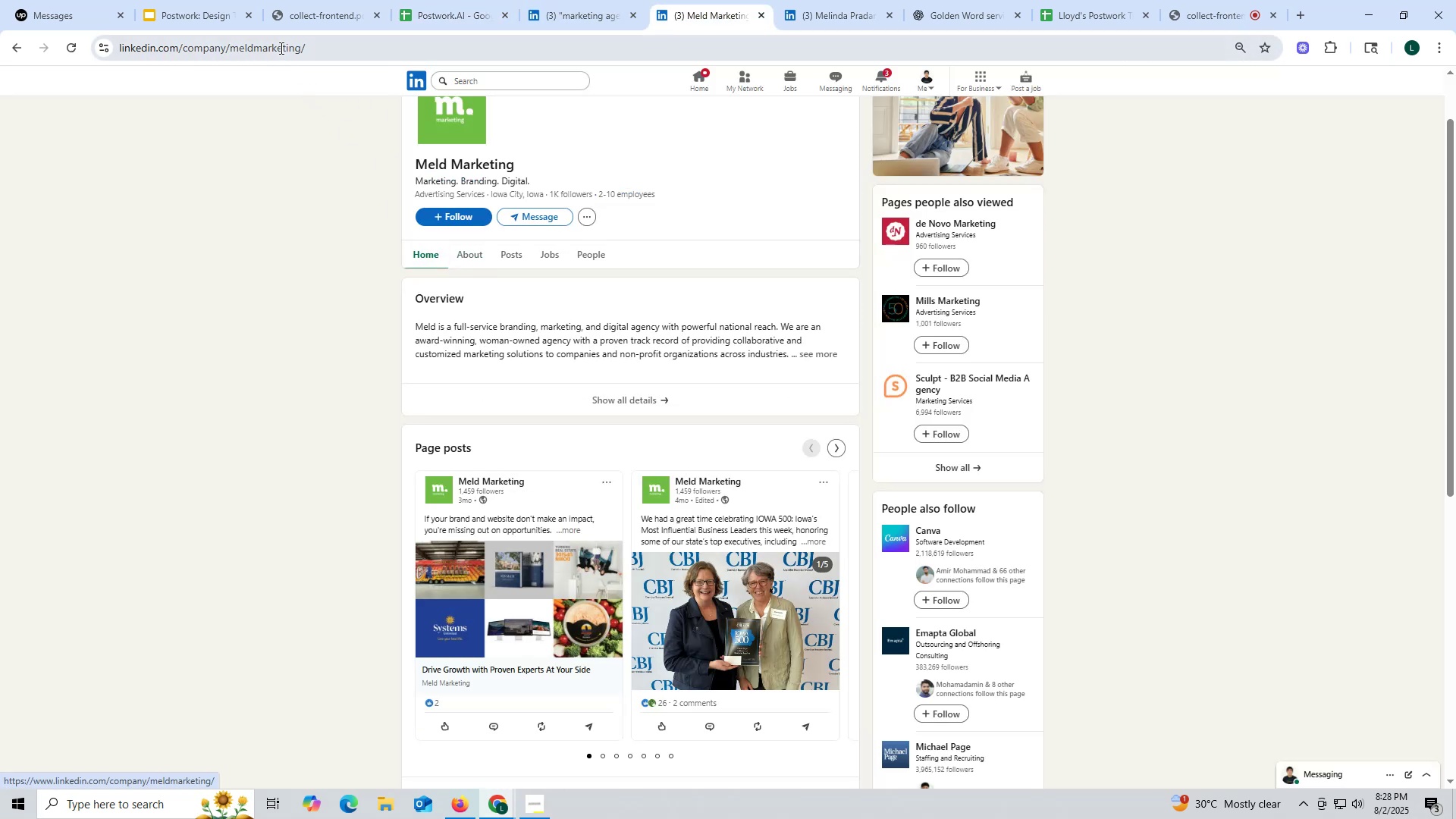 
double_click([280, 48])
 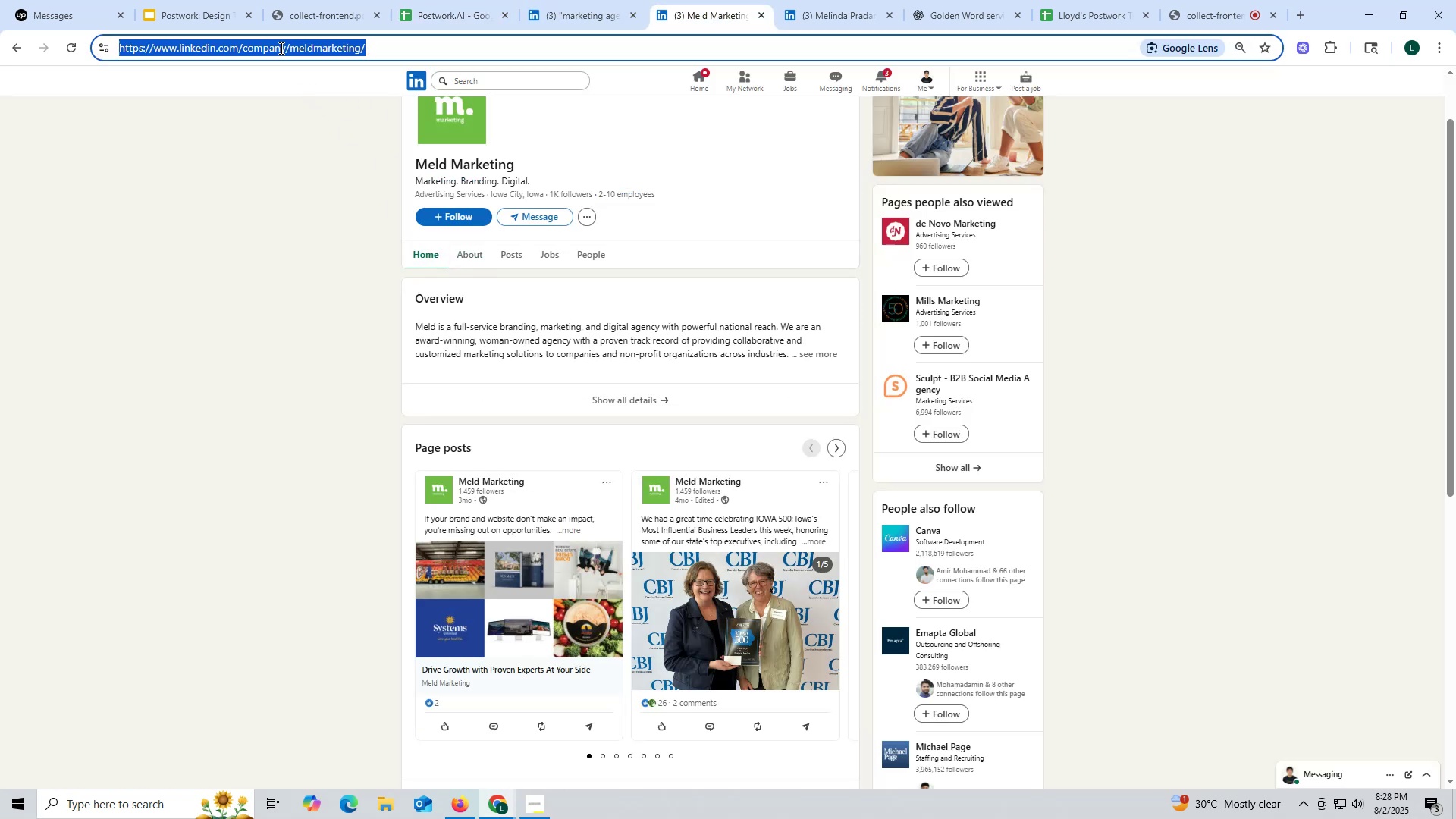 
triple_click([280, 48])
 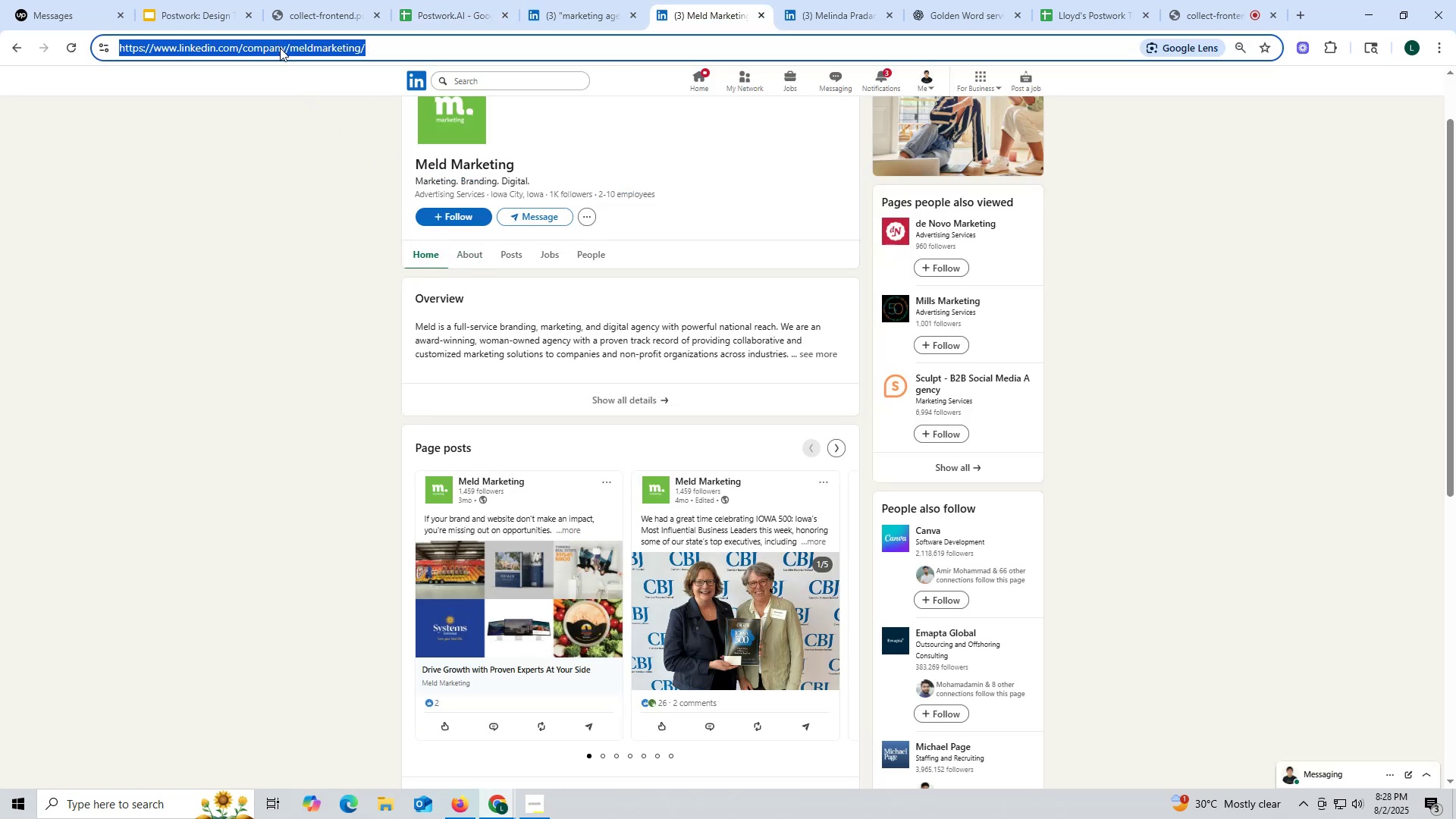 
key(Control+ControlLeft)
 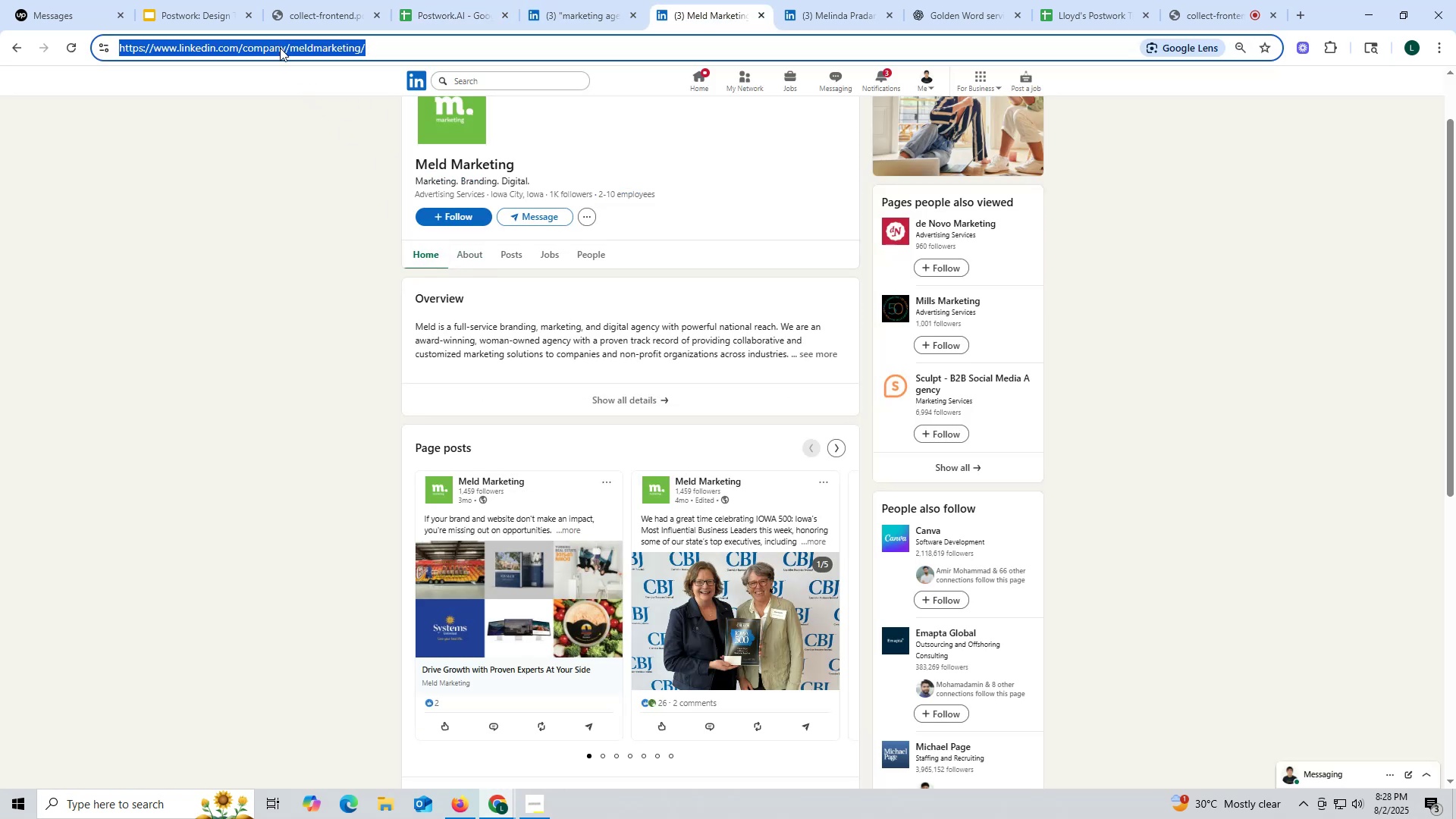 
key(Control+C)
 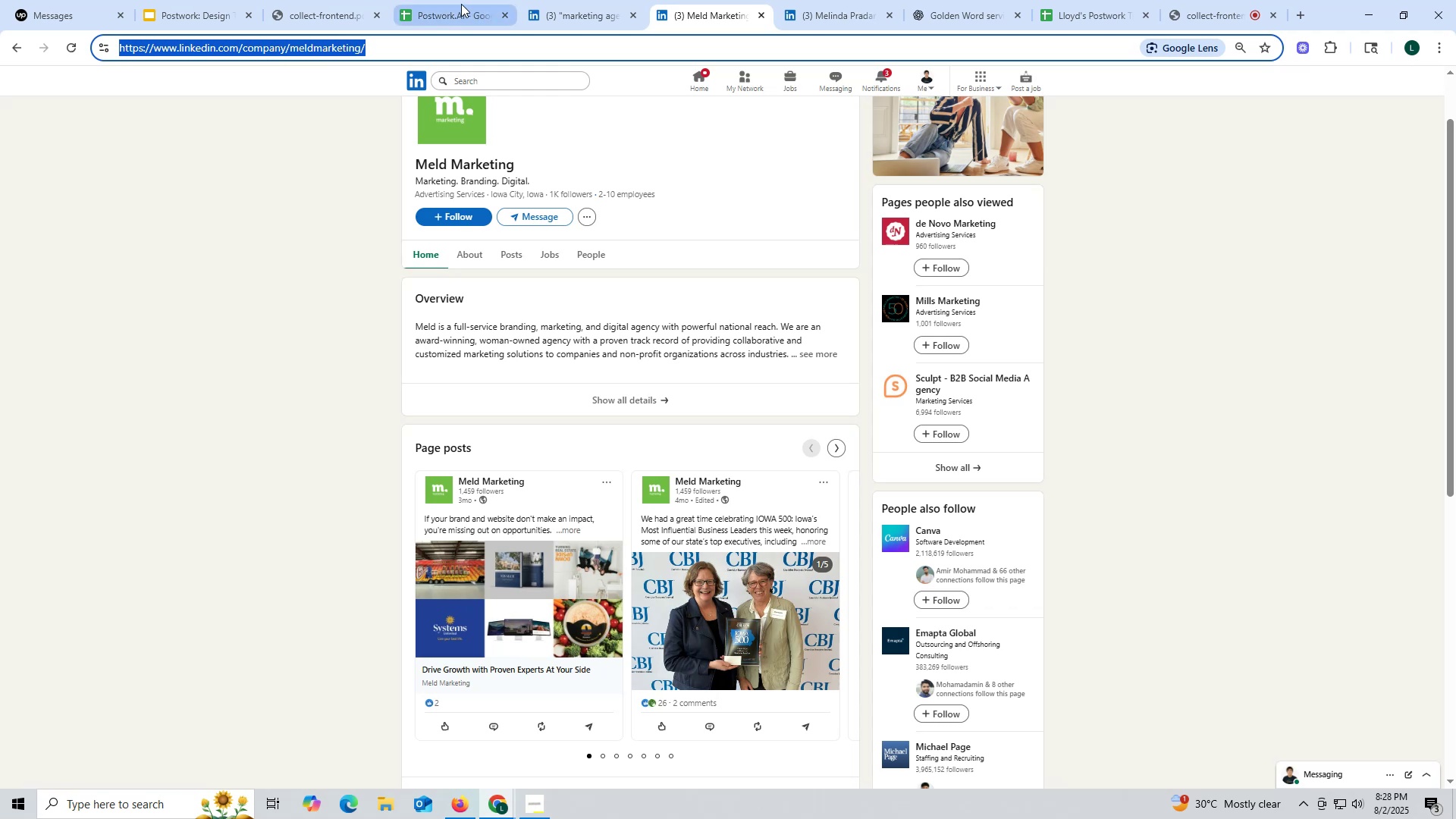 
left_click([461, 4])
 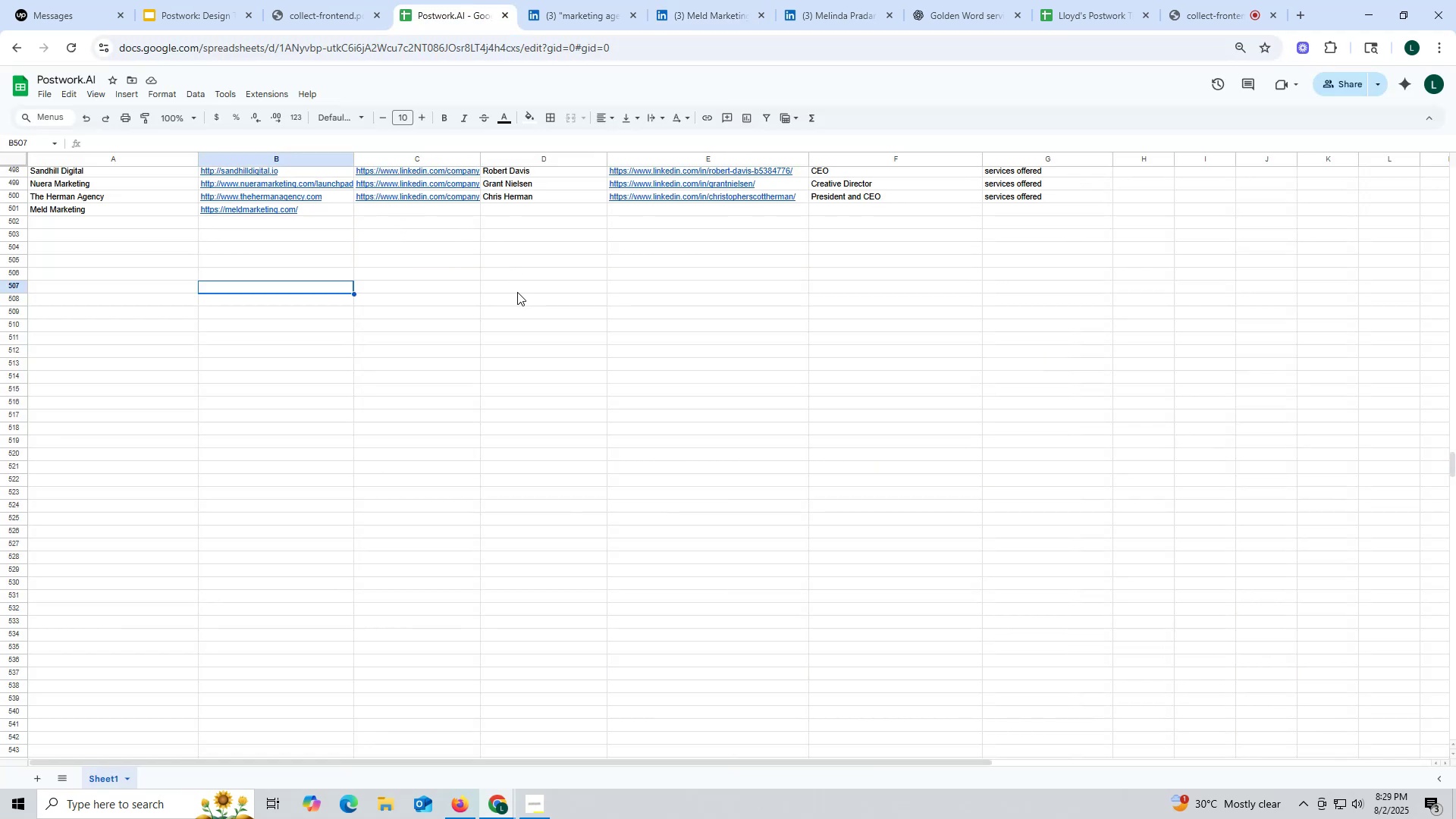 
wait(7.61)
 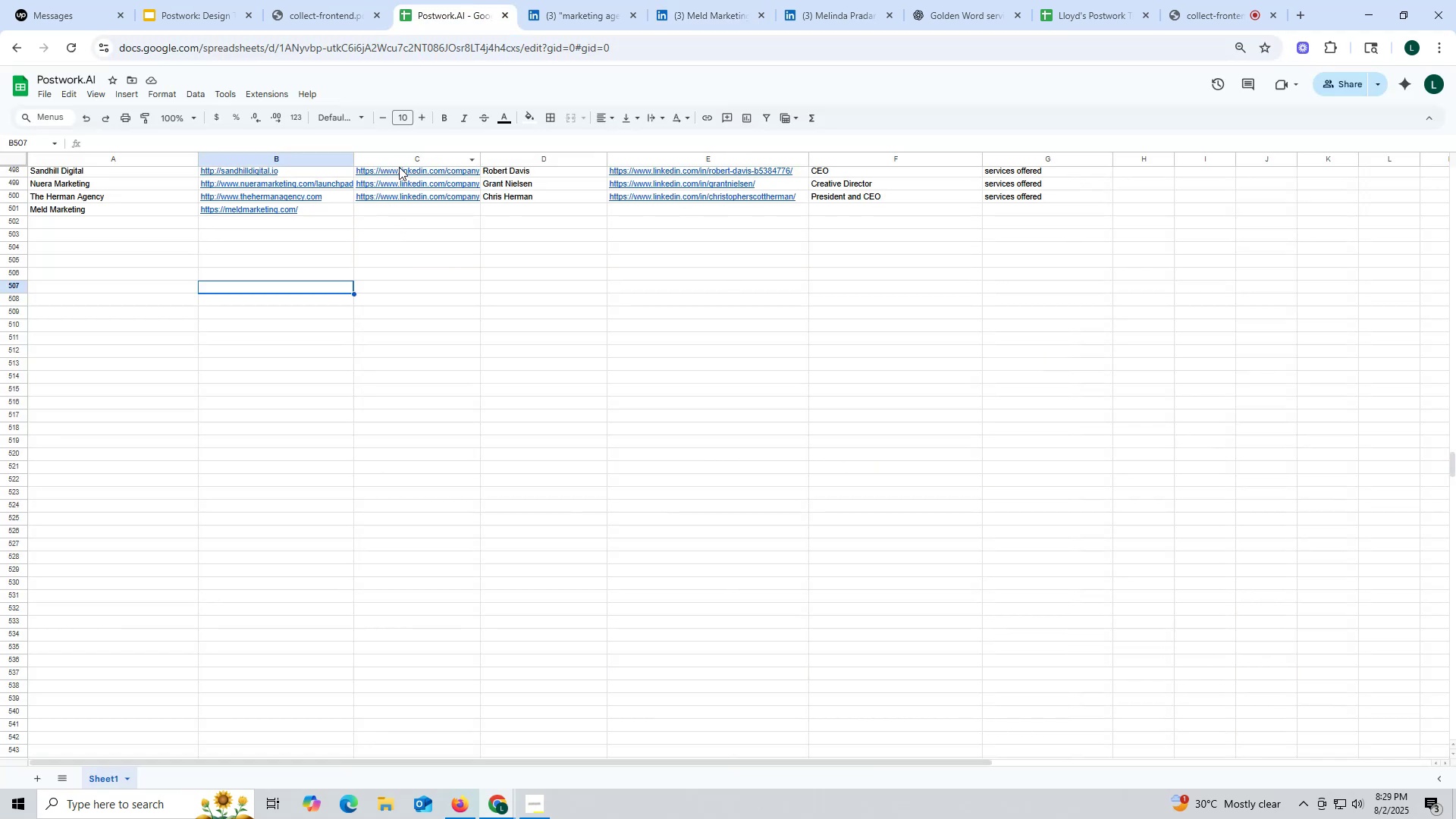 
double_click([403, 214])
 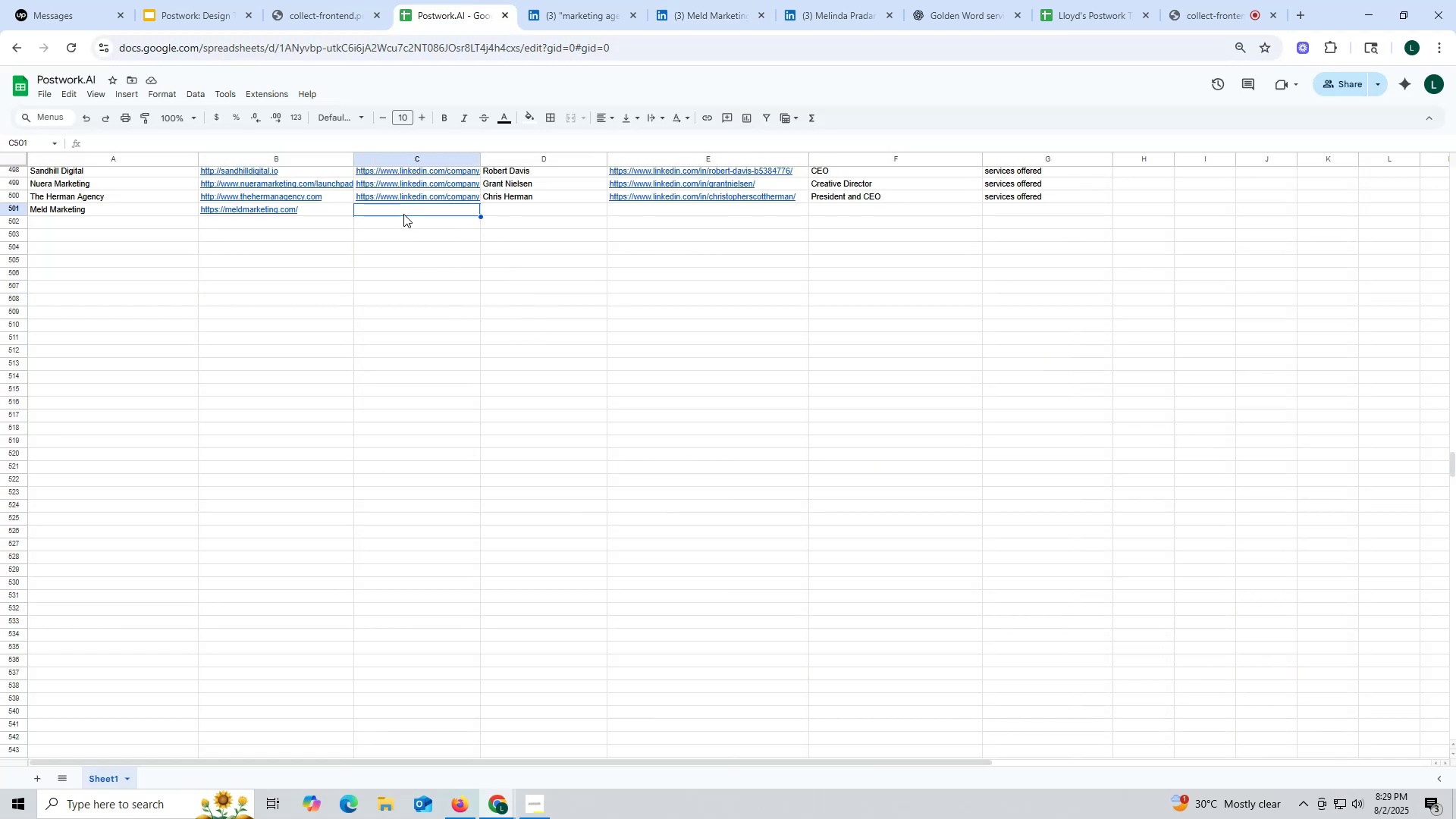 
triple_click([403, 214])
 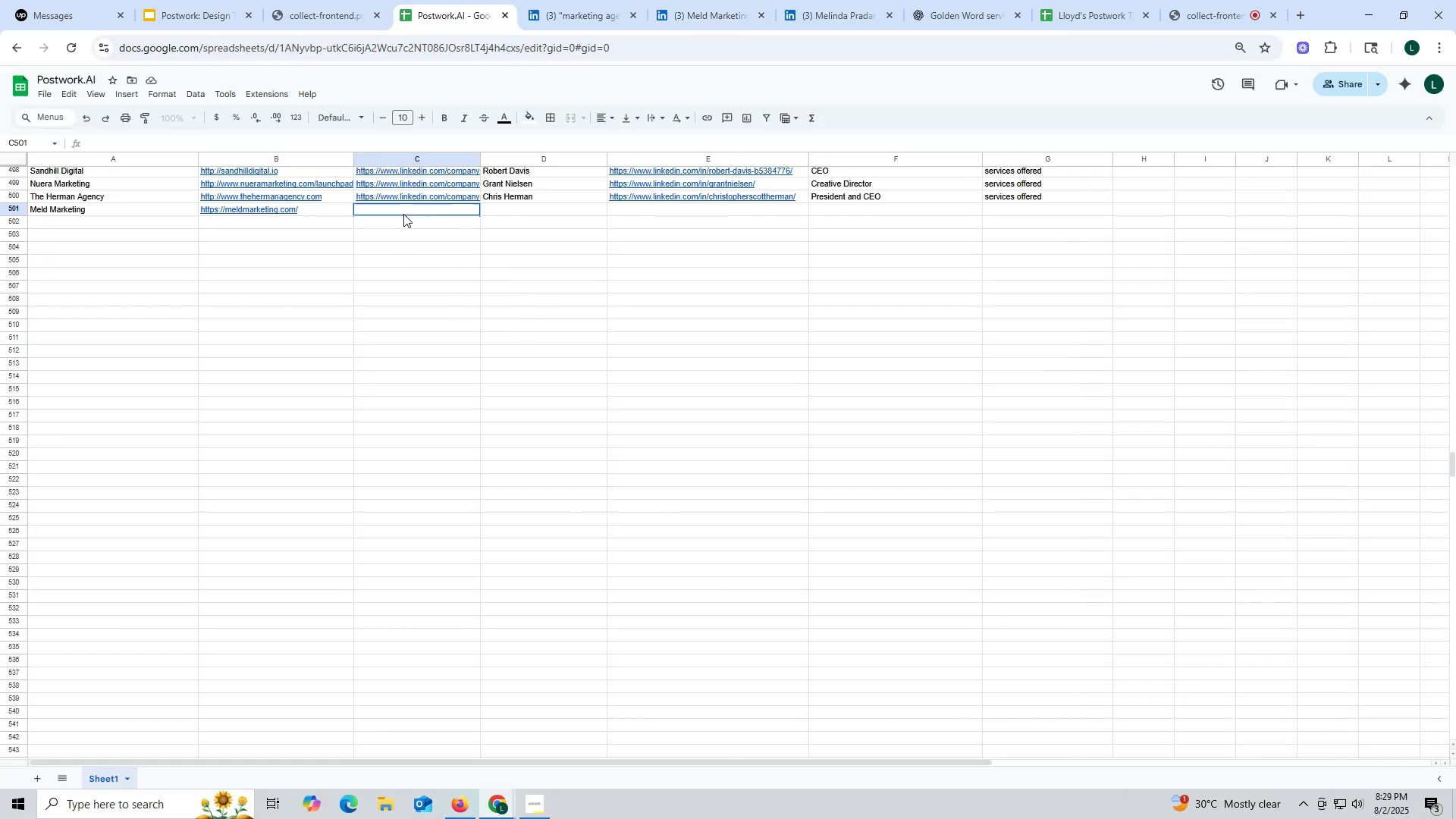 
key(Control+ControlLeft)
 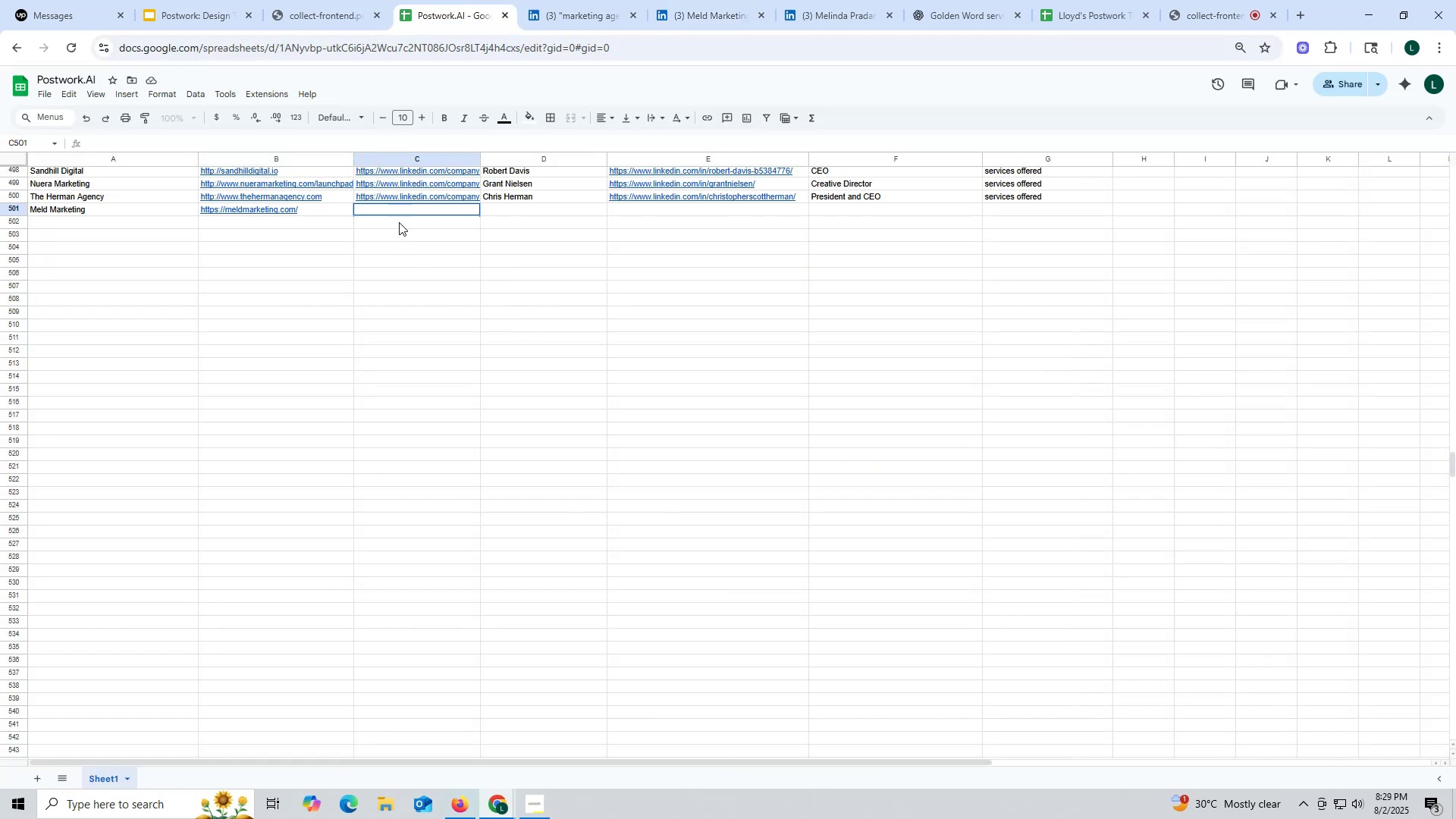 
key(Control+V)
 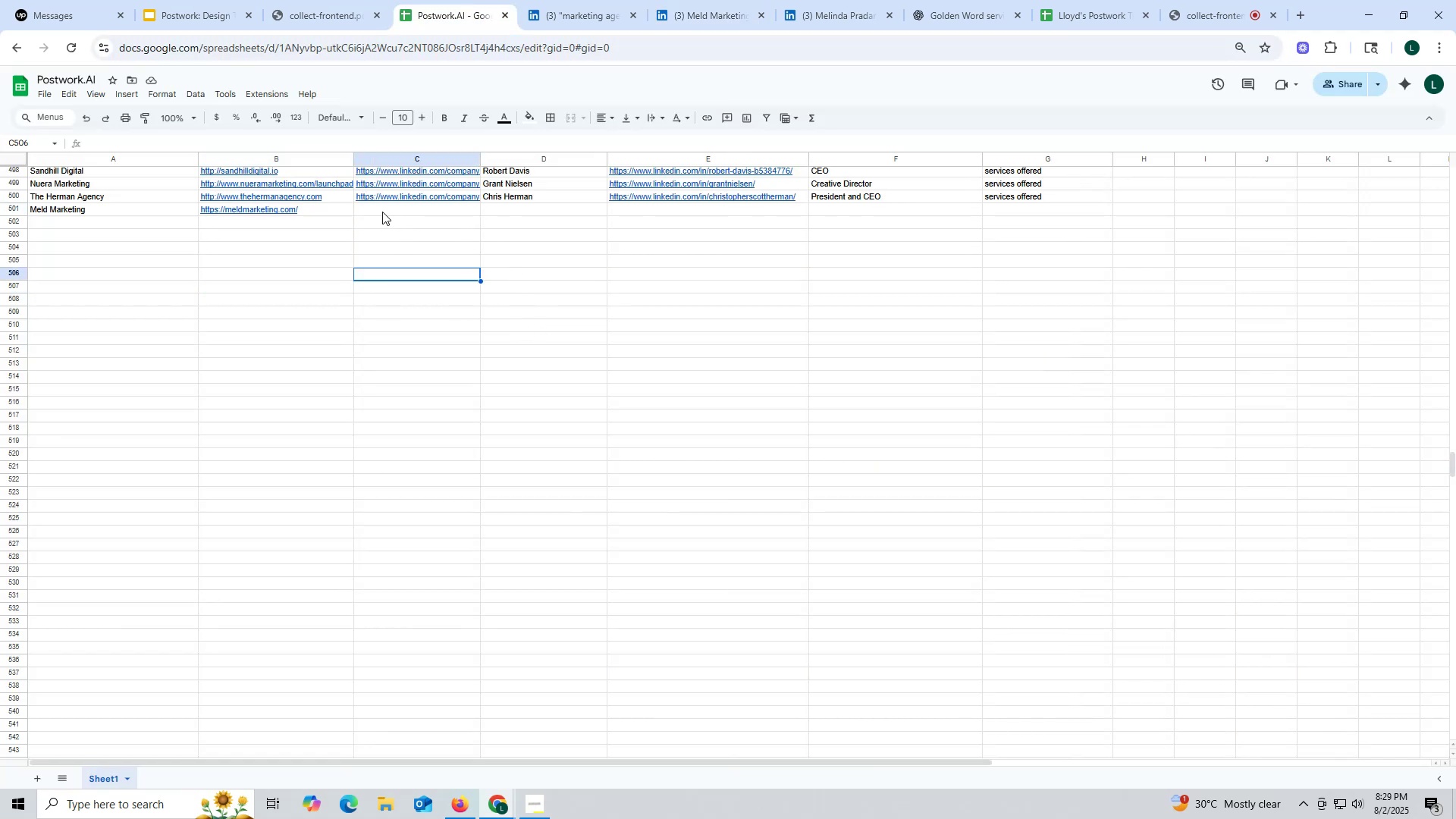 
double_click([382, 210])
 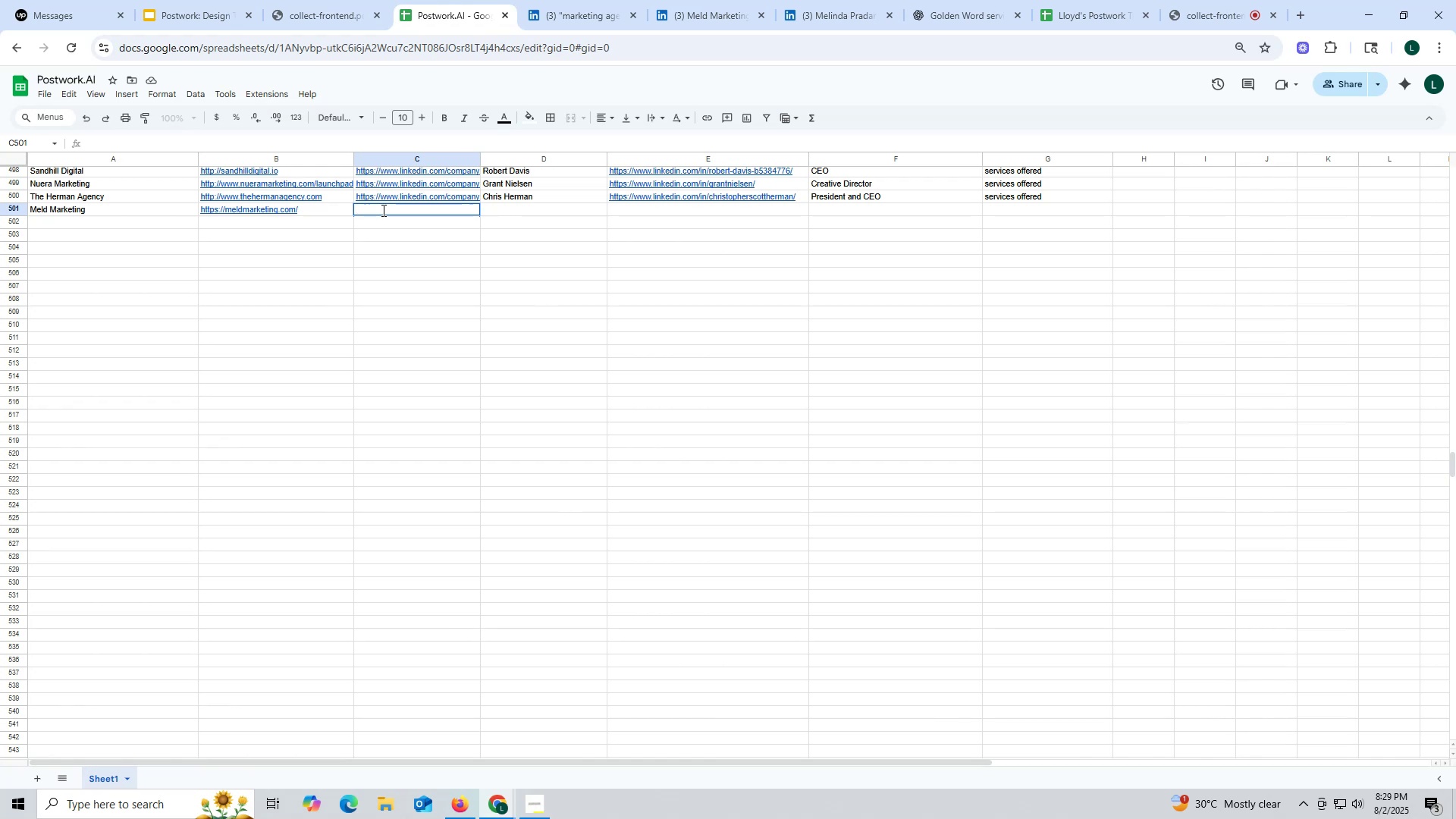 
triple_click([382, 210])
 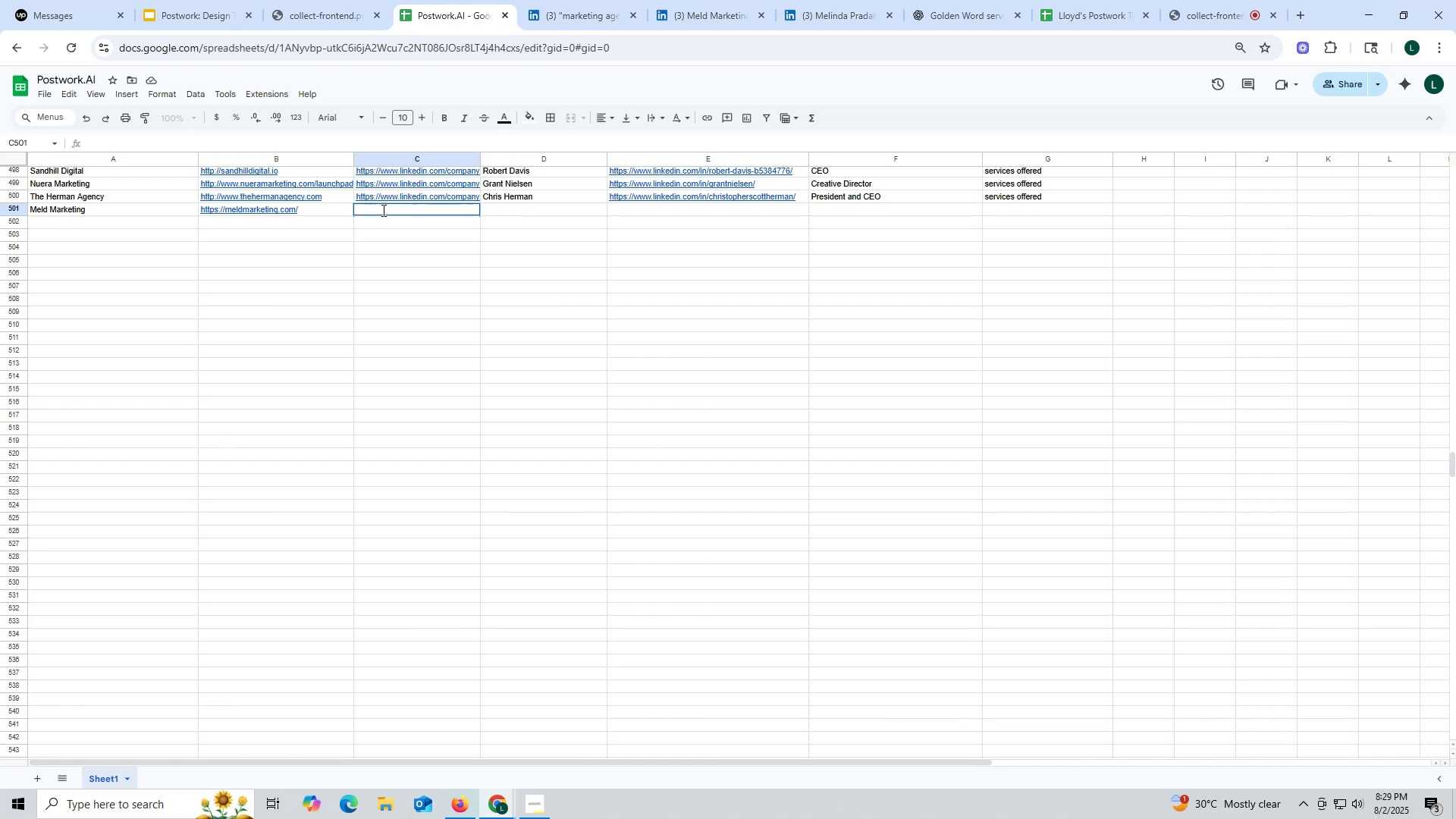 
key(Control+ControlLeft)
 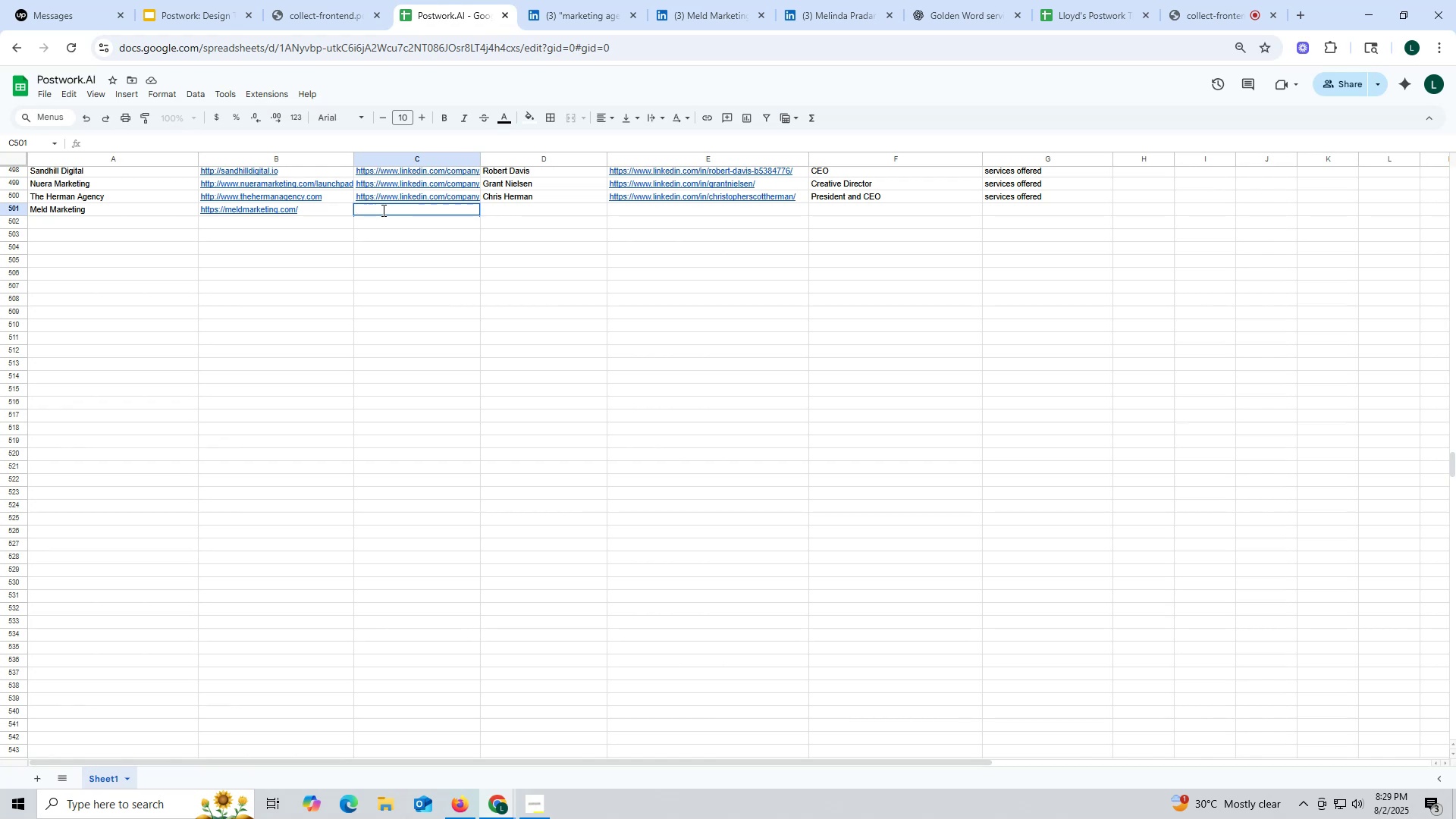 
key(Control+V)
 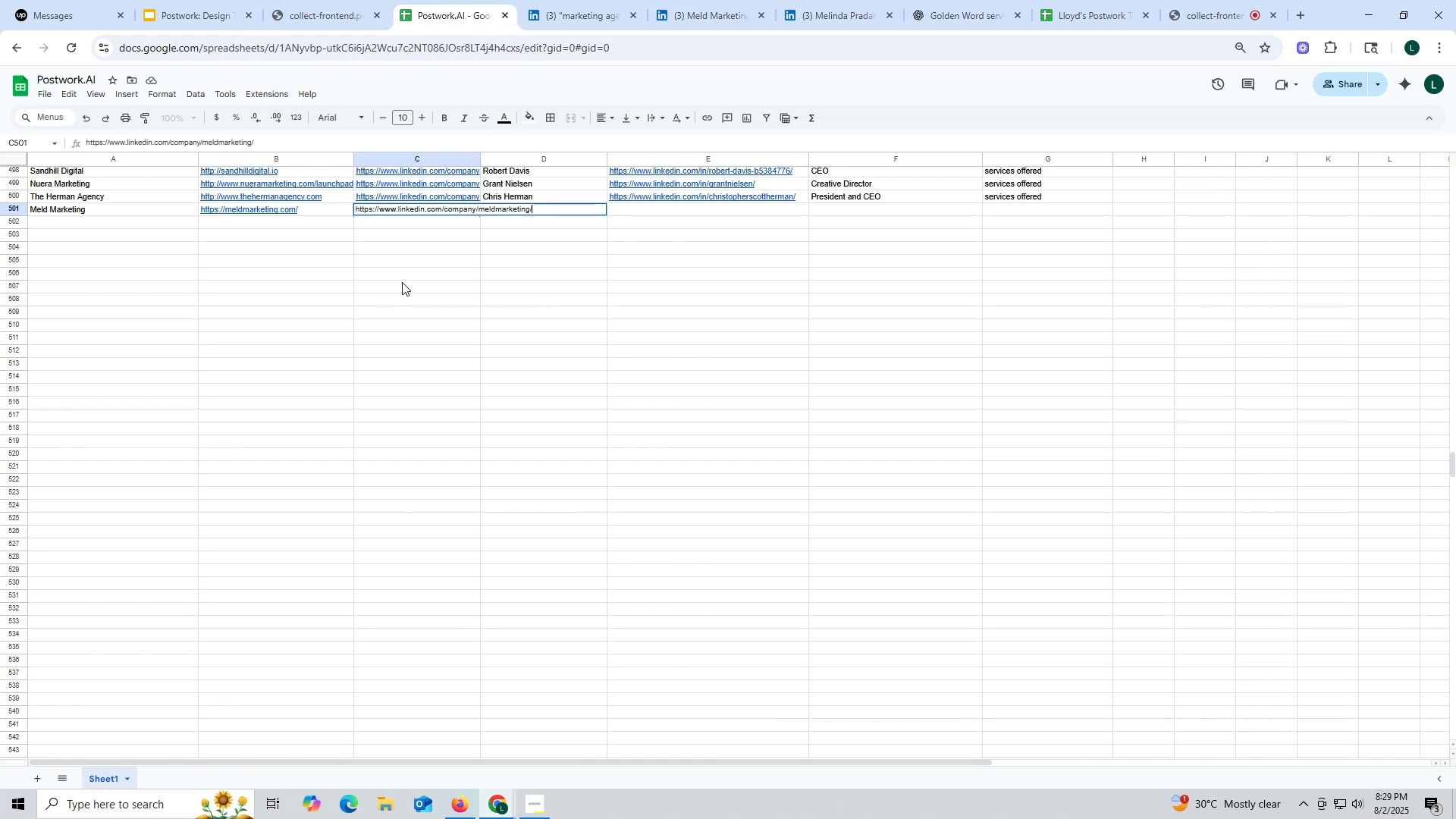 
triple_click([402, 282])
 